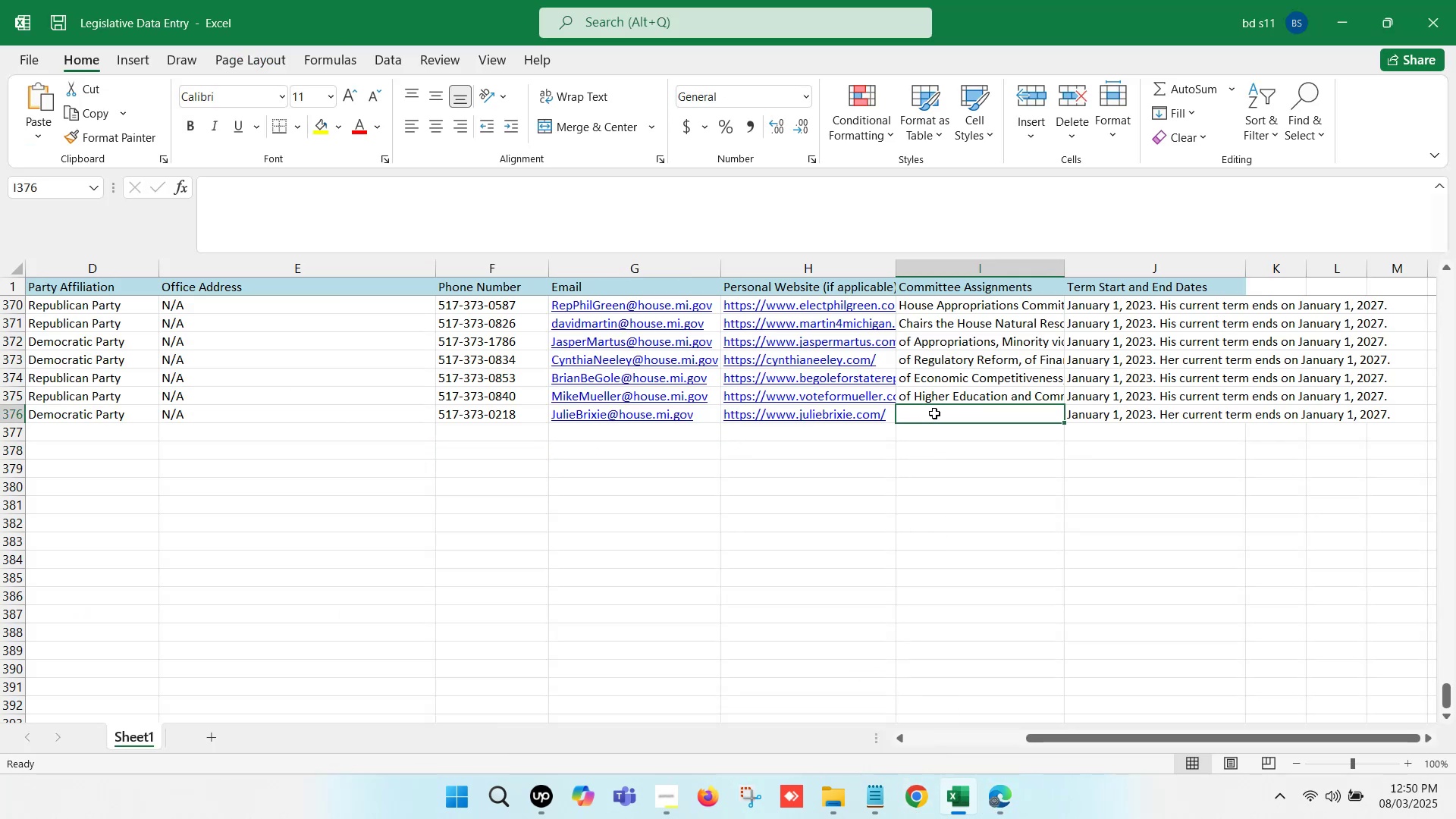 
double_click([934, 413])
 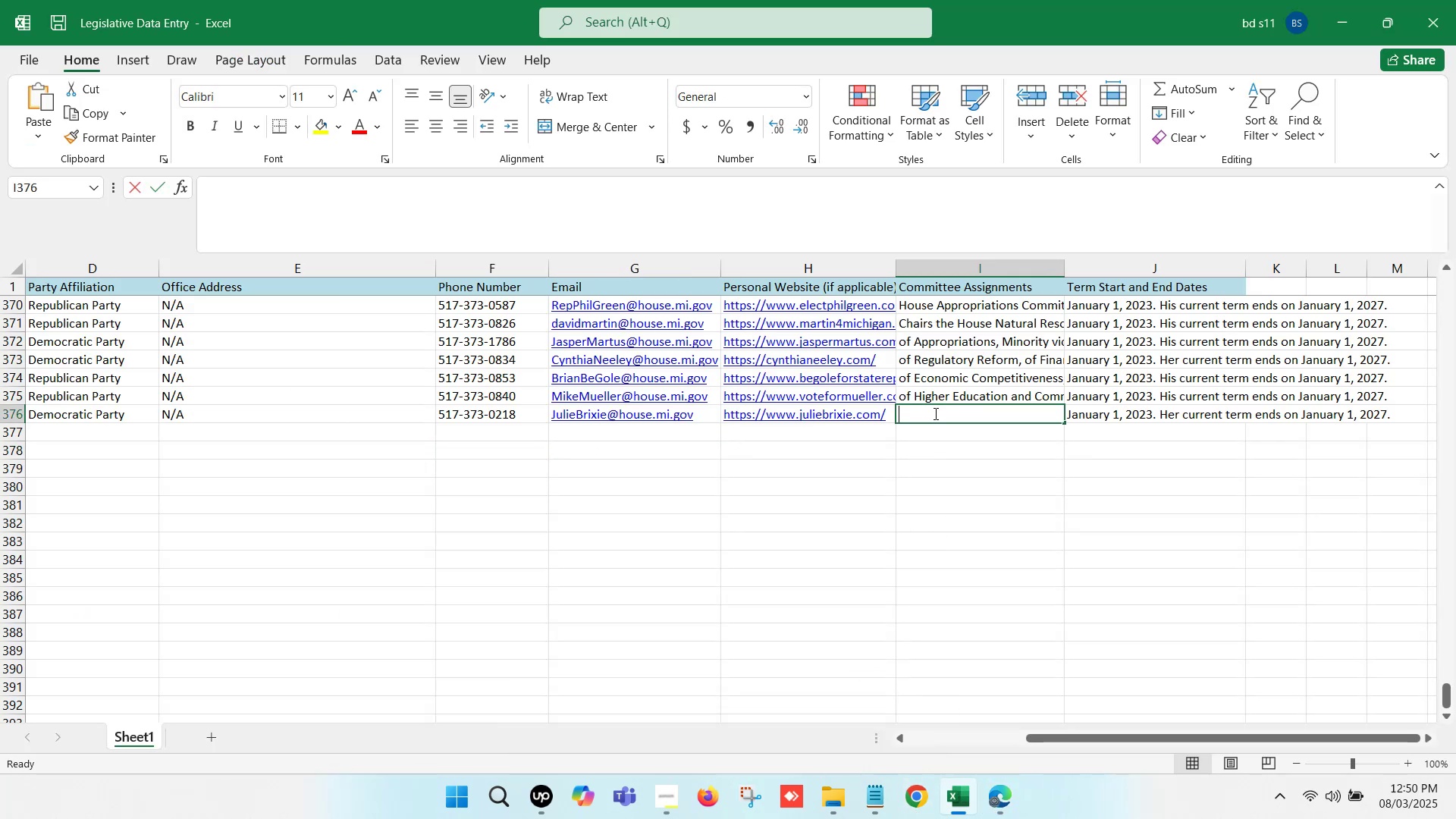 
key(Control+V)
 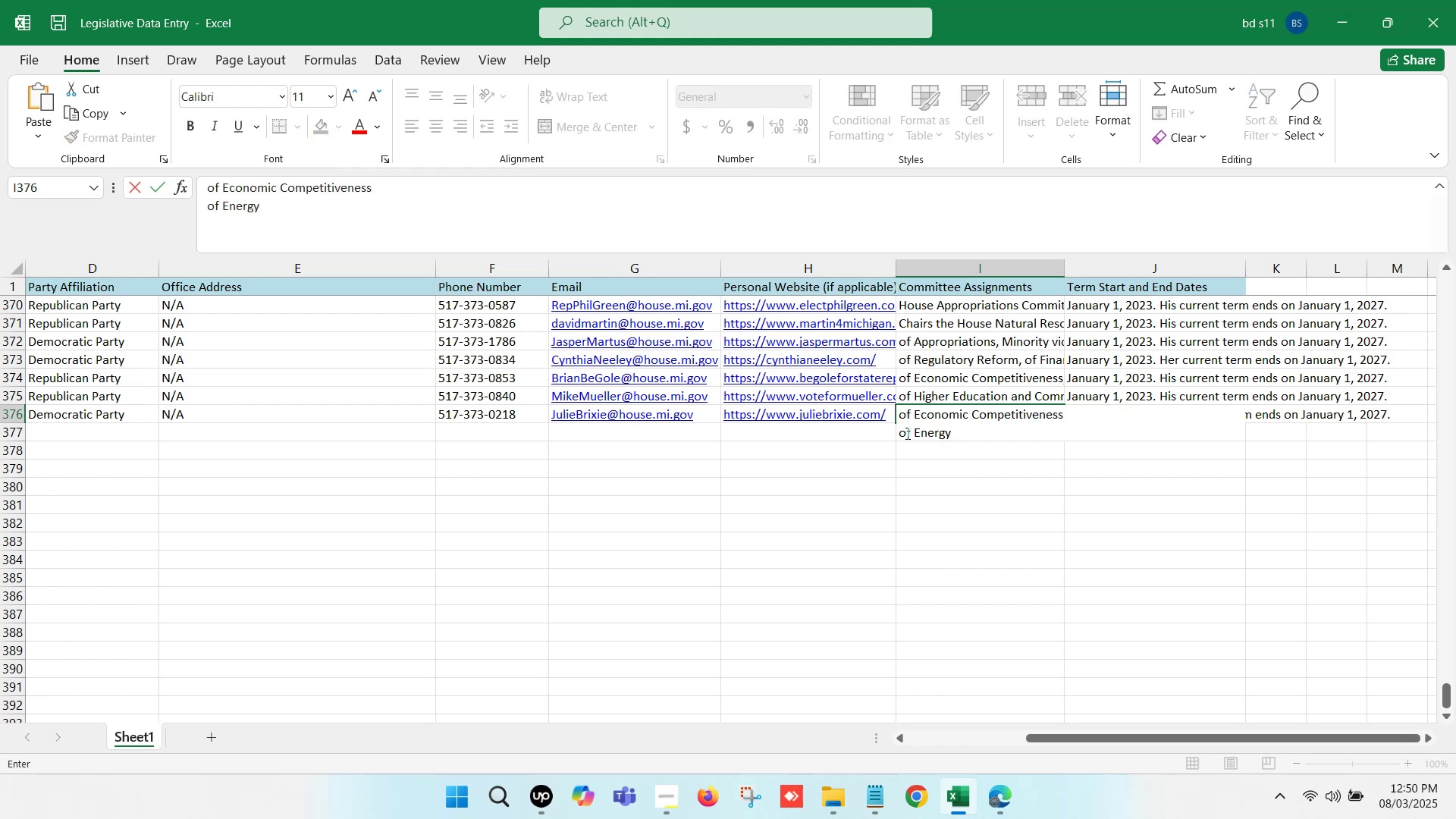 
left_click([898, 431])
 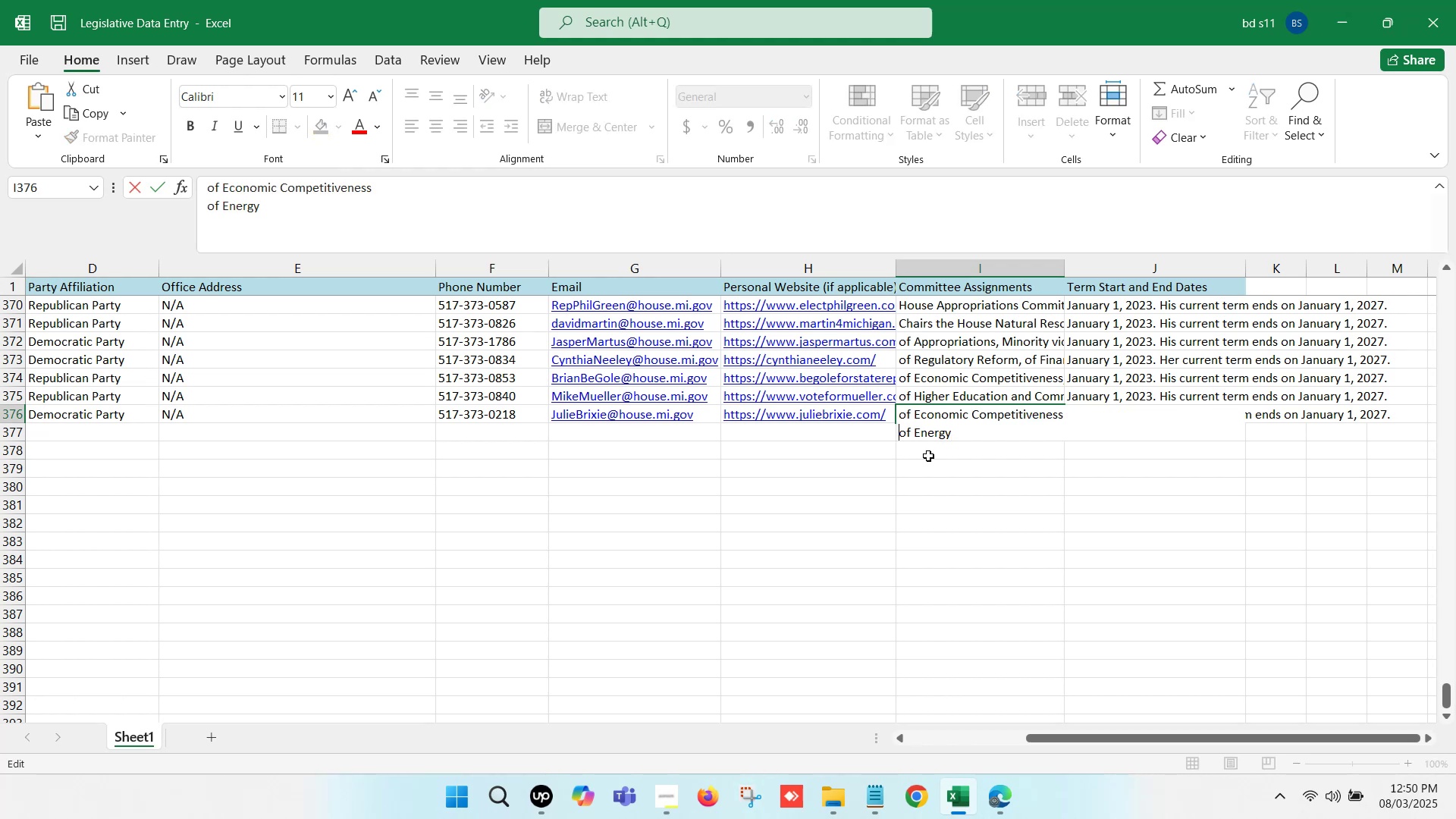 
key(Backspace)
 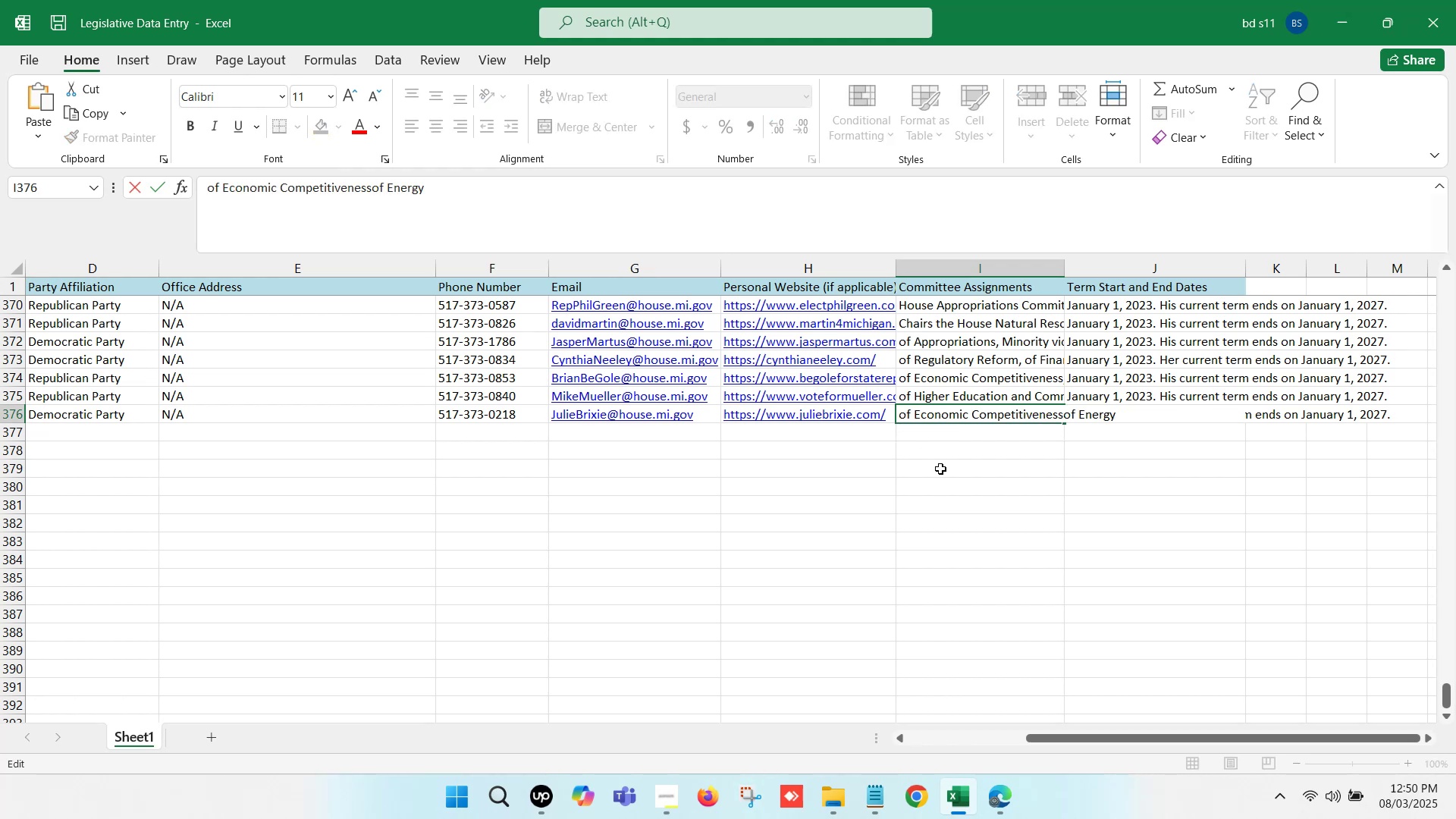 
key(Comma)
 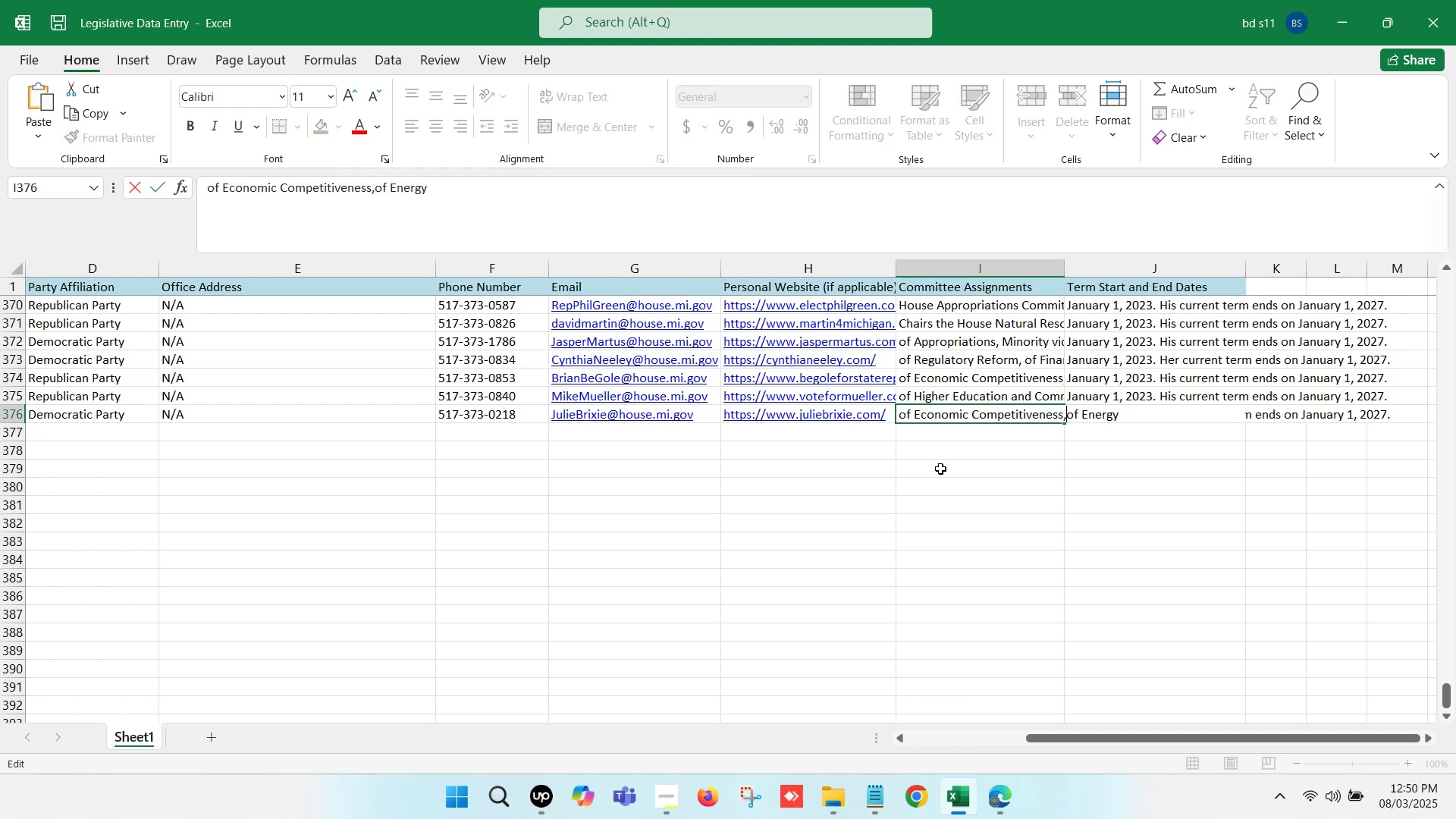 
key(Space)
 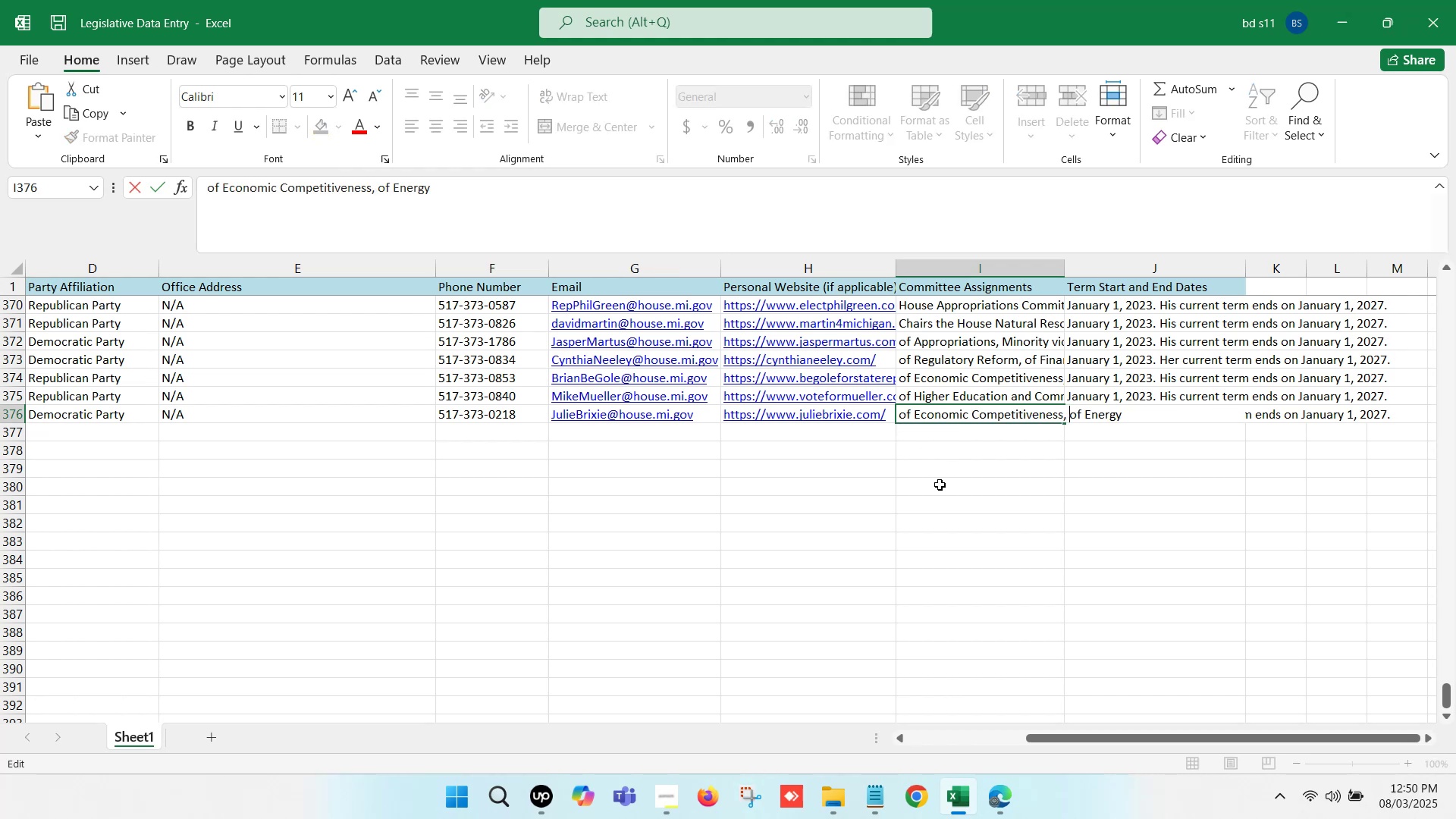 
left_click([940, 485])
 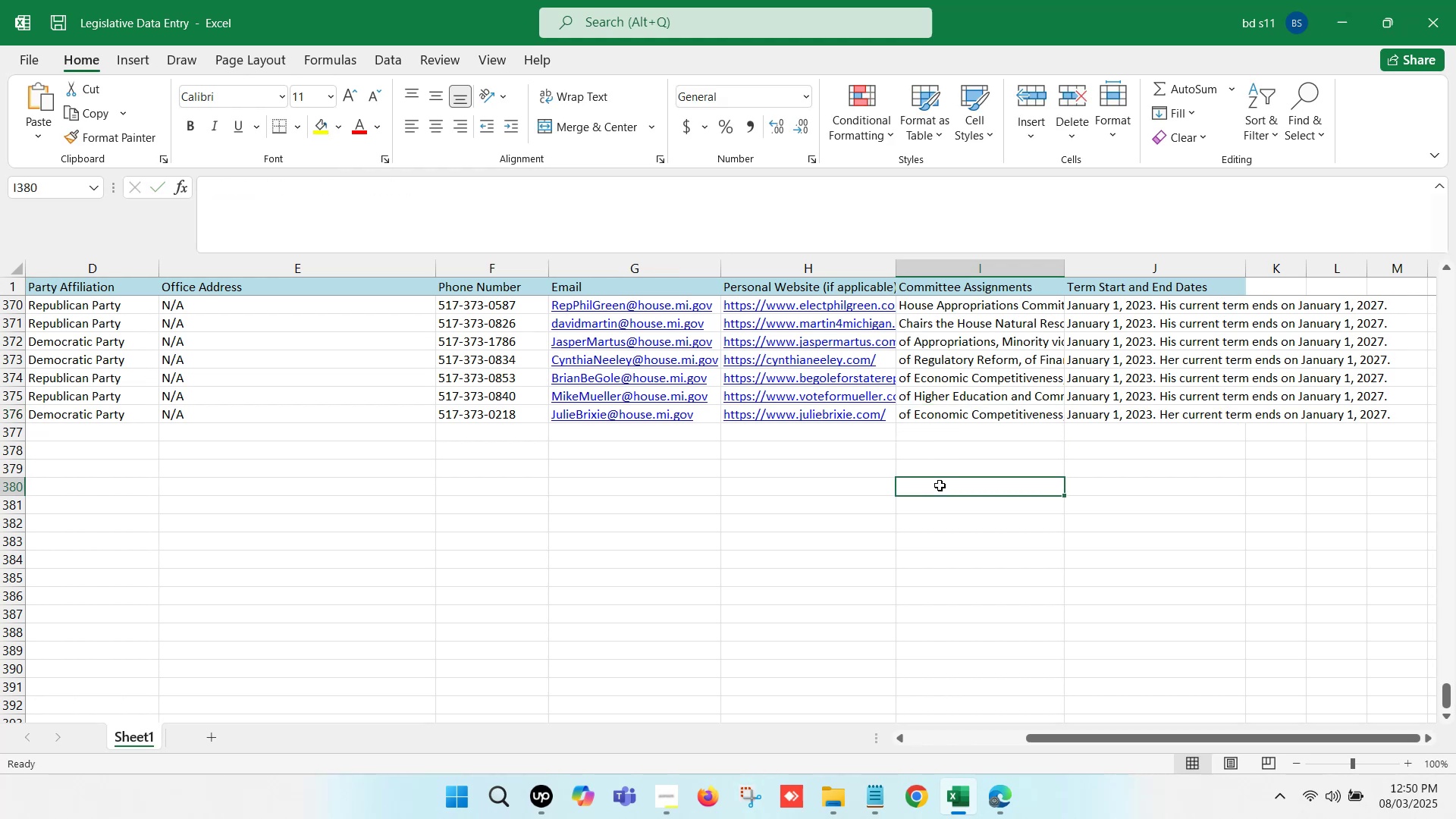 
key(Control+S)
 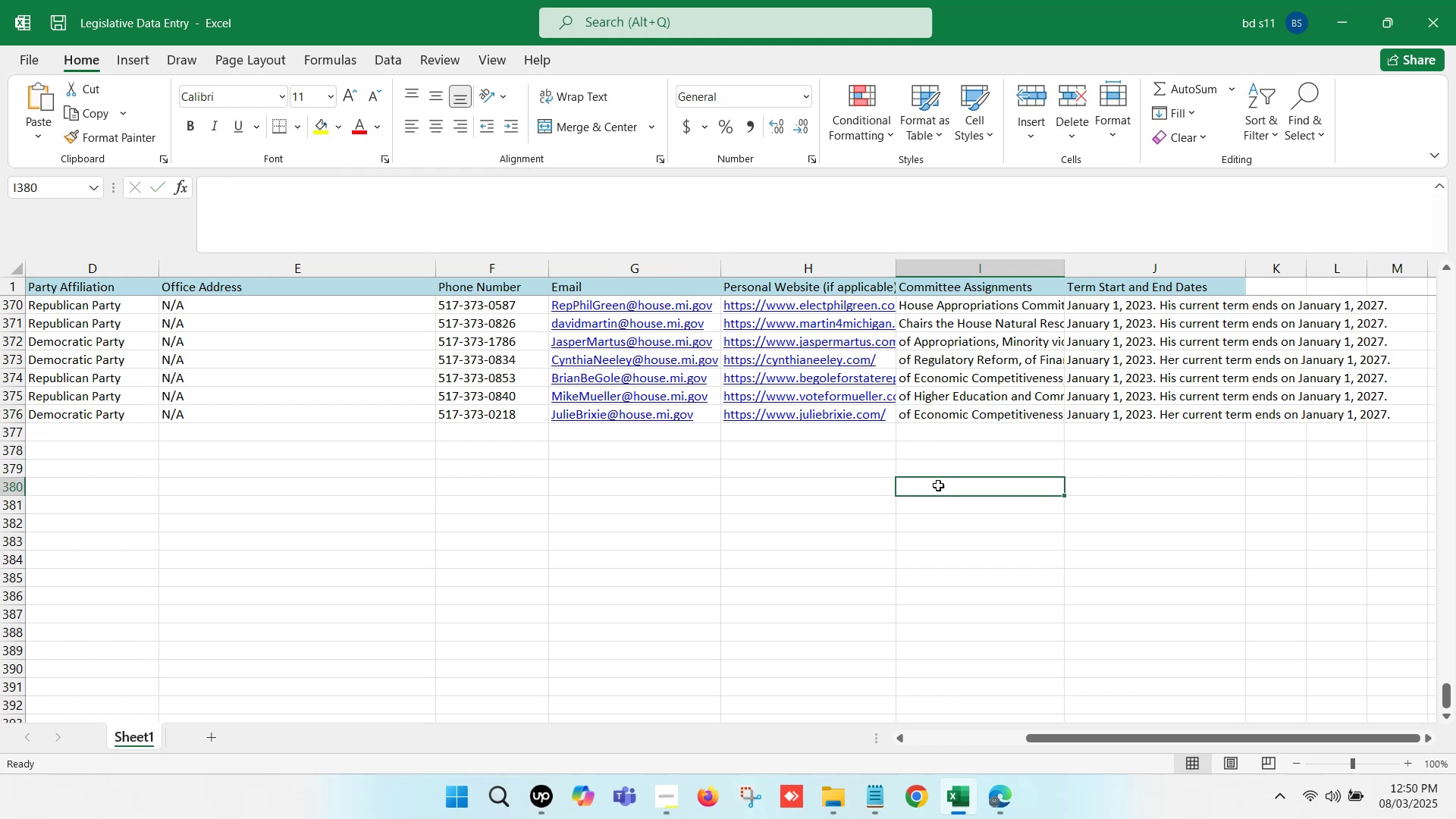 
key(Control+S)
 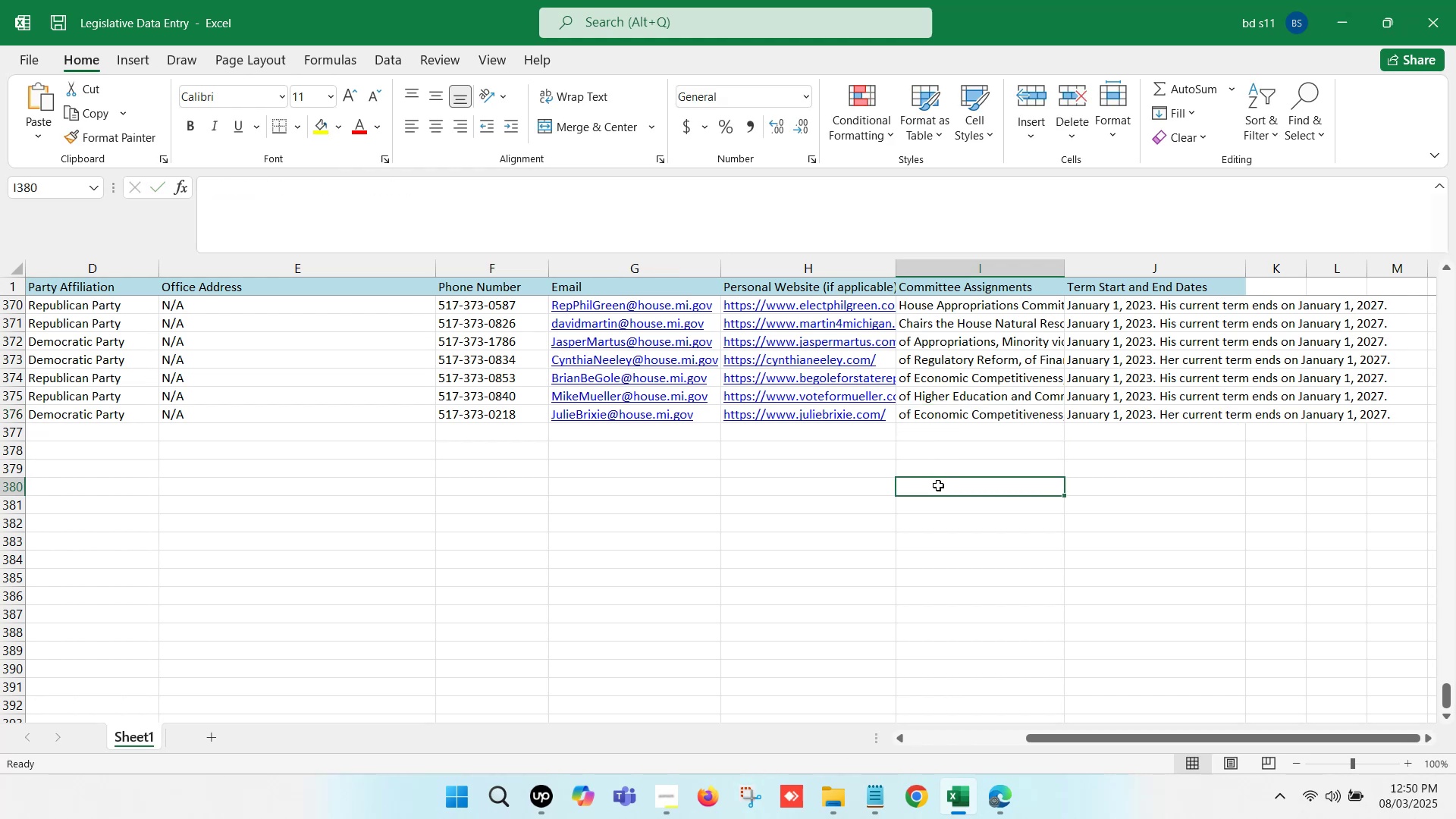 
key(ArrowLeft)
 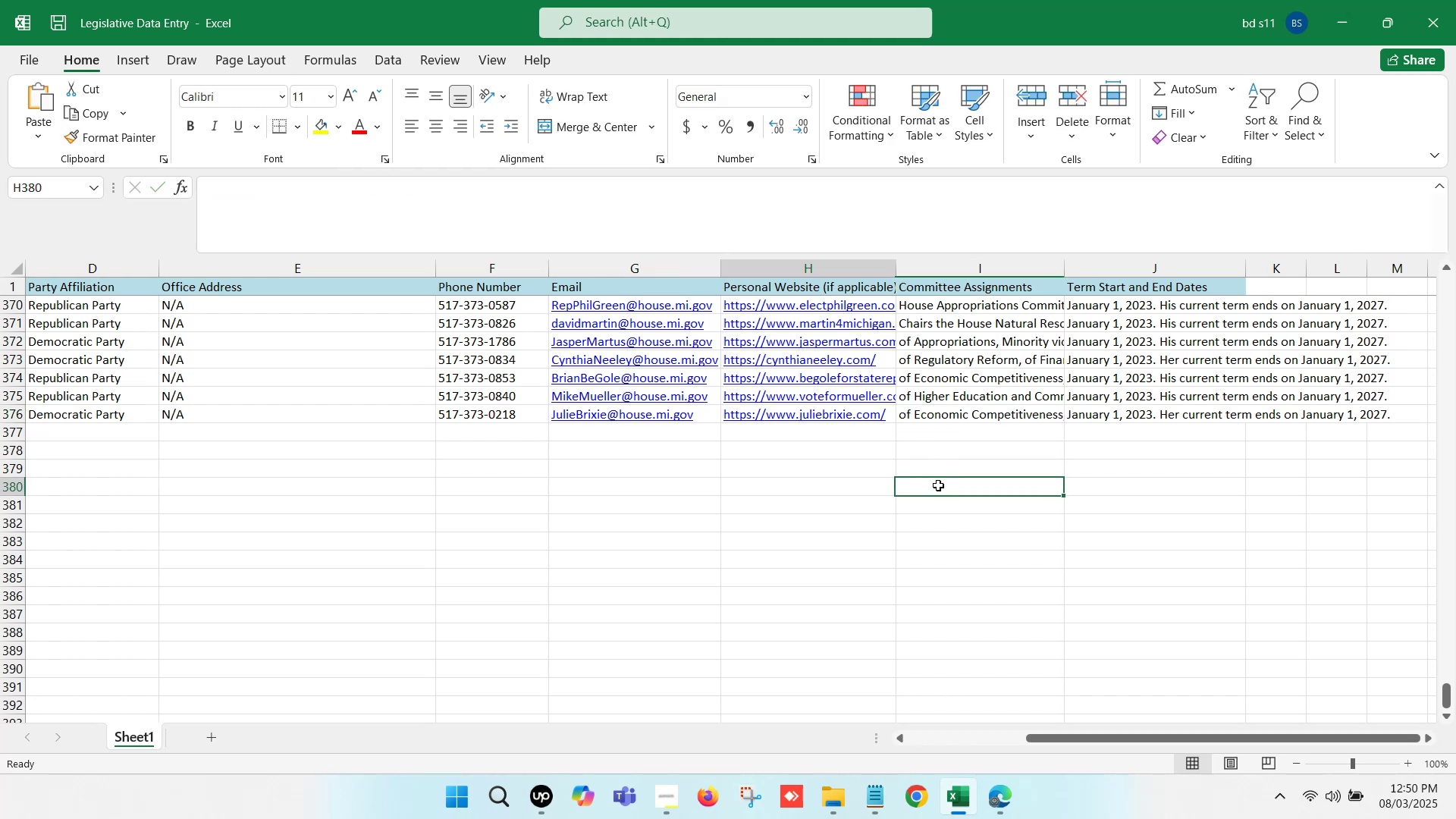 
hold_key(key=ArrowLeft, duration=1.41)
 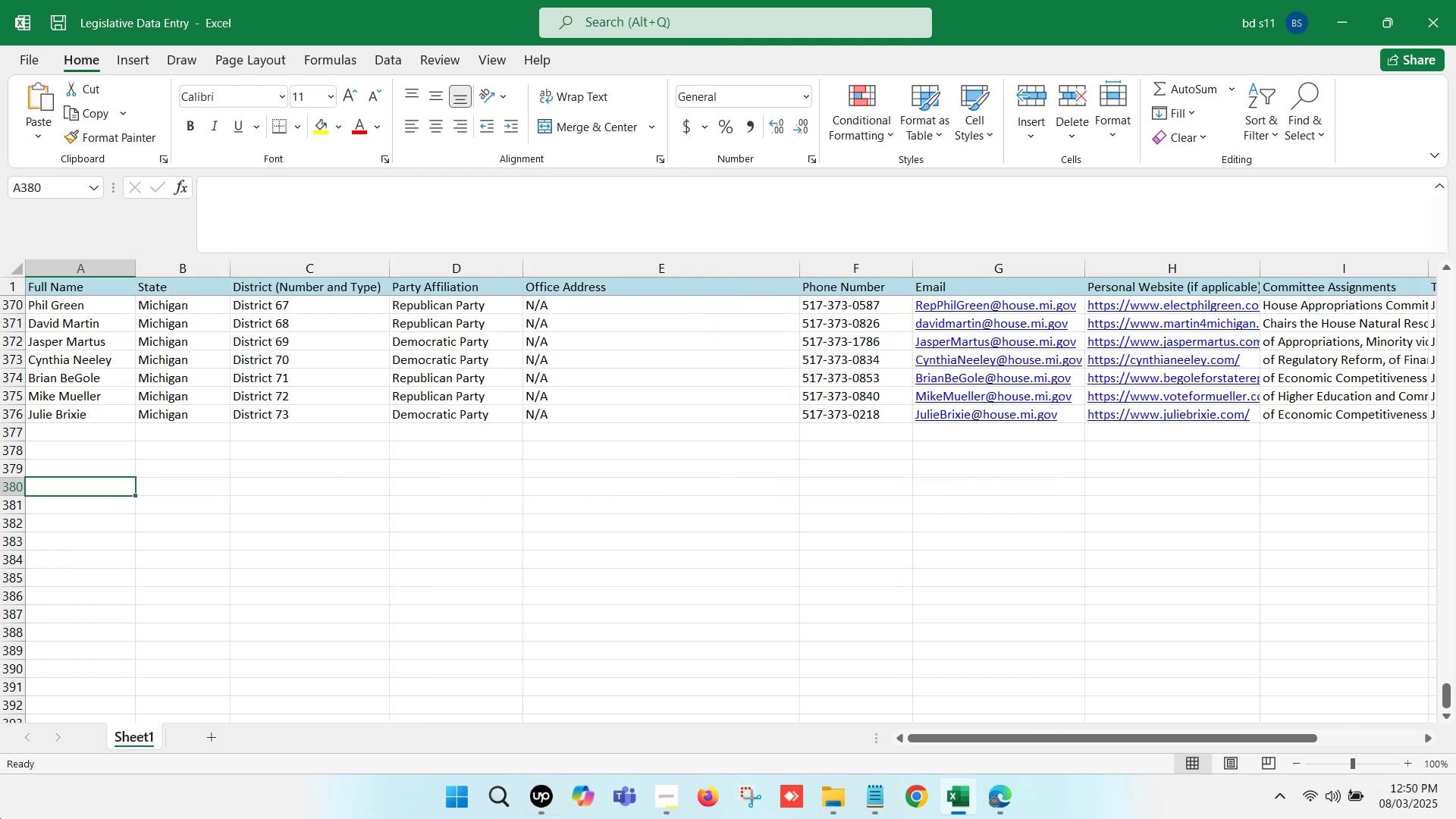 
wait(5.03)
 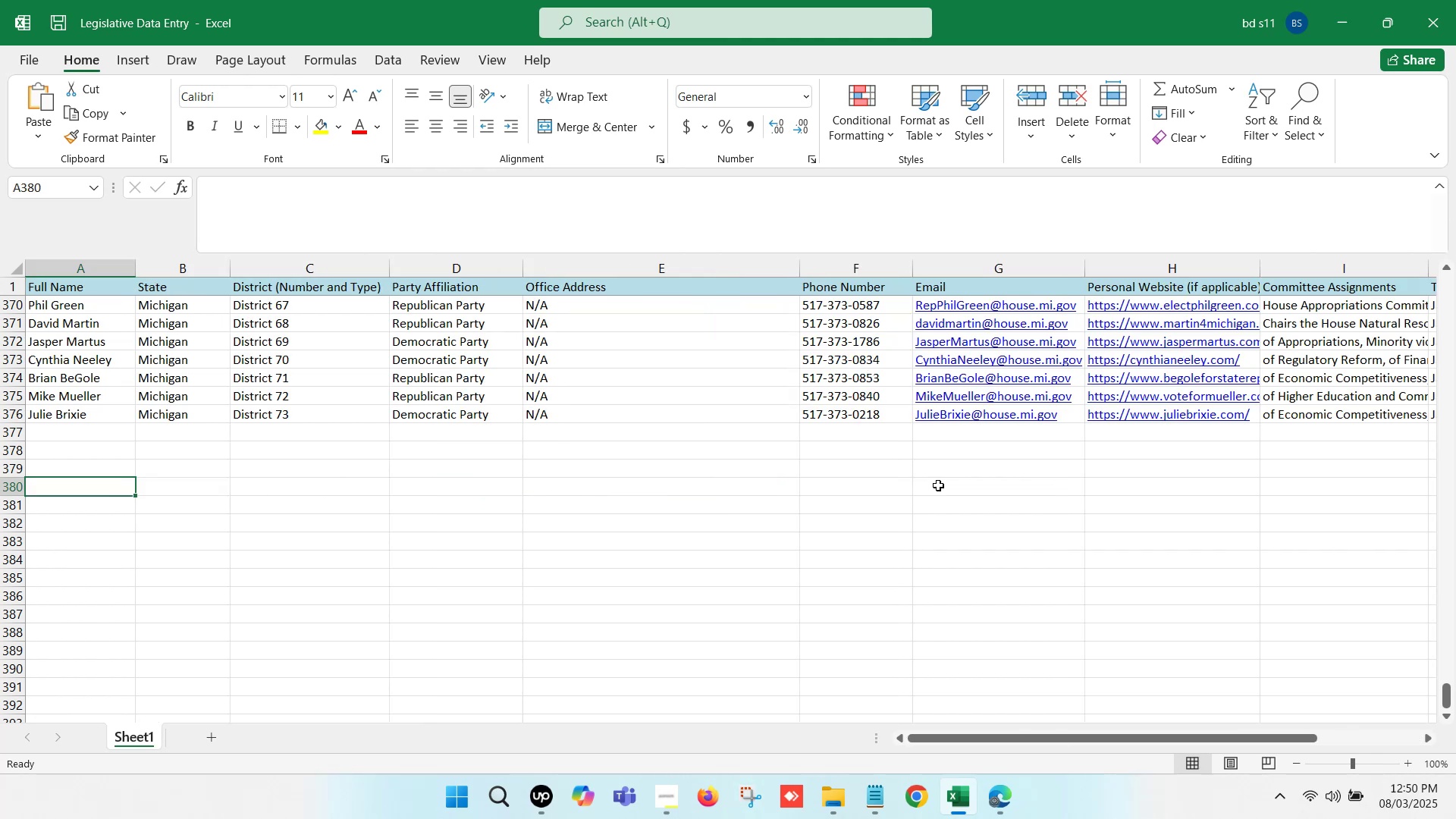 
left_click([880, 787])
 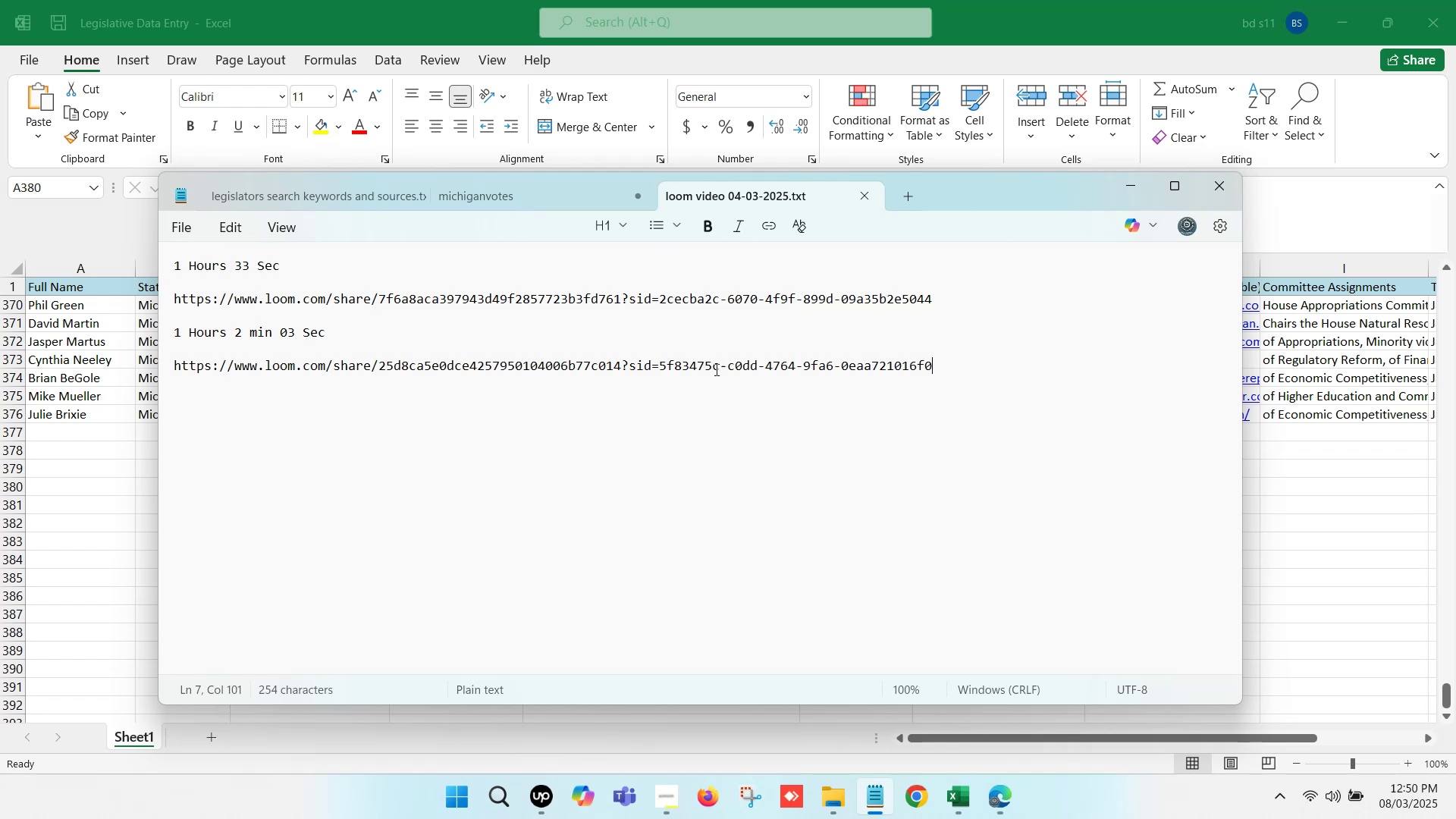 
wait(5.61)
 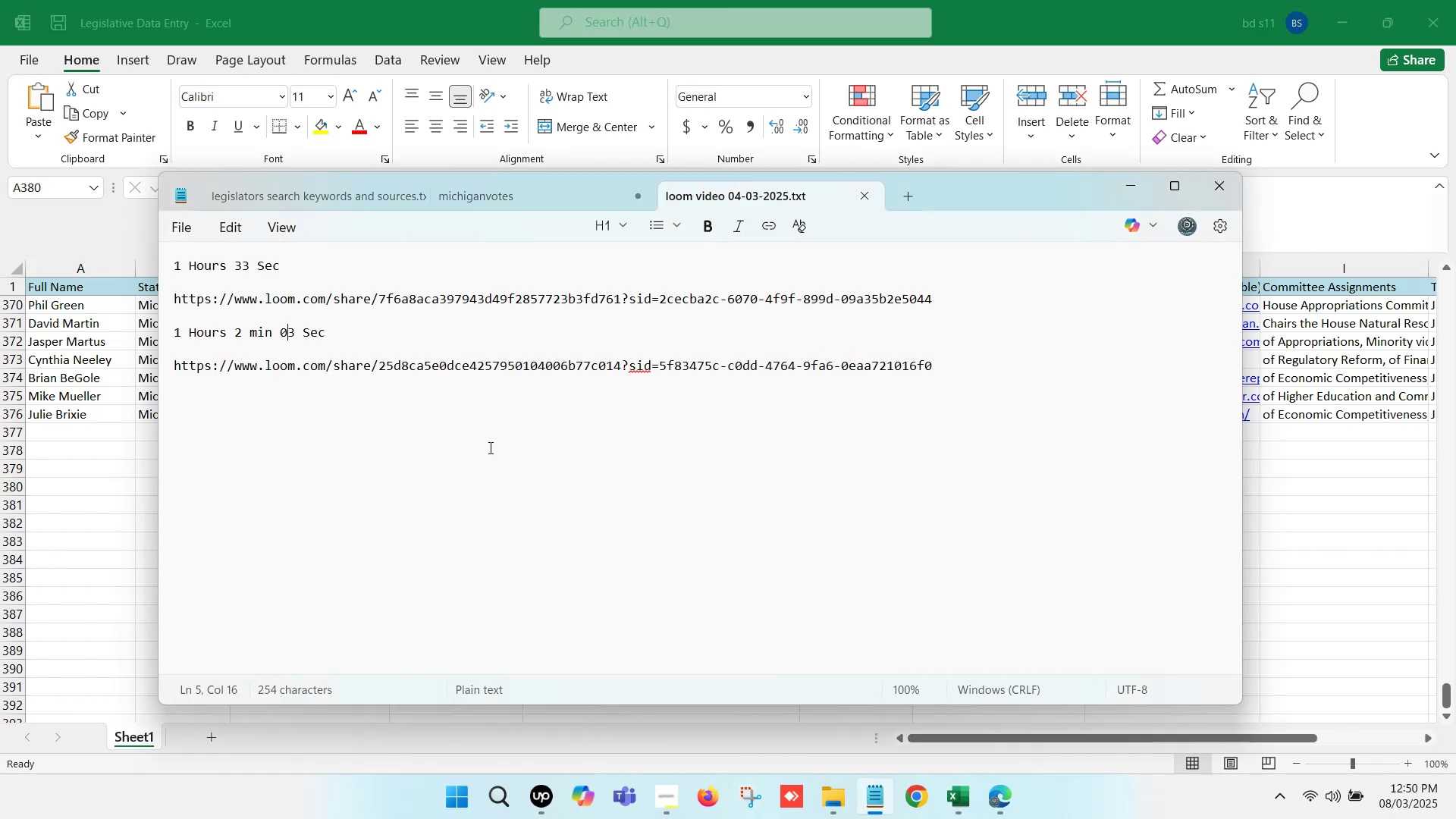 
key(Enter)
 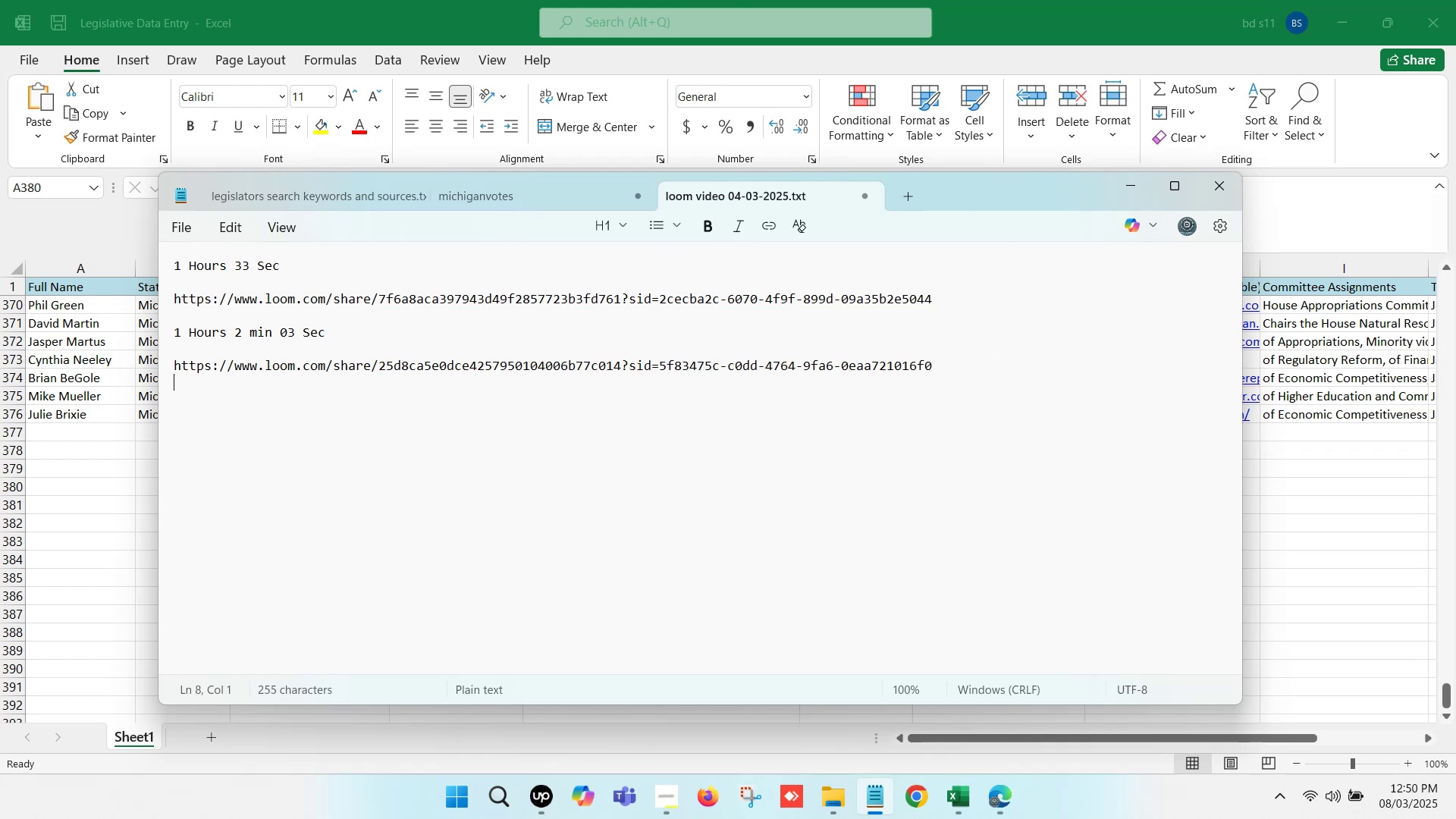 
key(Enter)
 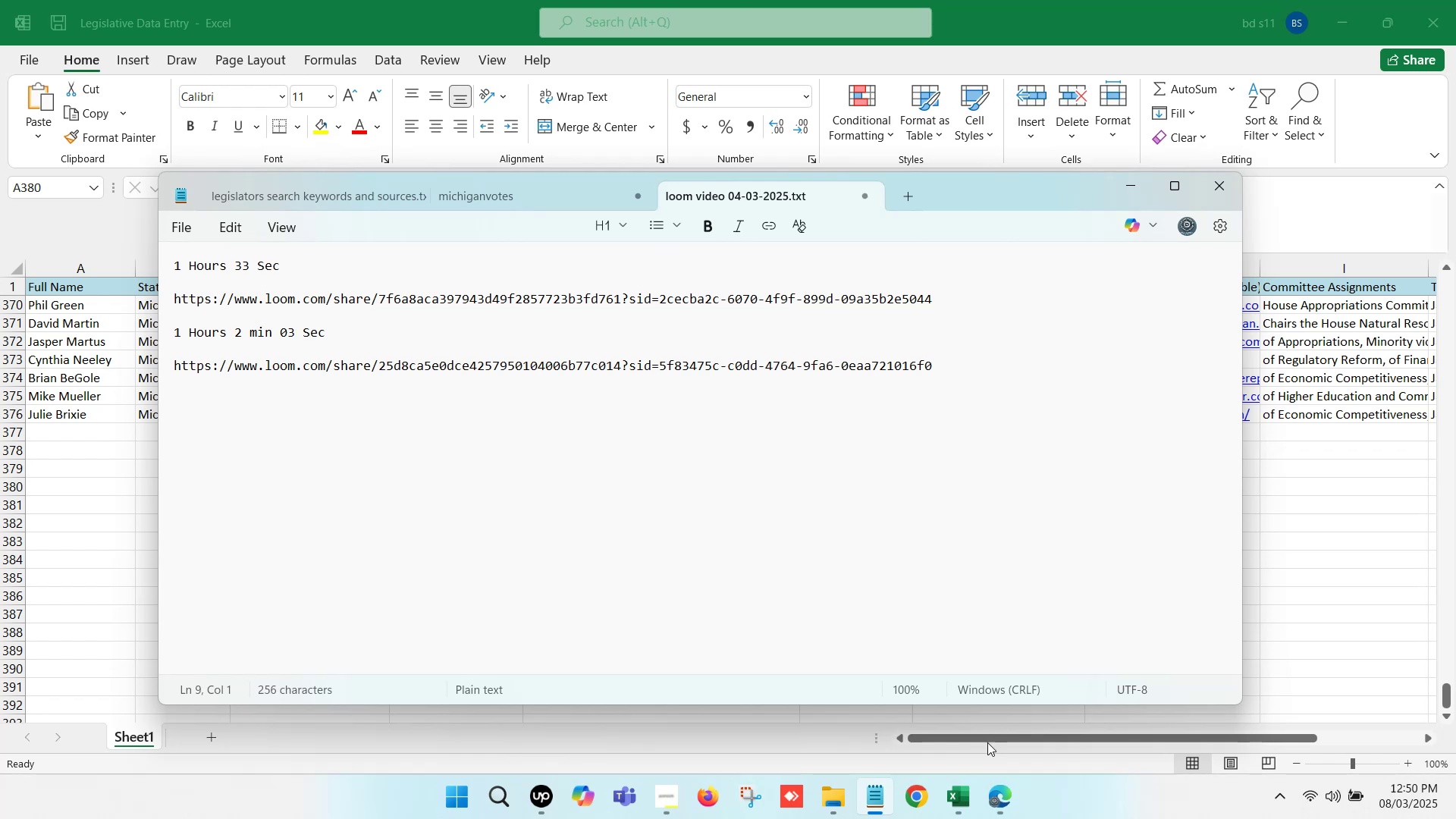 
left_click([962, 790])
 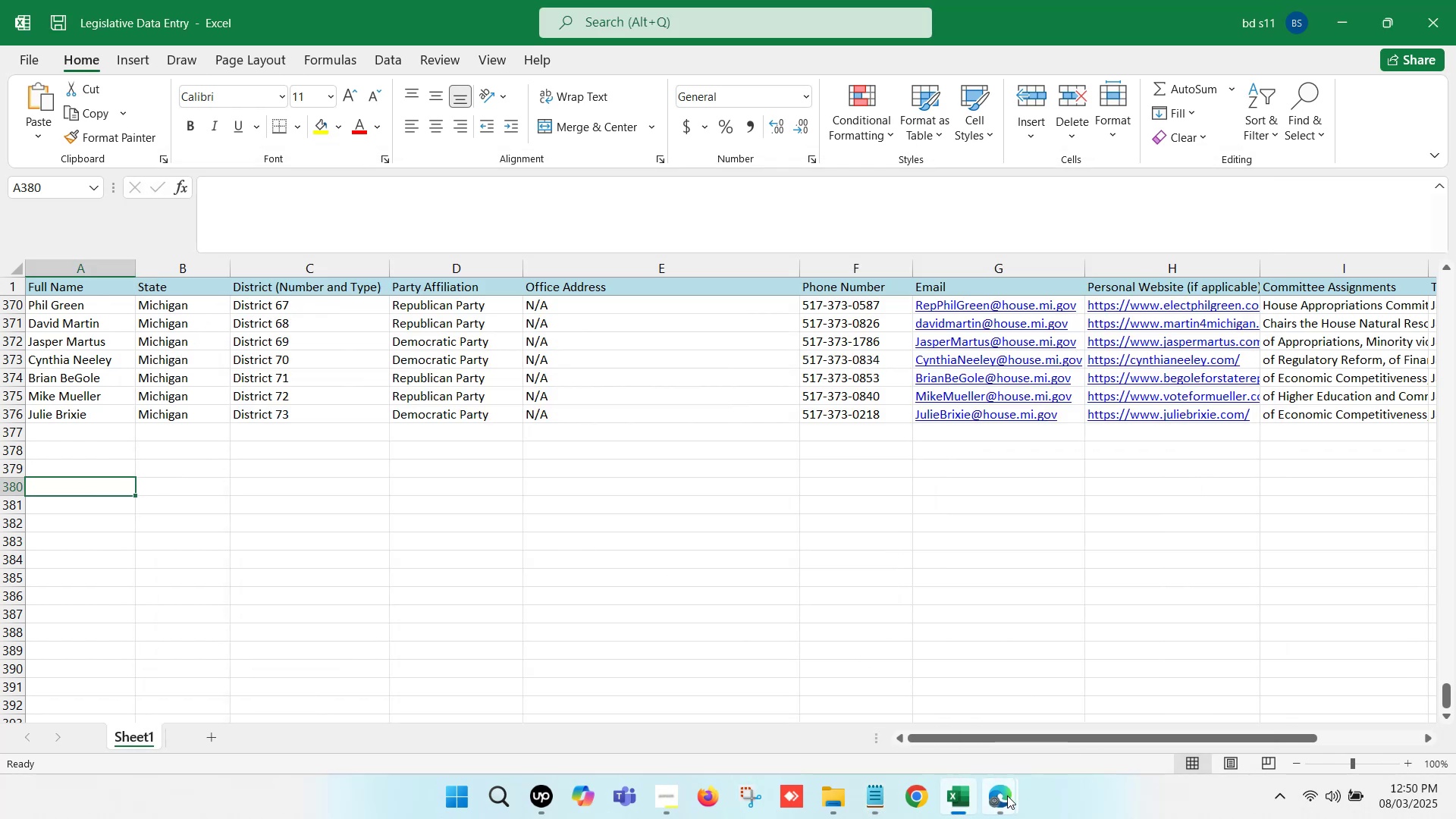 
left_click([858, 686])
 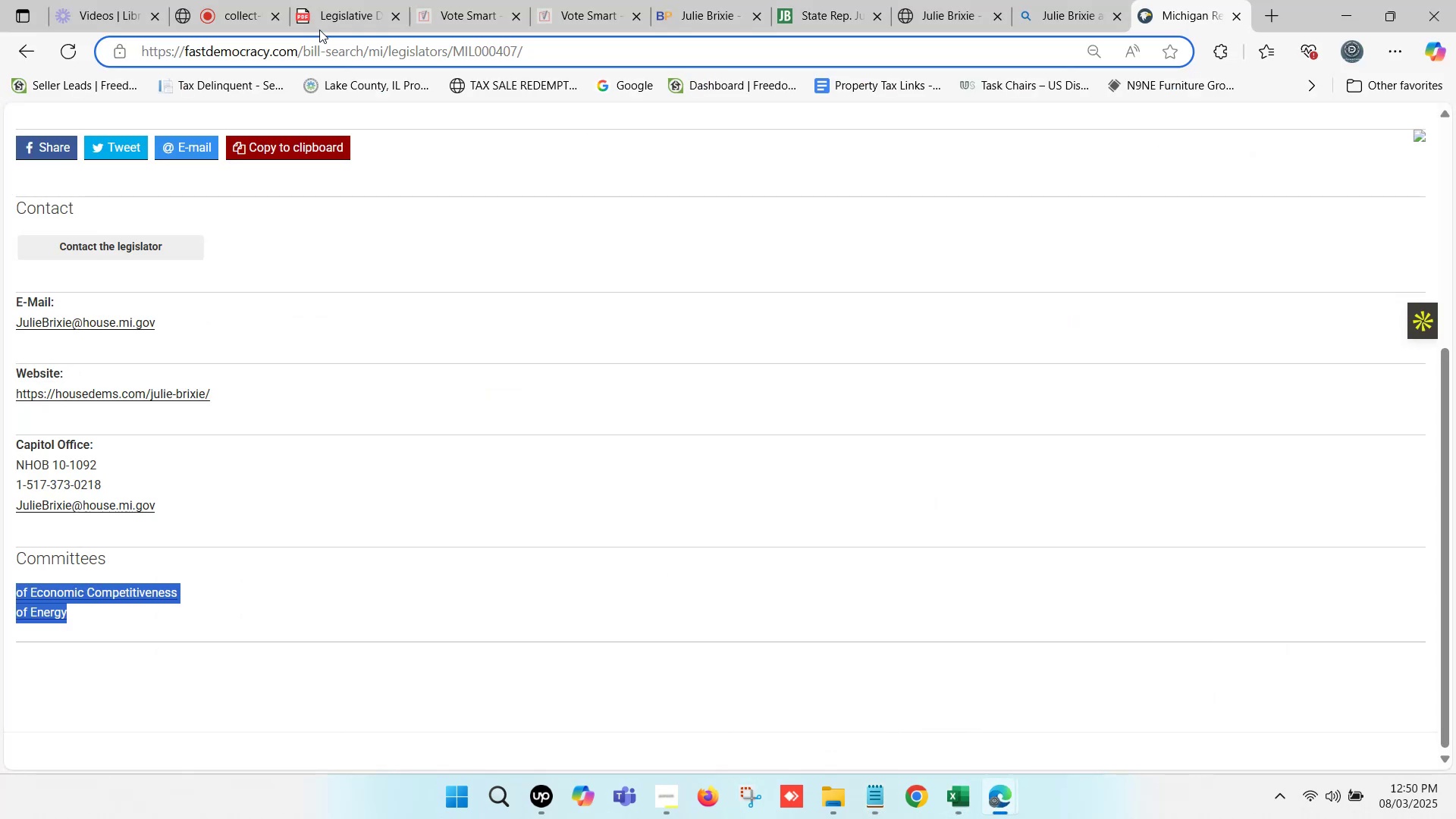 
left_click([228, 0])
 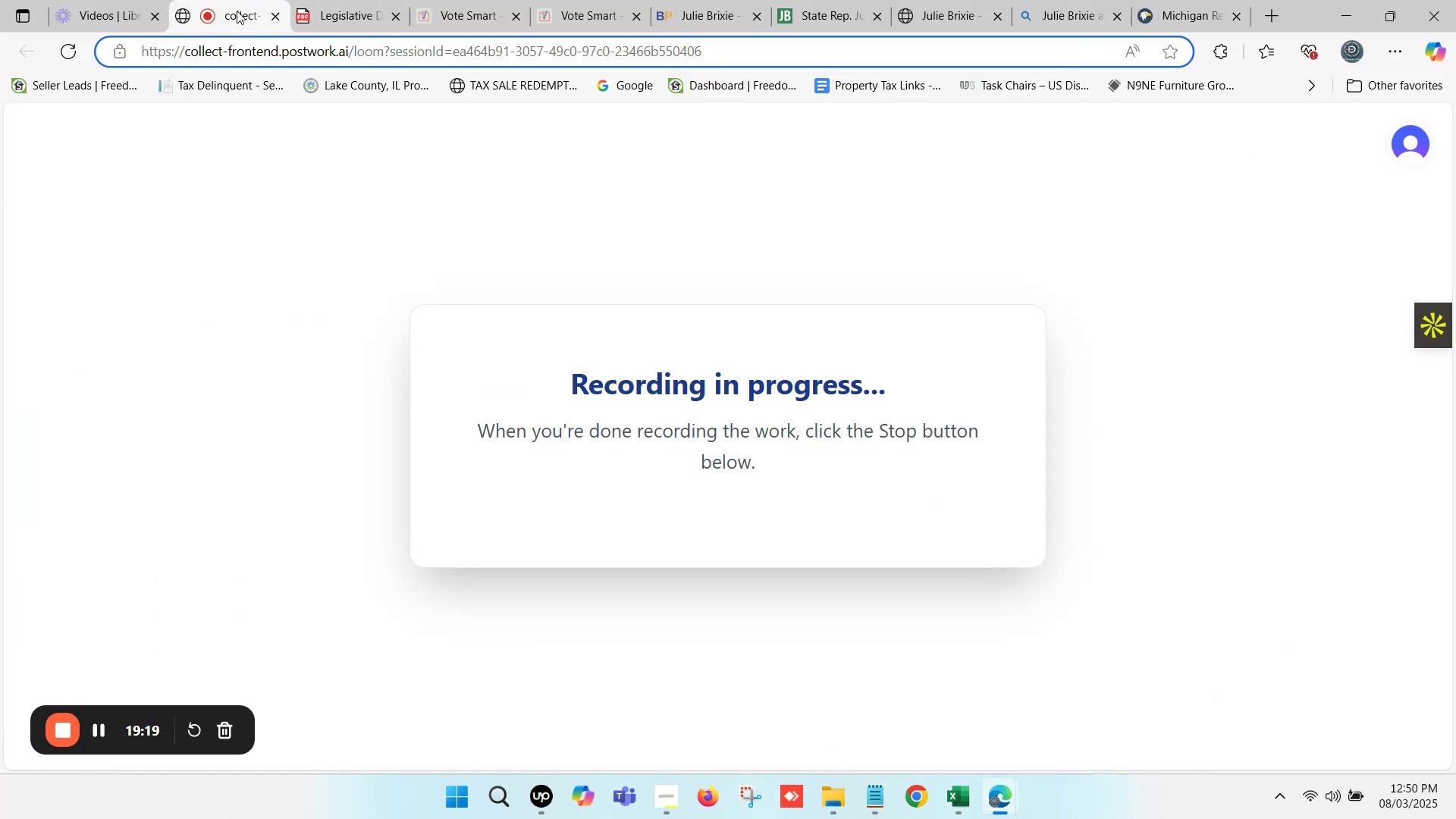 
left_click([342, 0])
 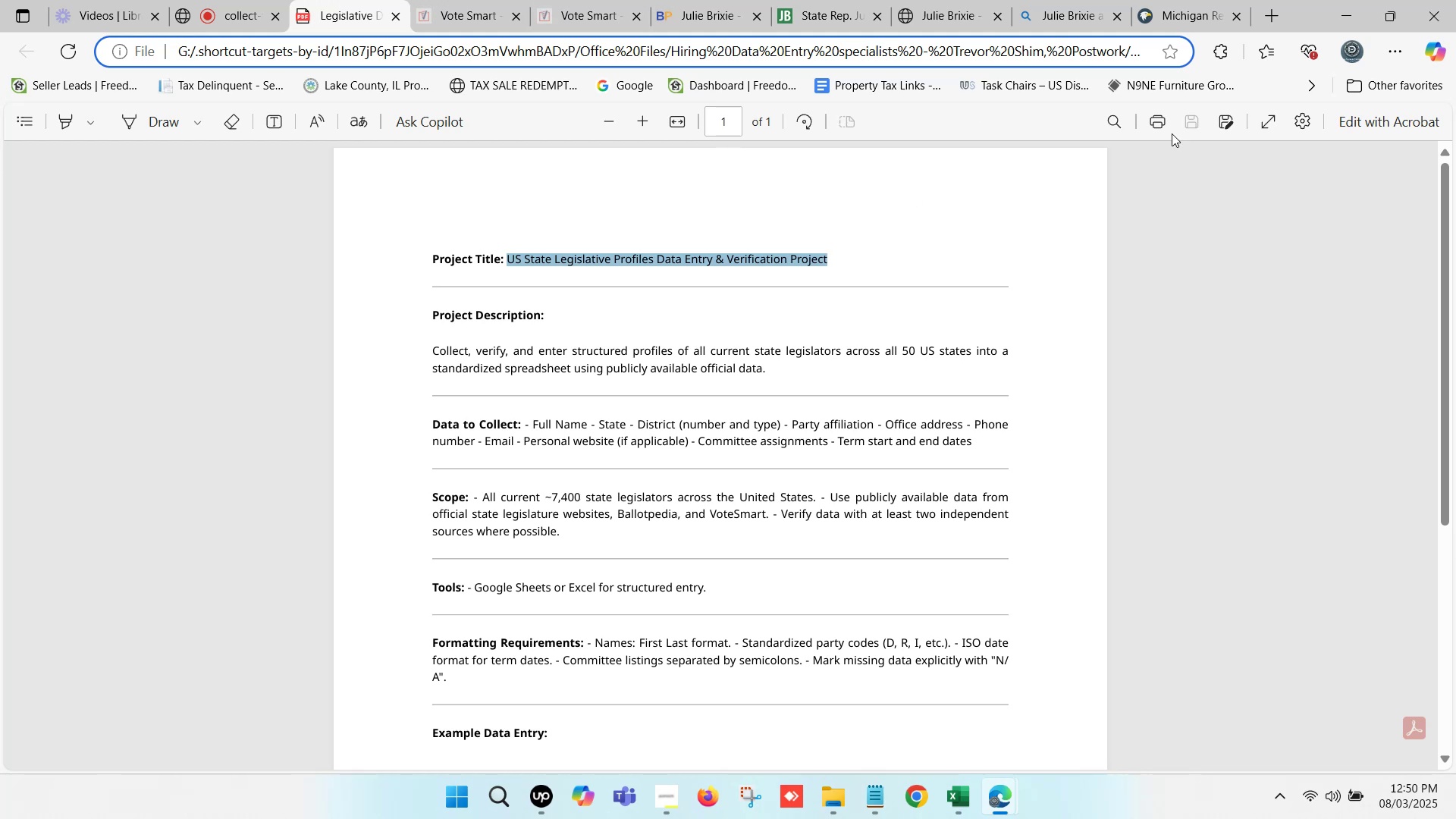 
double_click([1194, 0])
 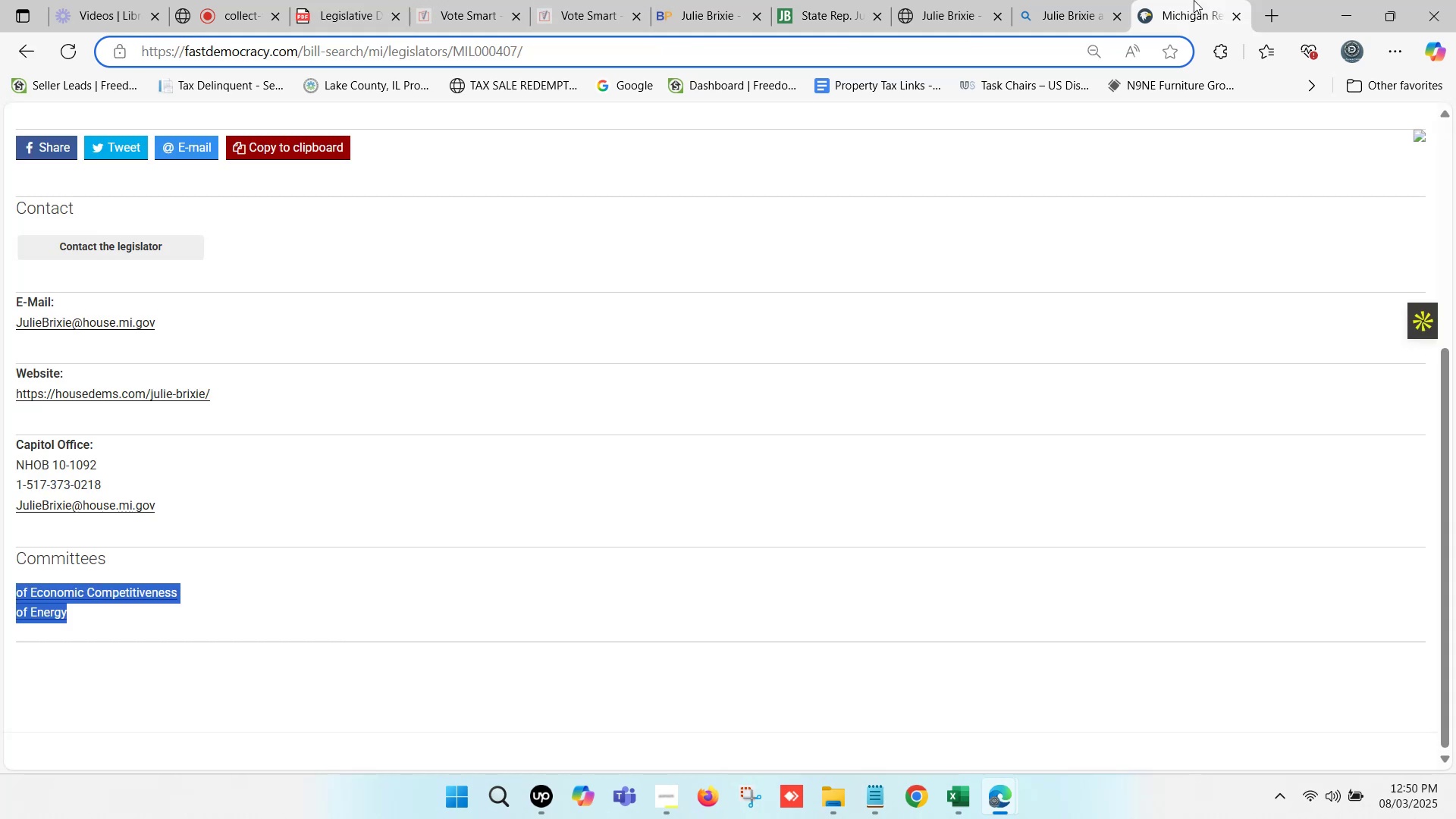 
triple_click([1194, 0])
 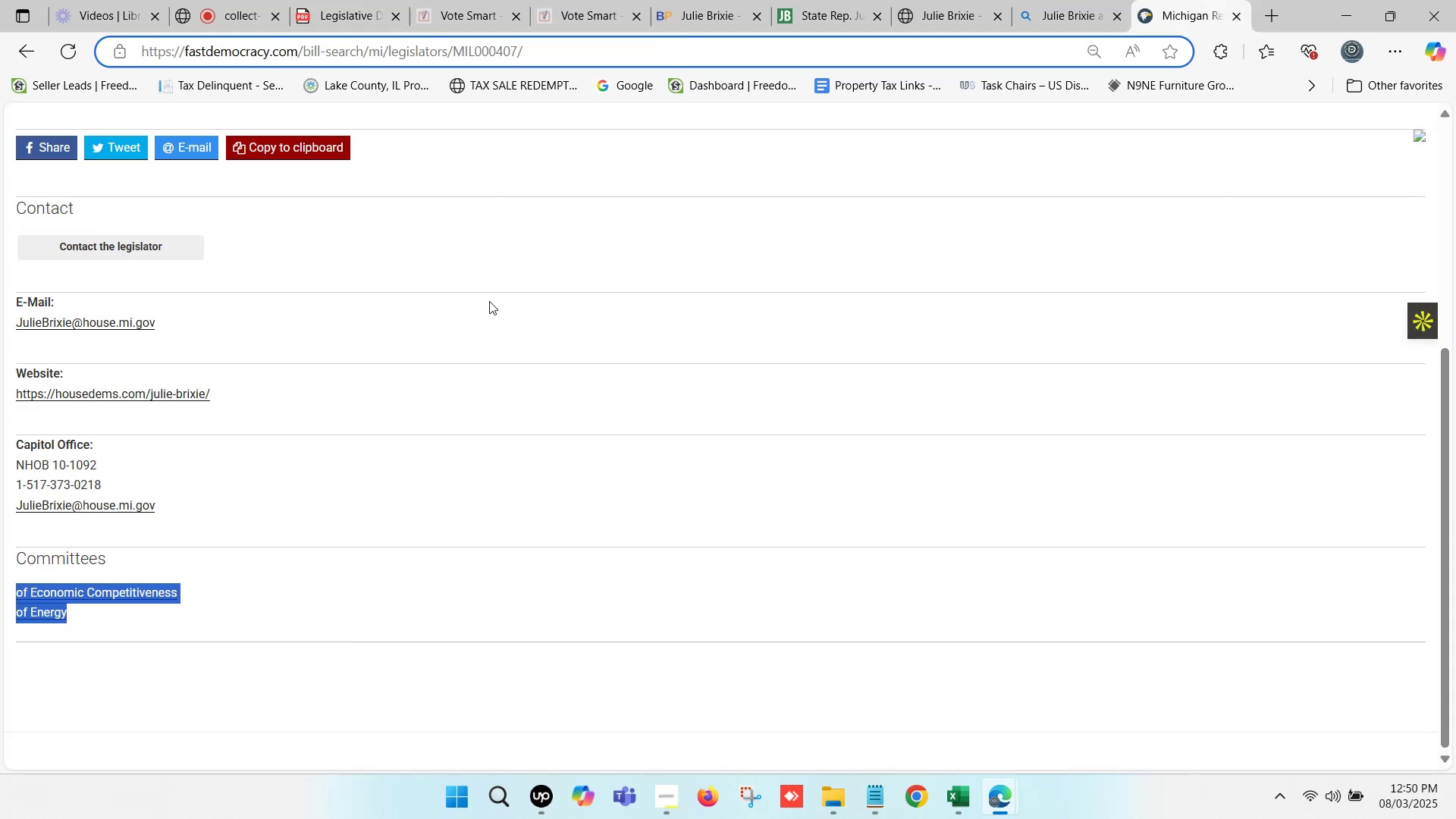 
scroll: coordinate [1069, 215], scroll_direction: up, amount: 10.0
 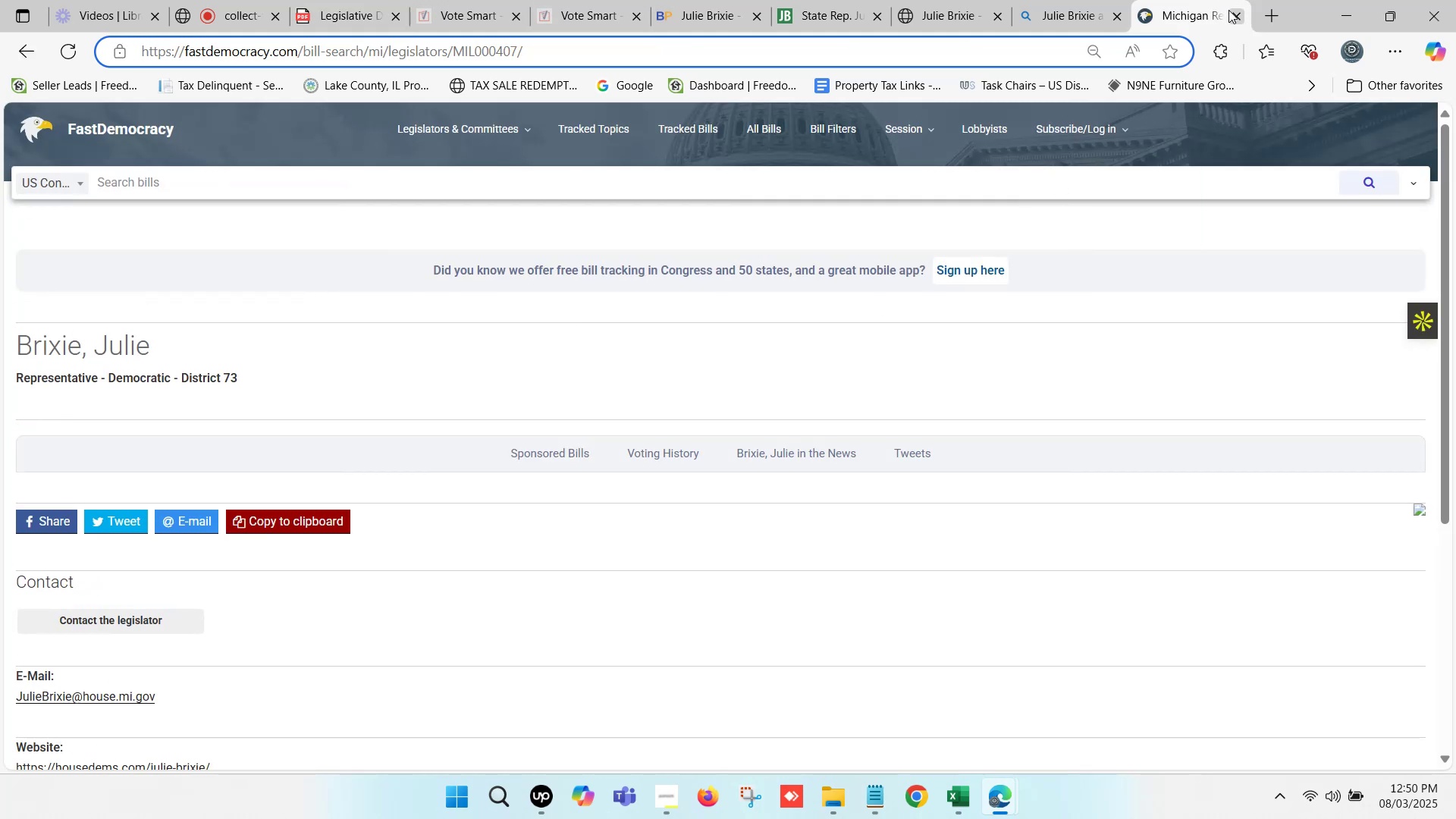 
left_click([1231, 13])
 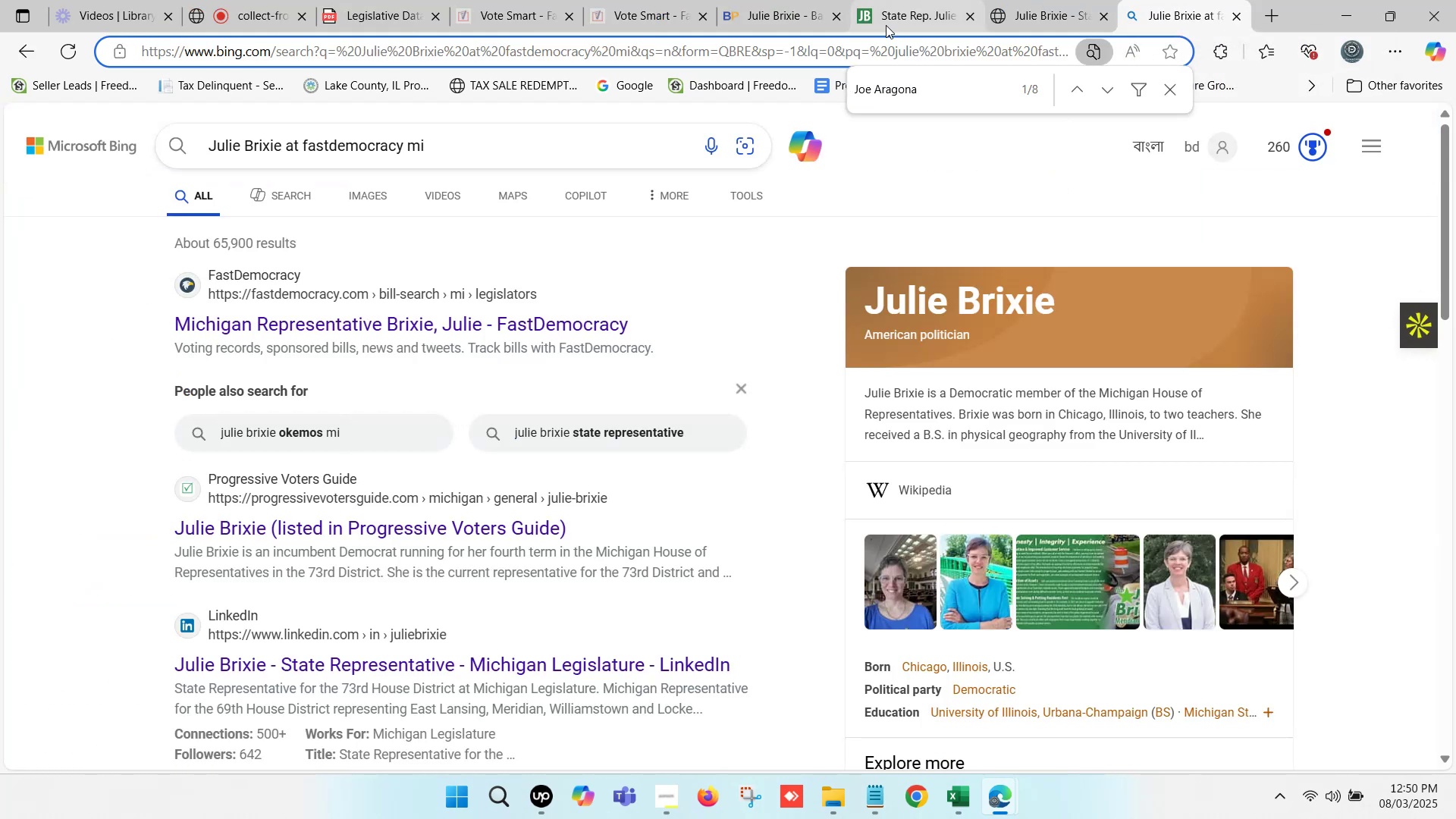 
left_click([909, 0])
 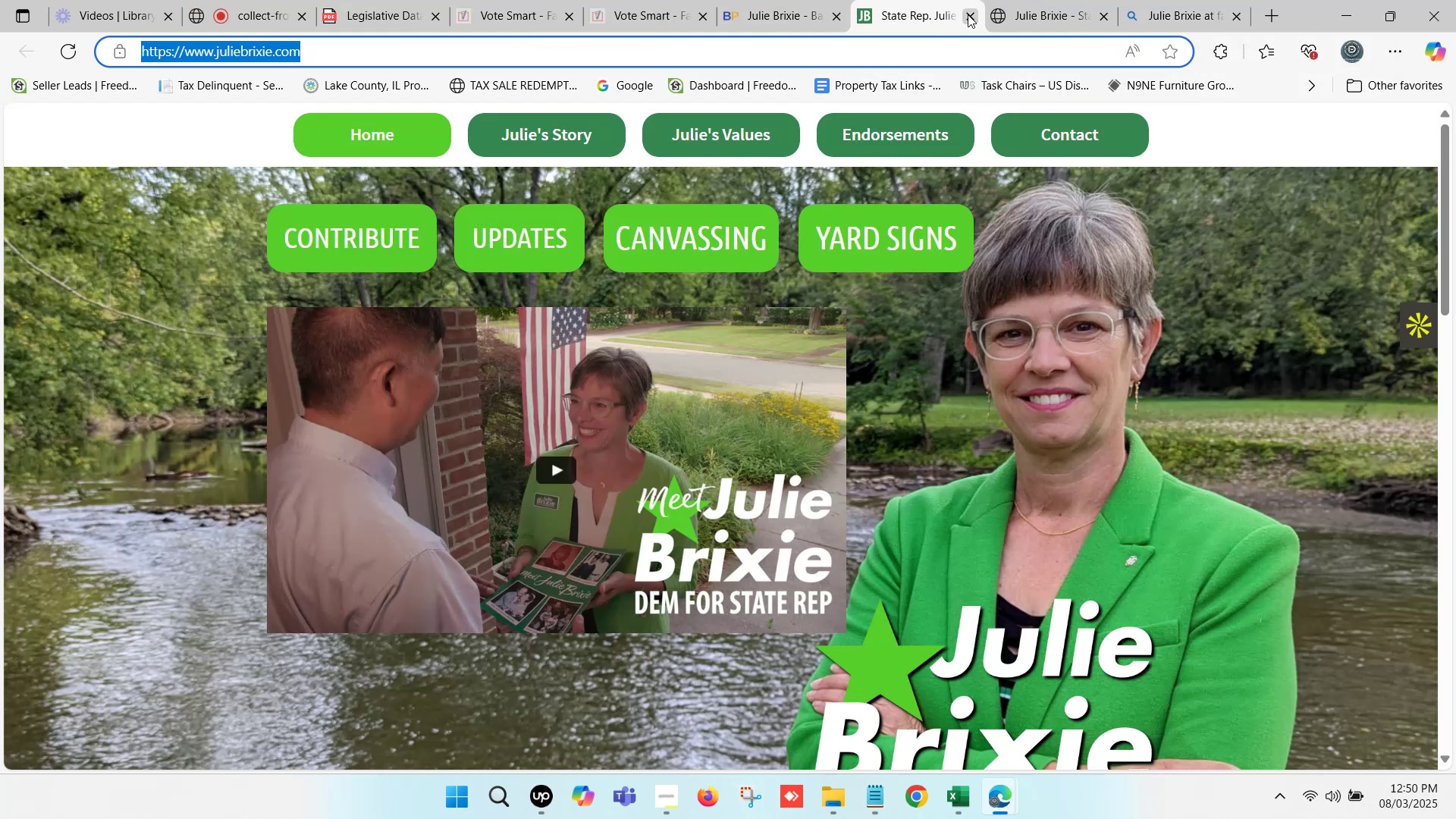 
left_click([968, 14])
 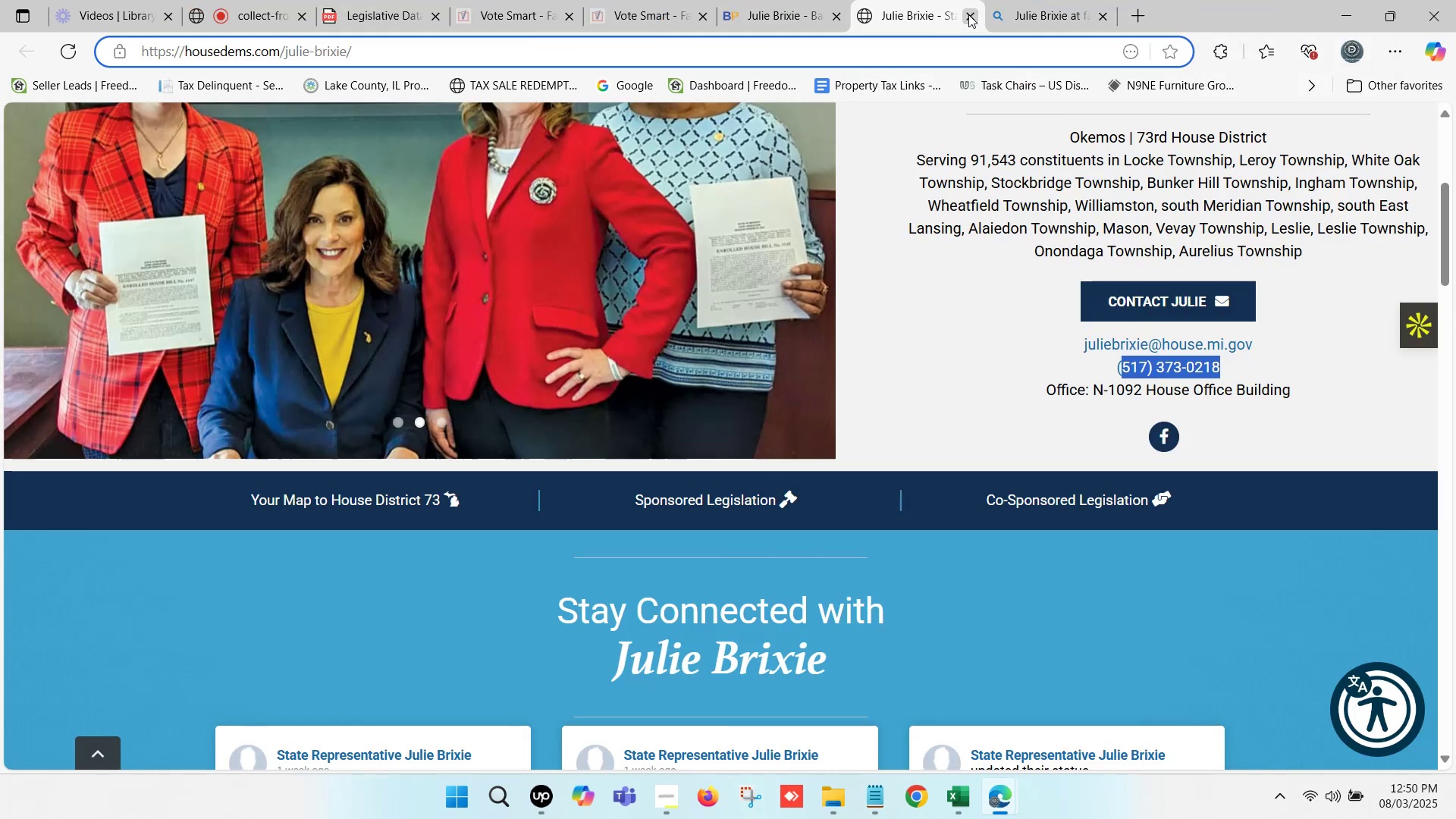 
left_click([968, 14])
 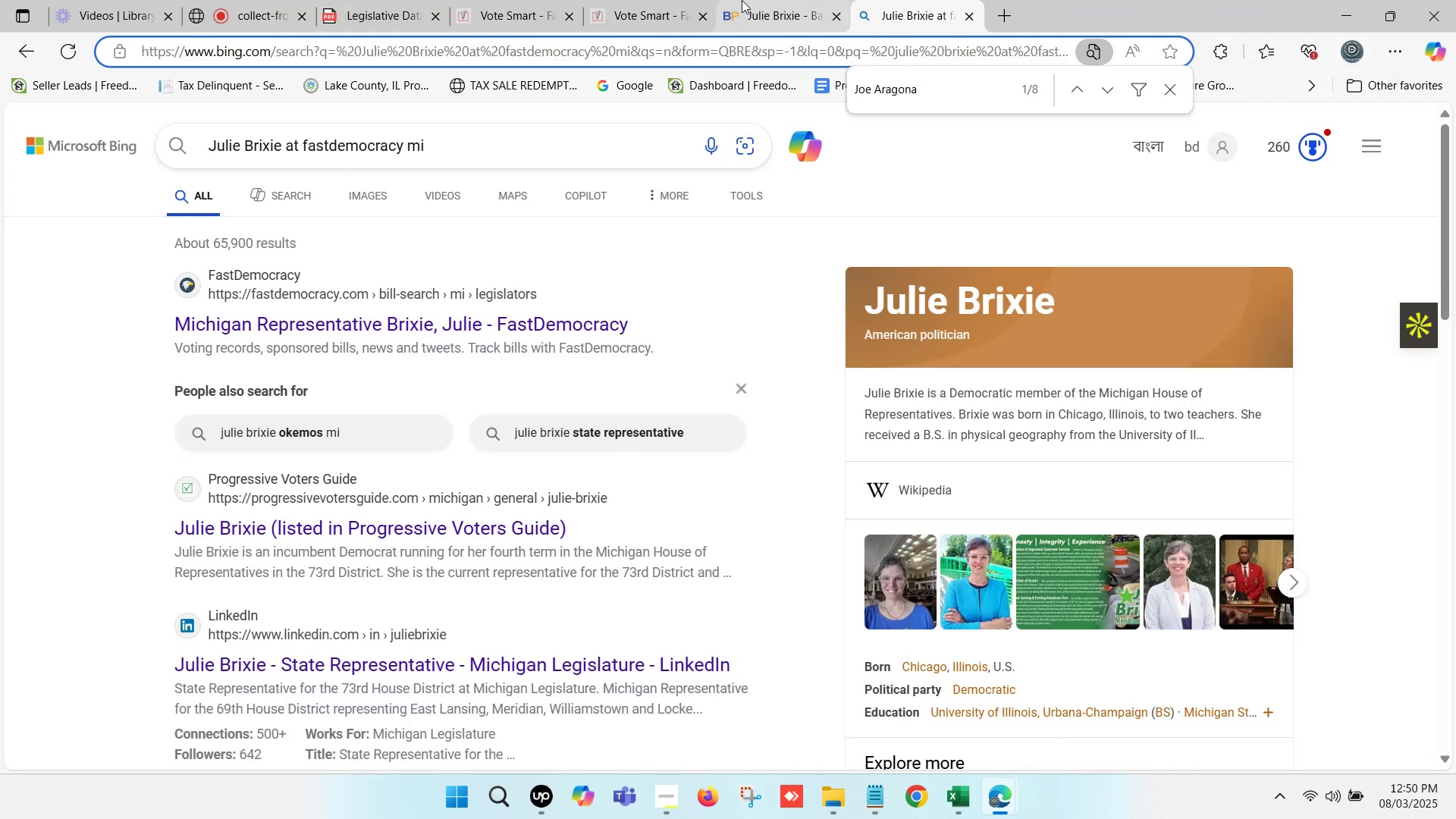 
left_click([646, 0])
 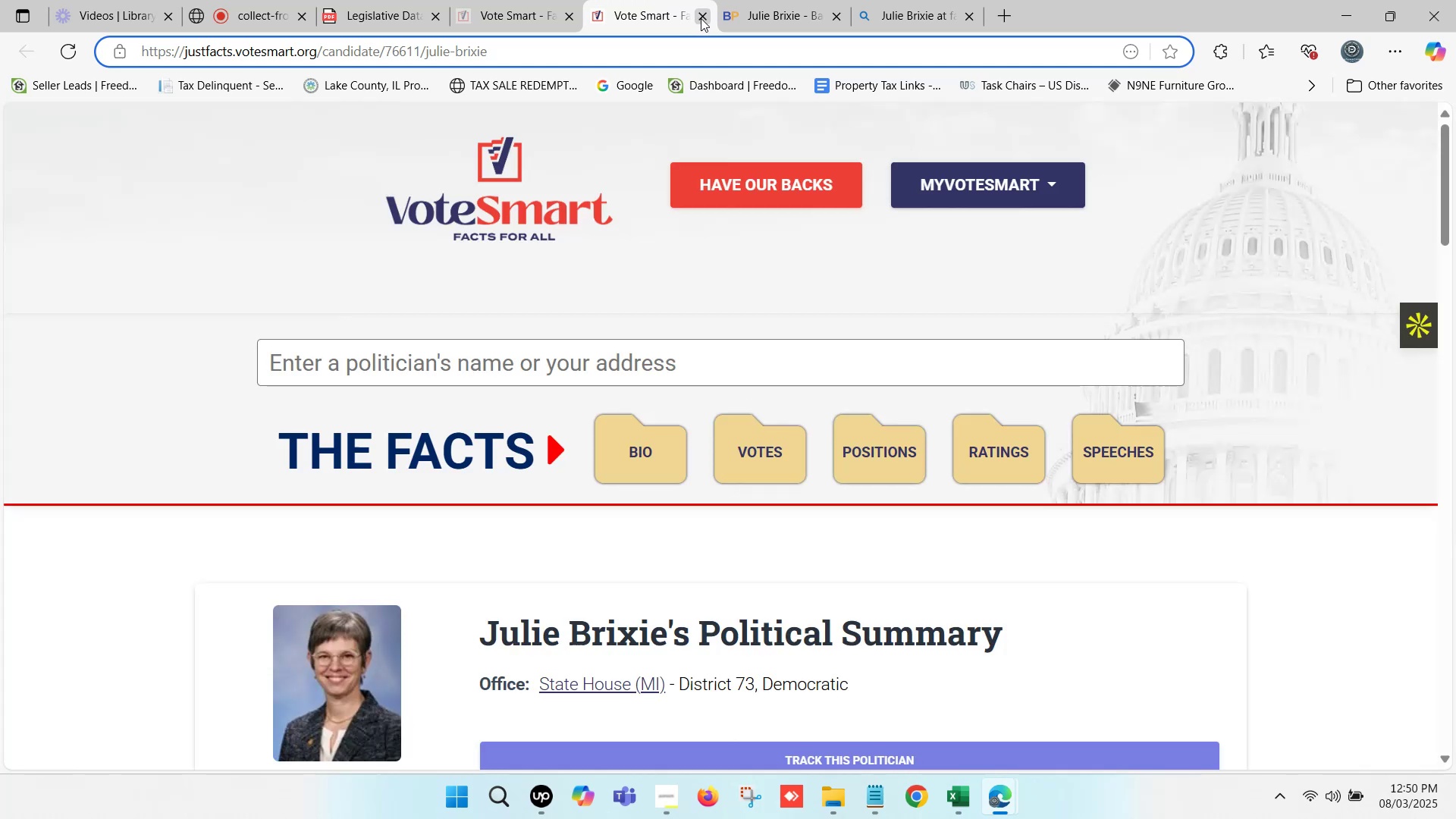 
left_click([702, 18])
 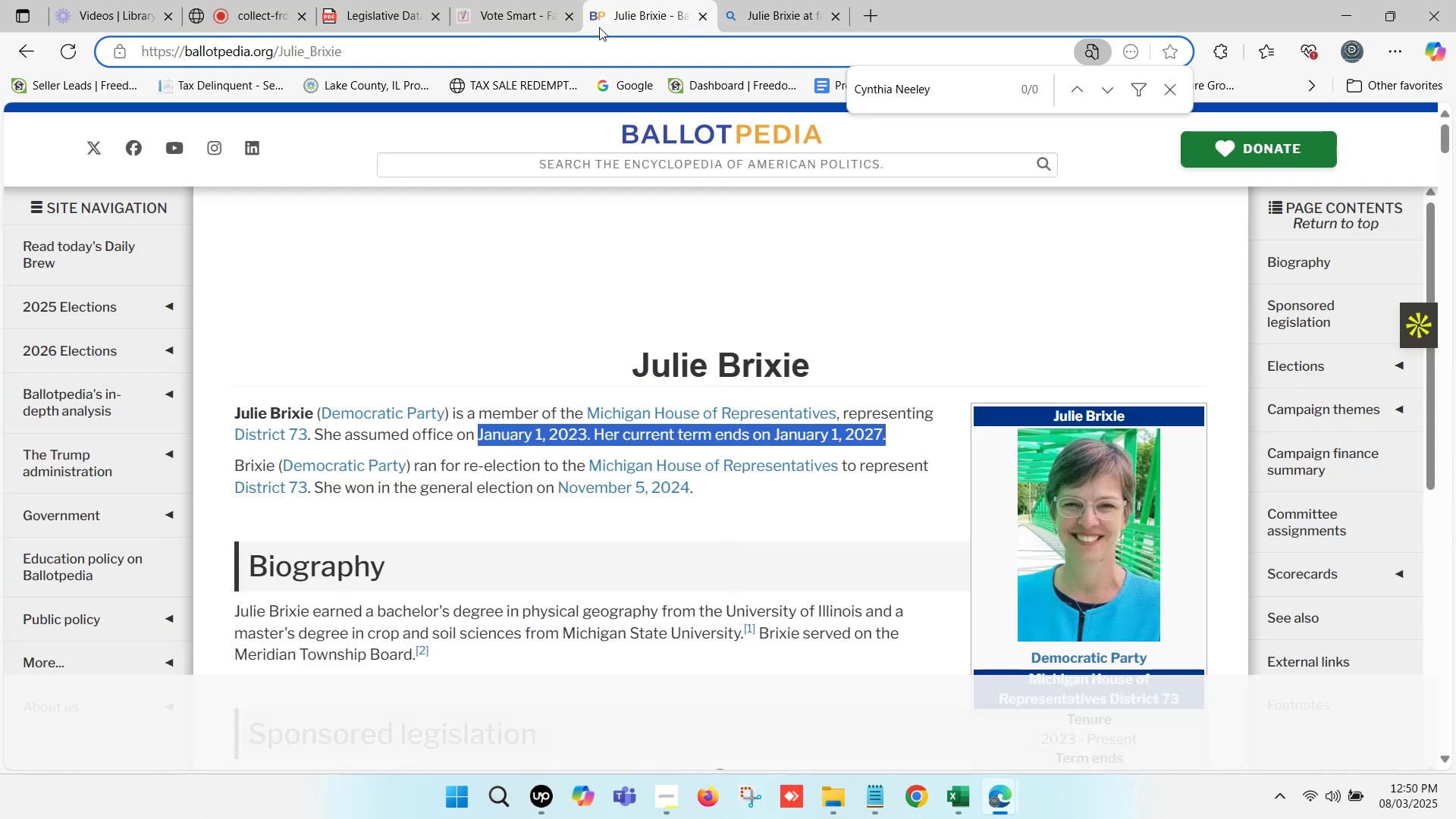 
left_click([535, 0])
 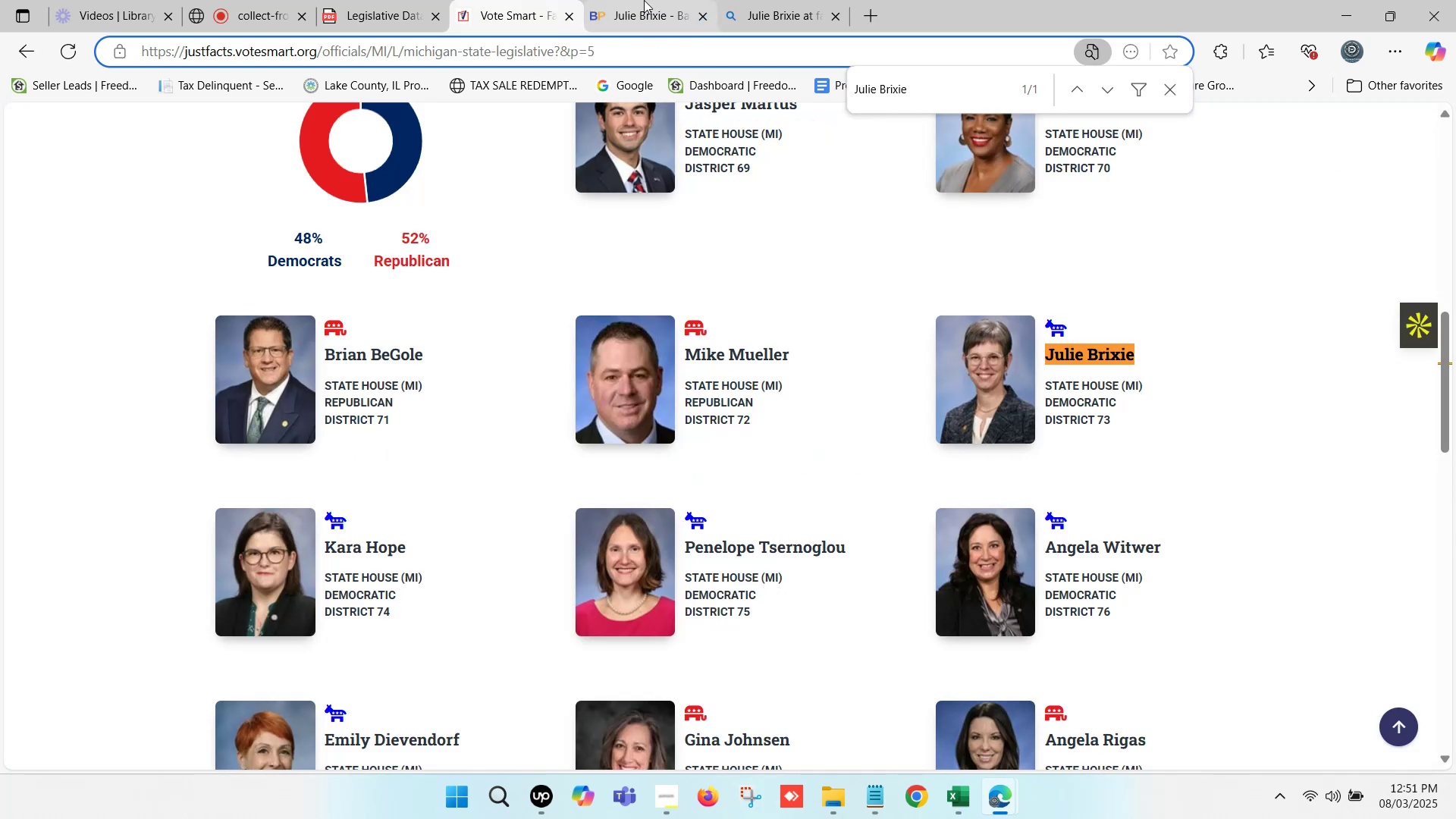 
double_click([644, 0])
 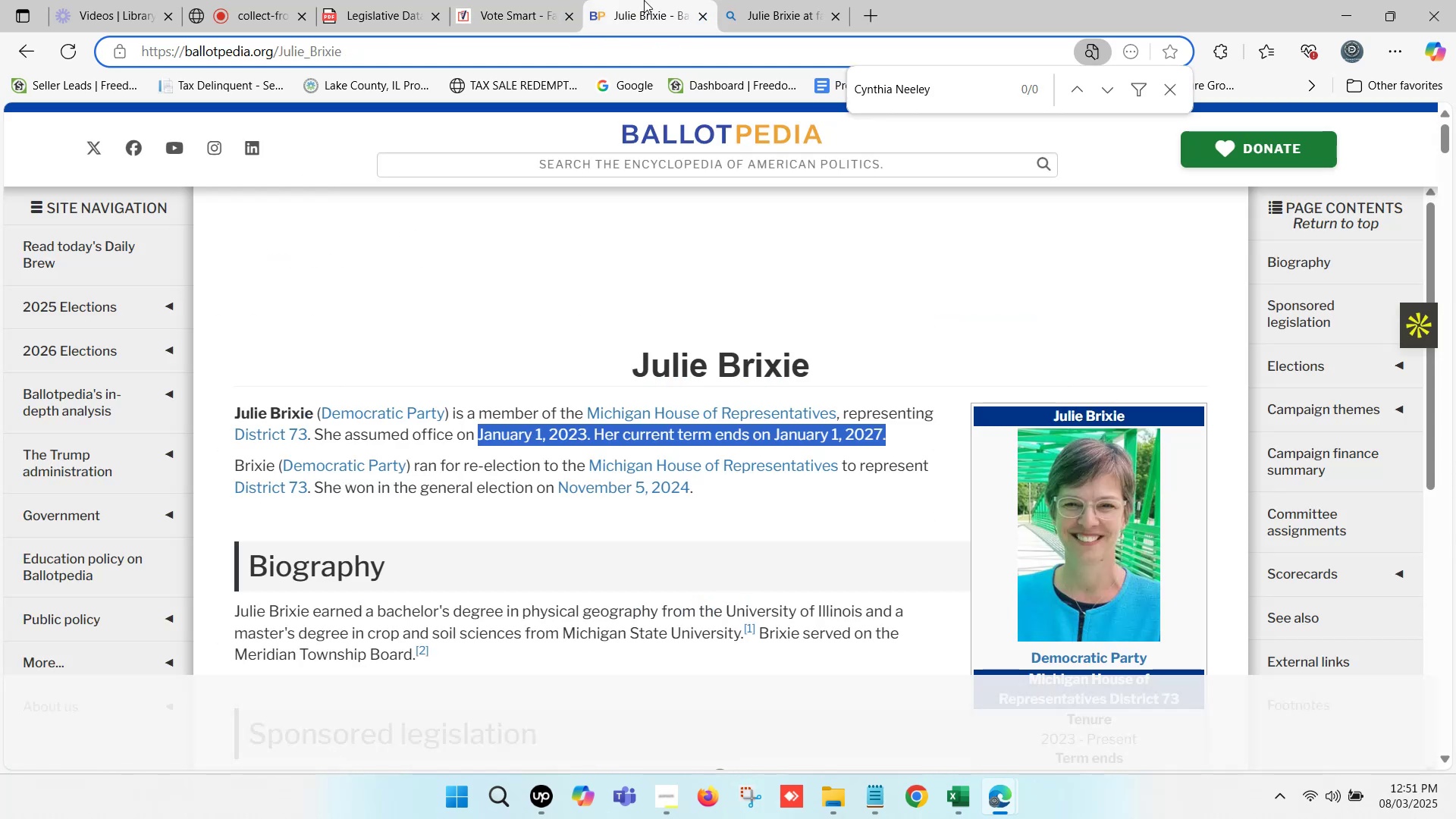 
triple_click([644, 0])
 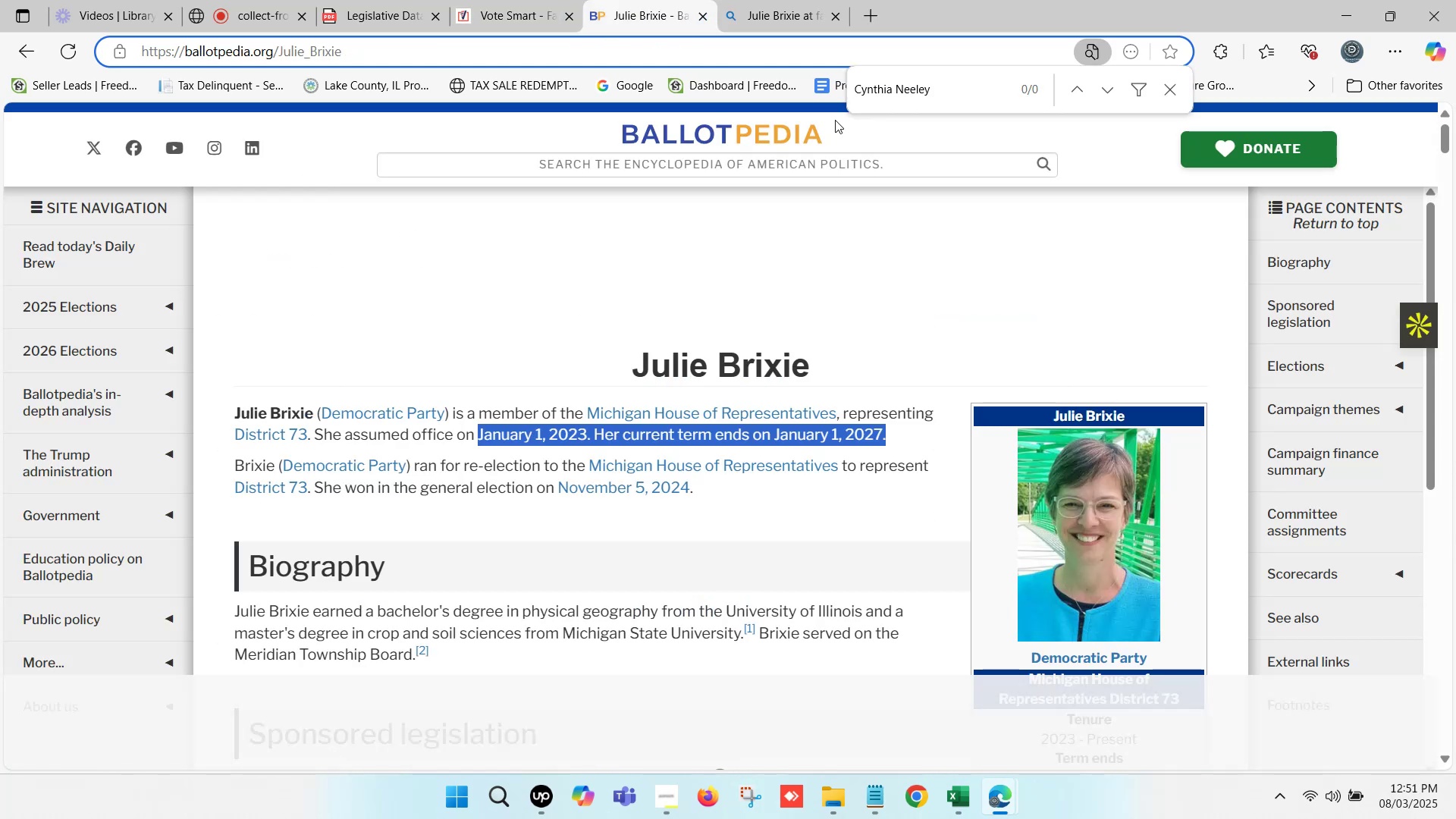 
scroll: coordinate [981, 245], scroll_direction: up, amount: 3.0
 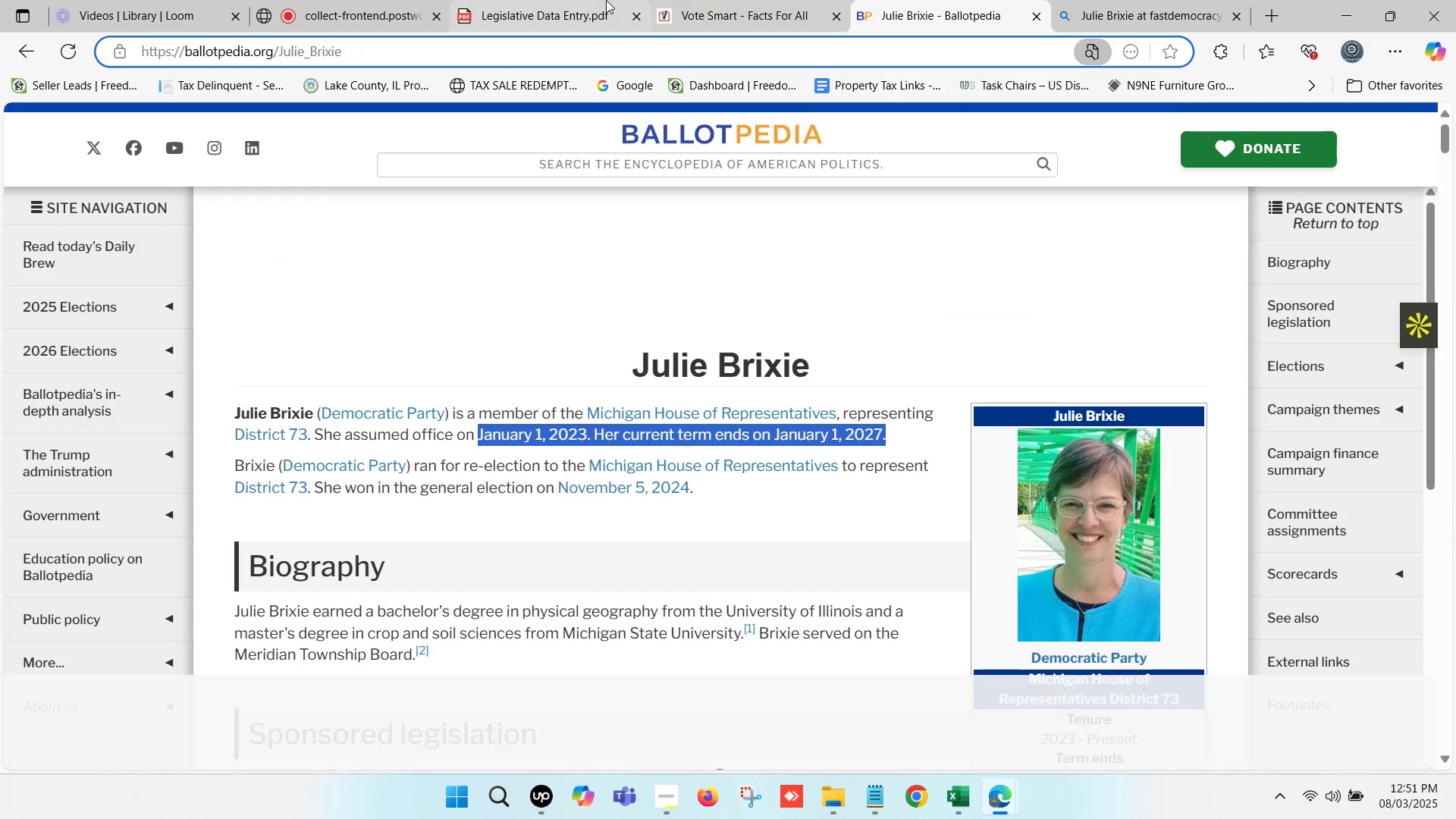 
double_click([690, 0])
 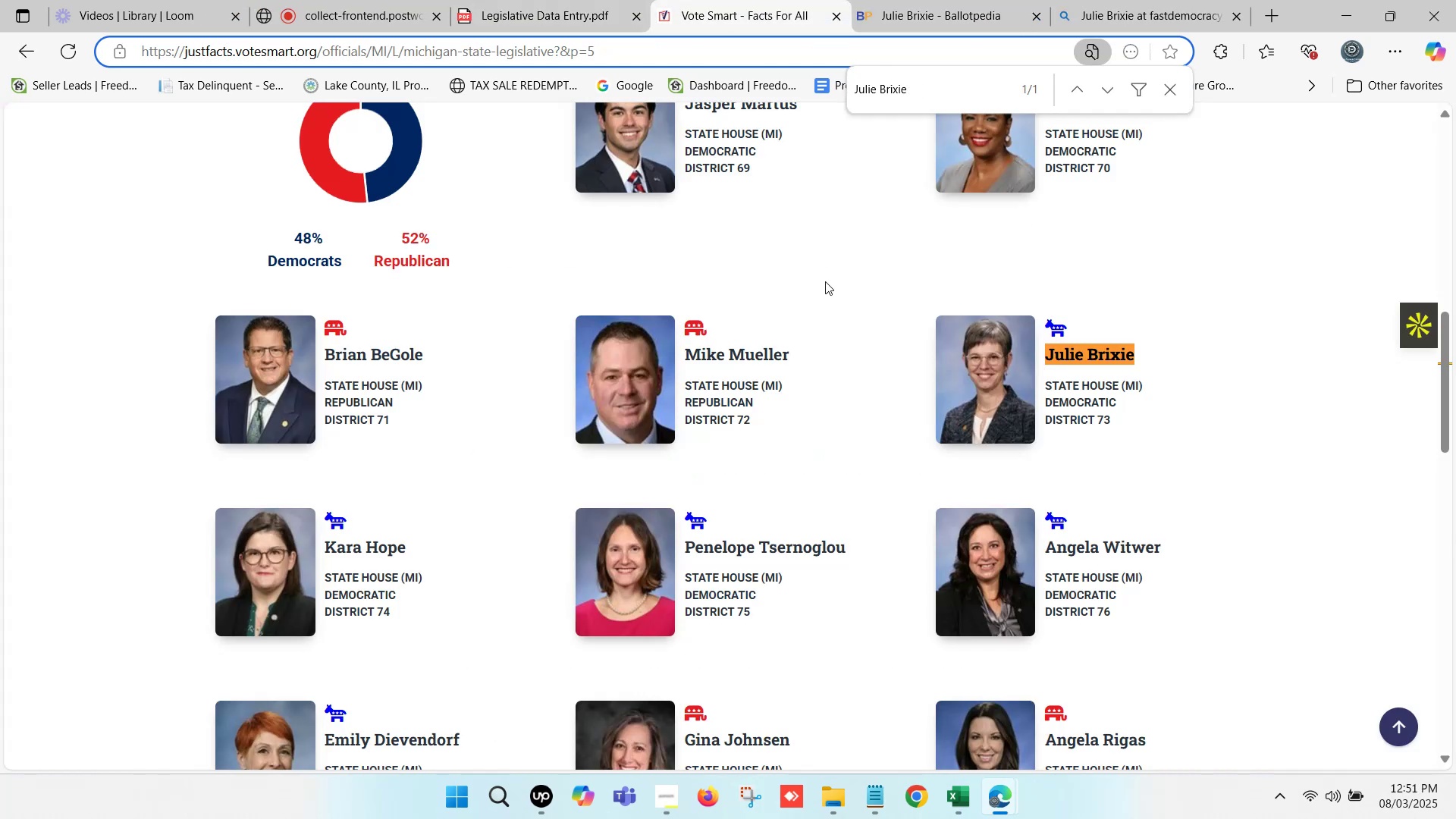 
scroll: coordinate [473, 453], scroll_direction: down, amount: 1.0
 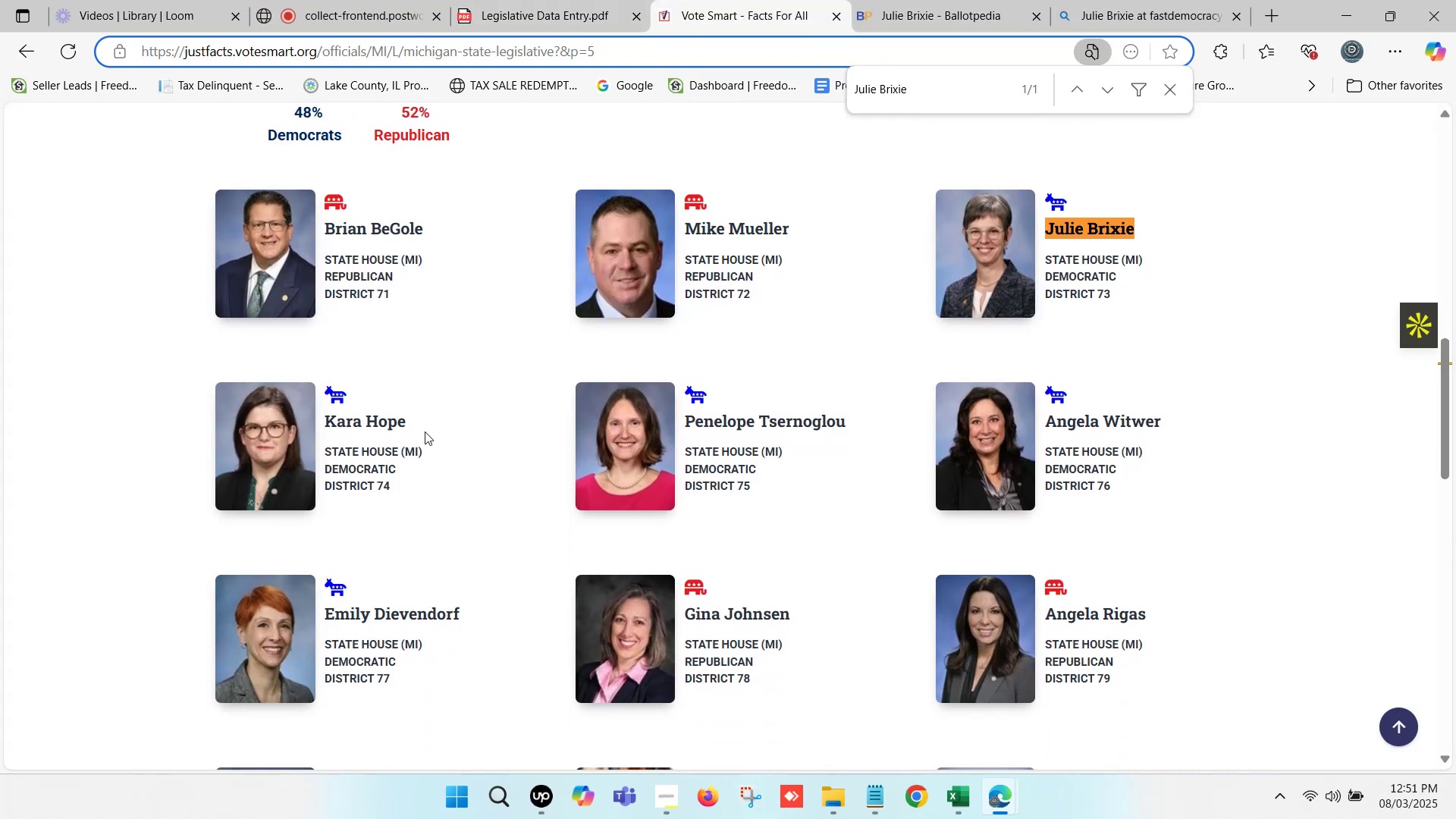 
left_click_drag(start_coordinate=[413, 421], to_coordinate=[315, 425])
 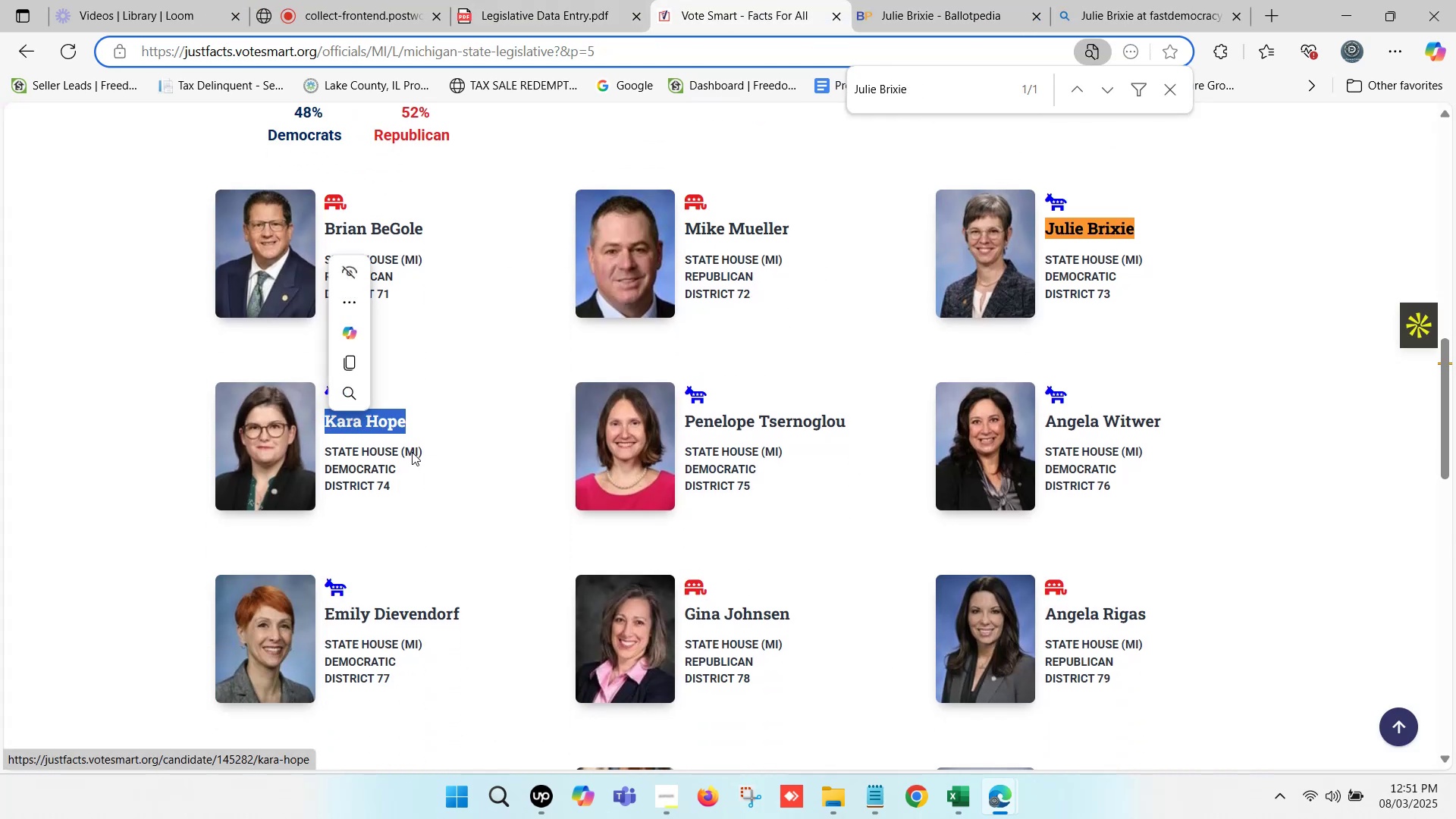 
key(Control+C)
 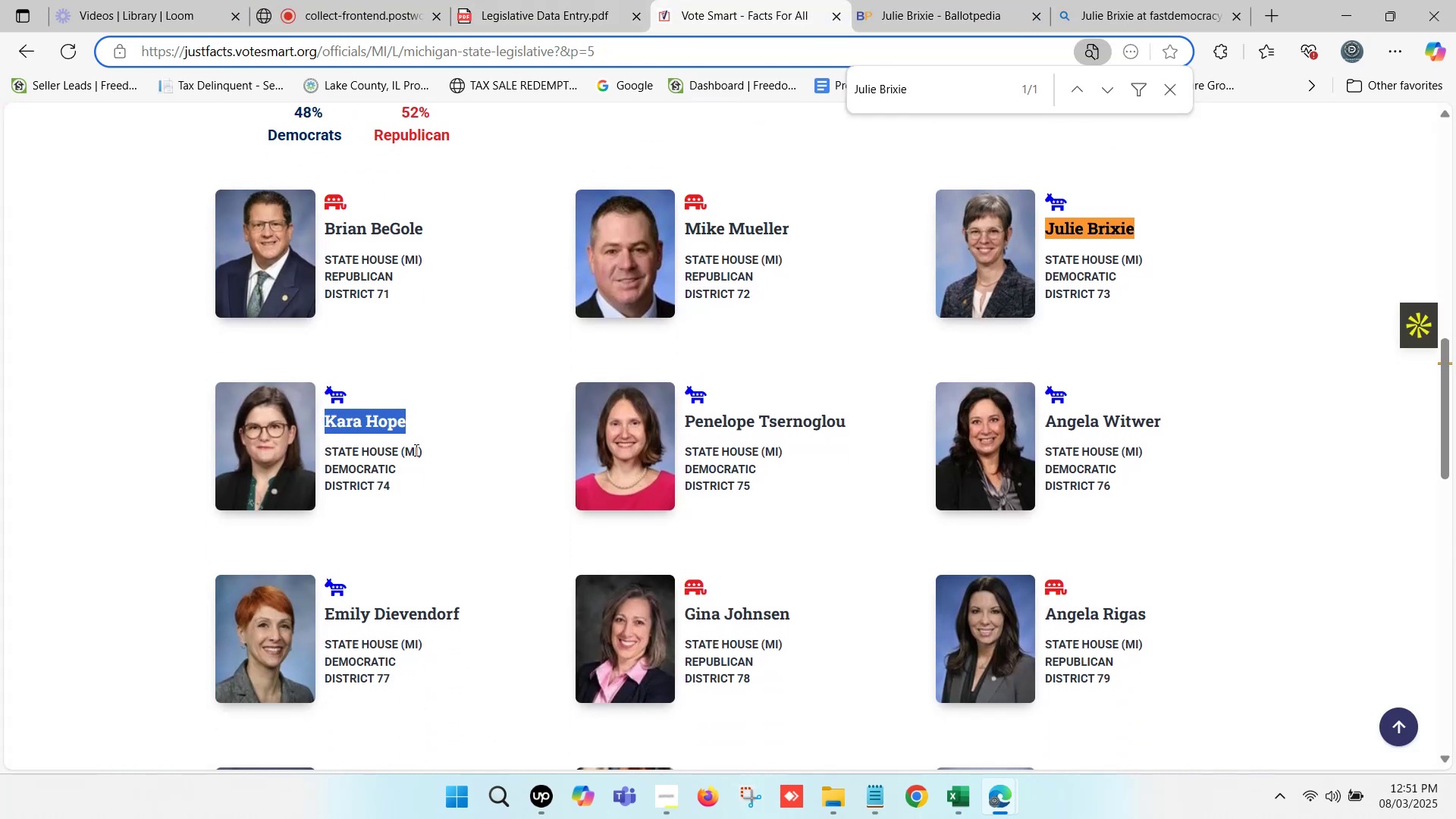 
key(Control+F)
 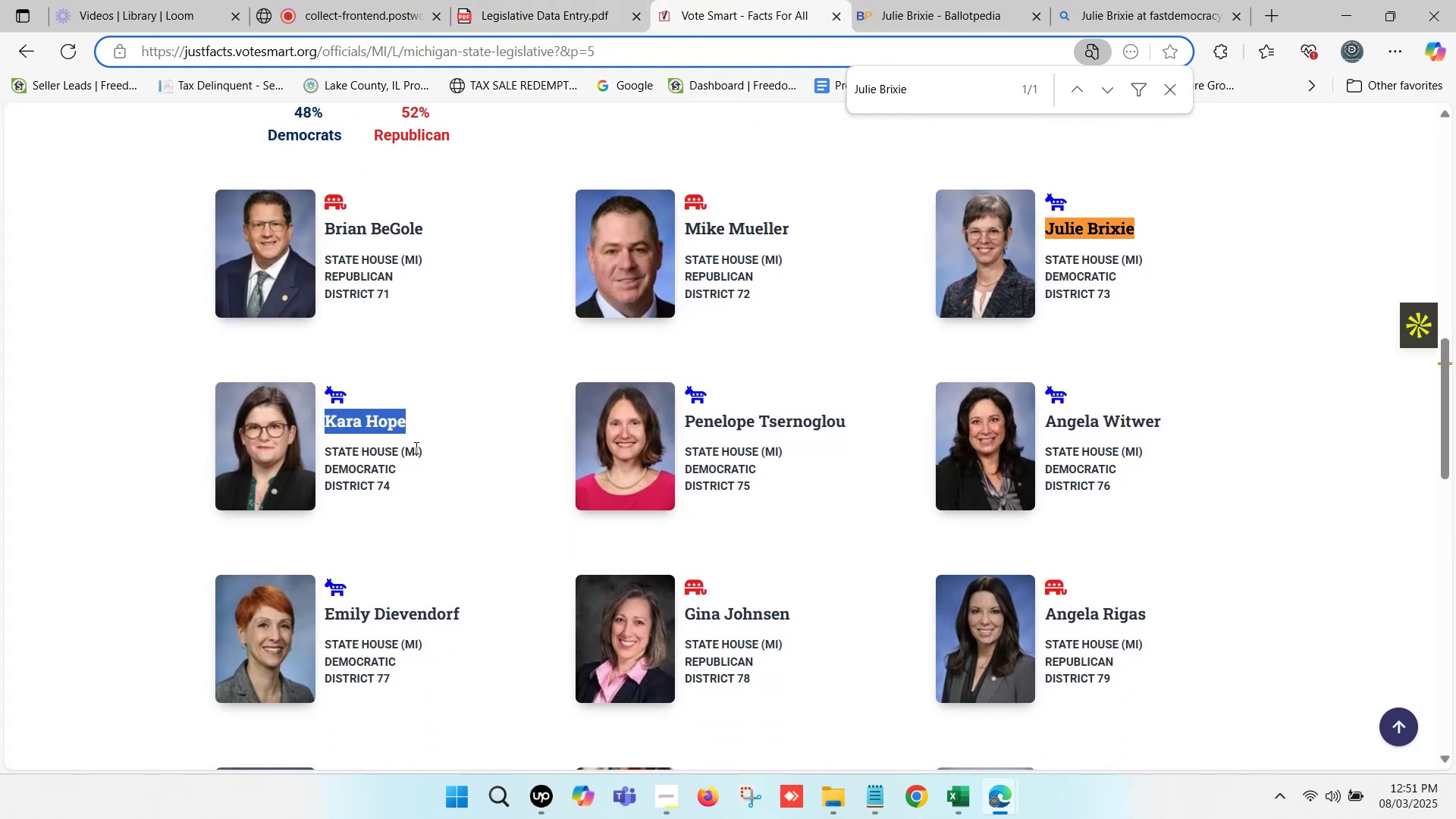 
key(Control+V)
 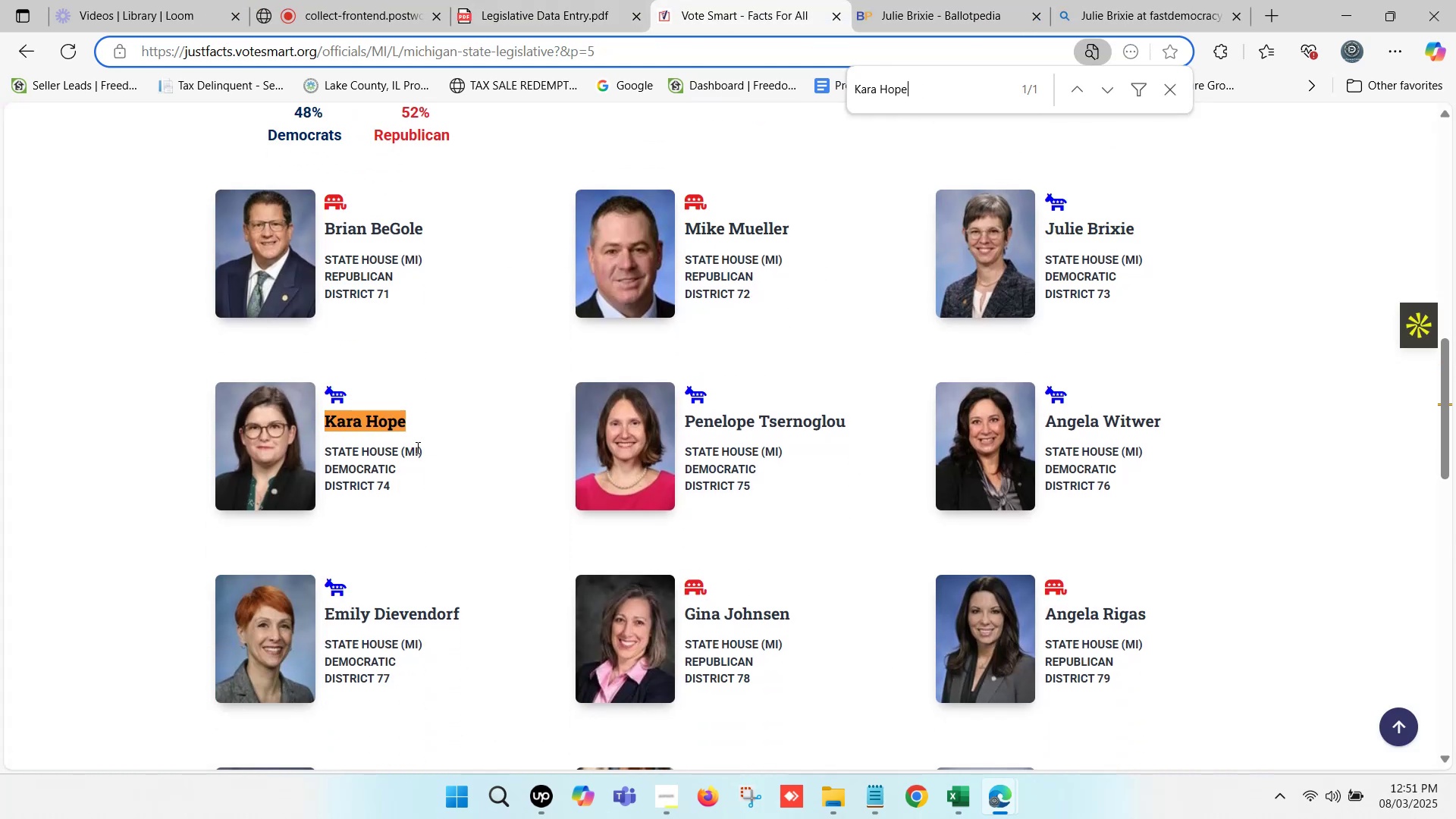 
hold_key(key=ControlLeft, duration=4.16)
left_click([401, 427])
 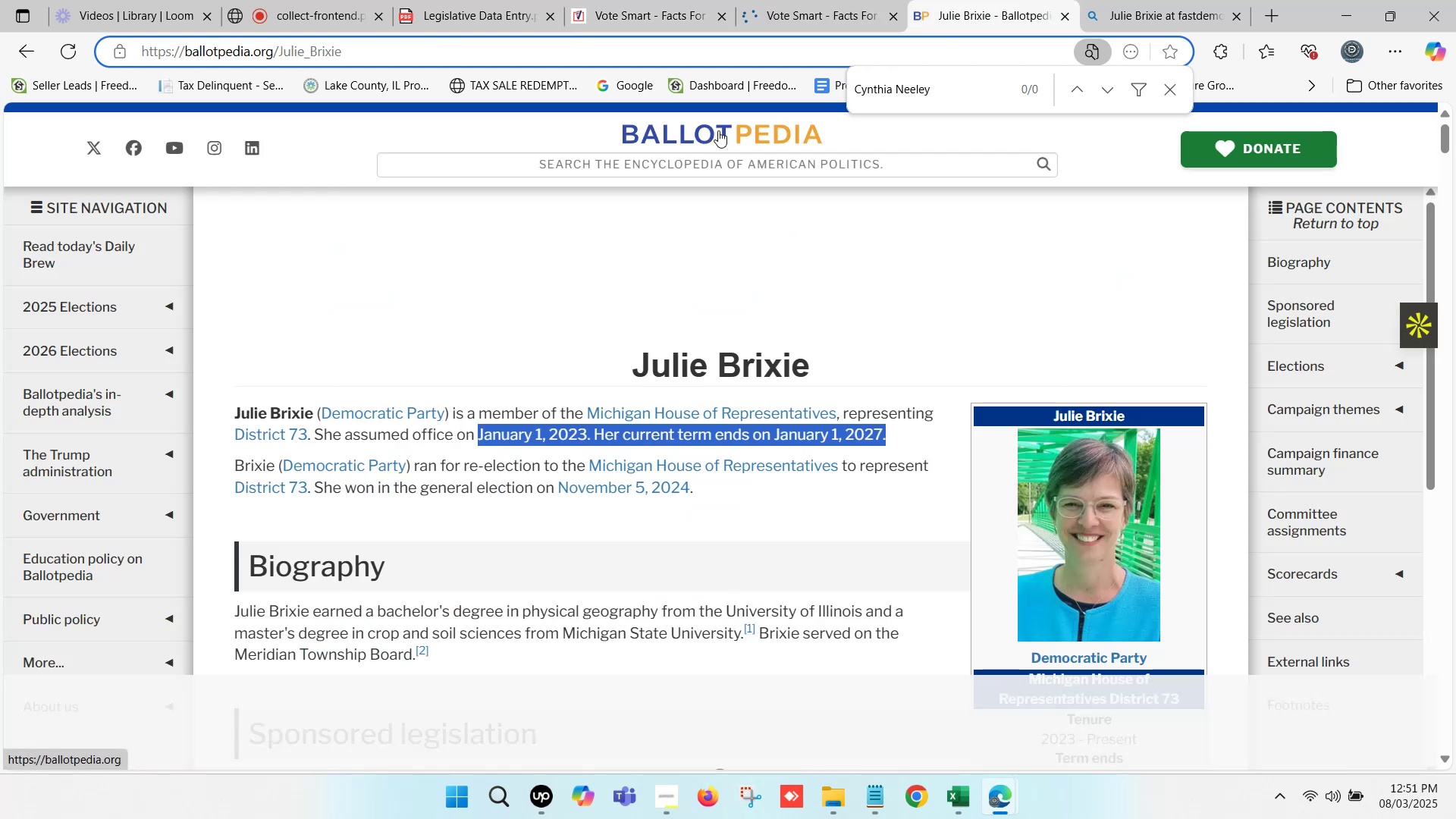 
left_click([639, 167])
 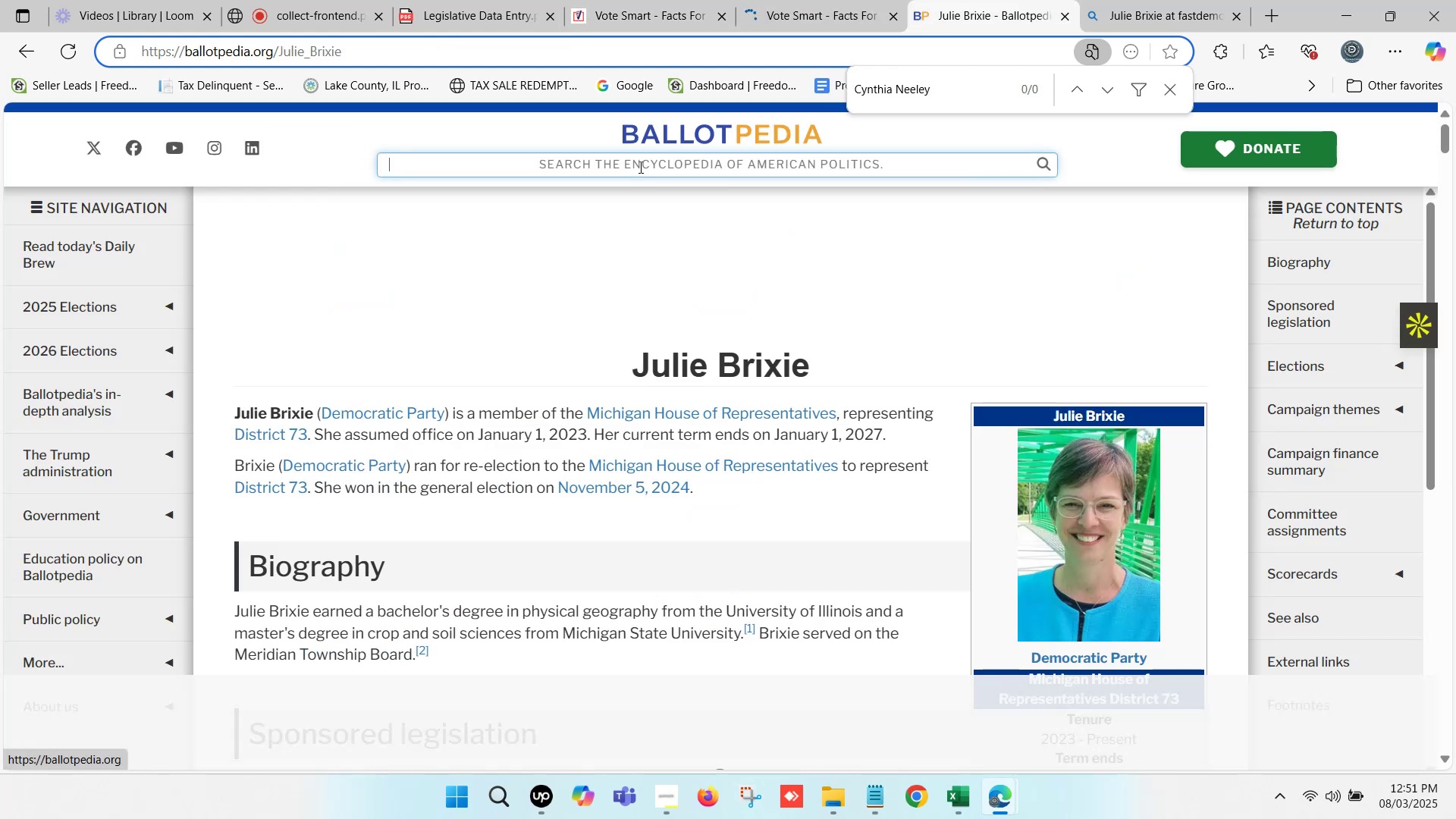 
key(Control+V)
 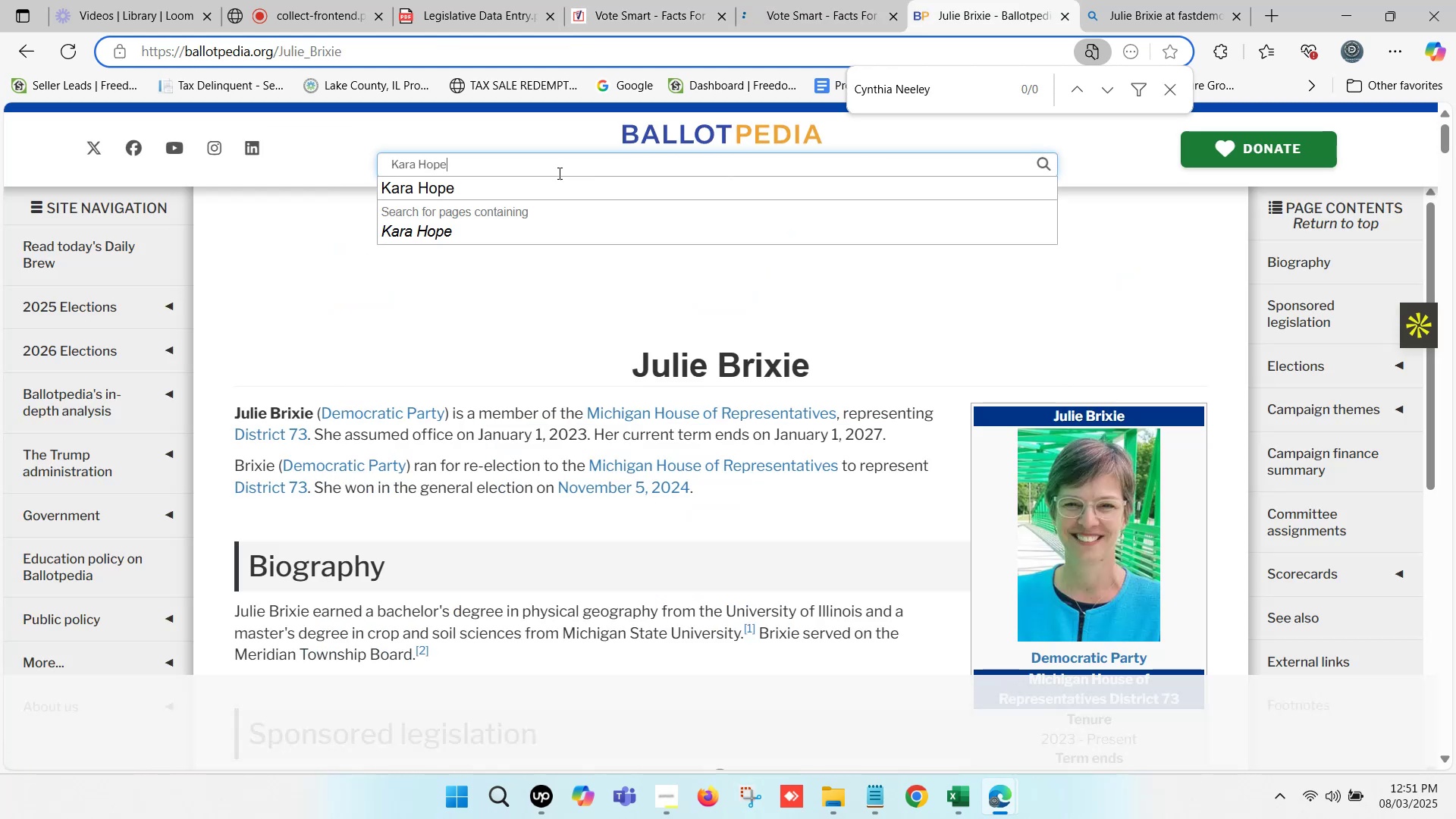 
left_click([491, 195])
 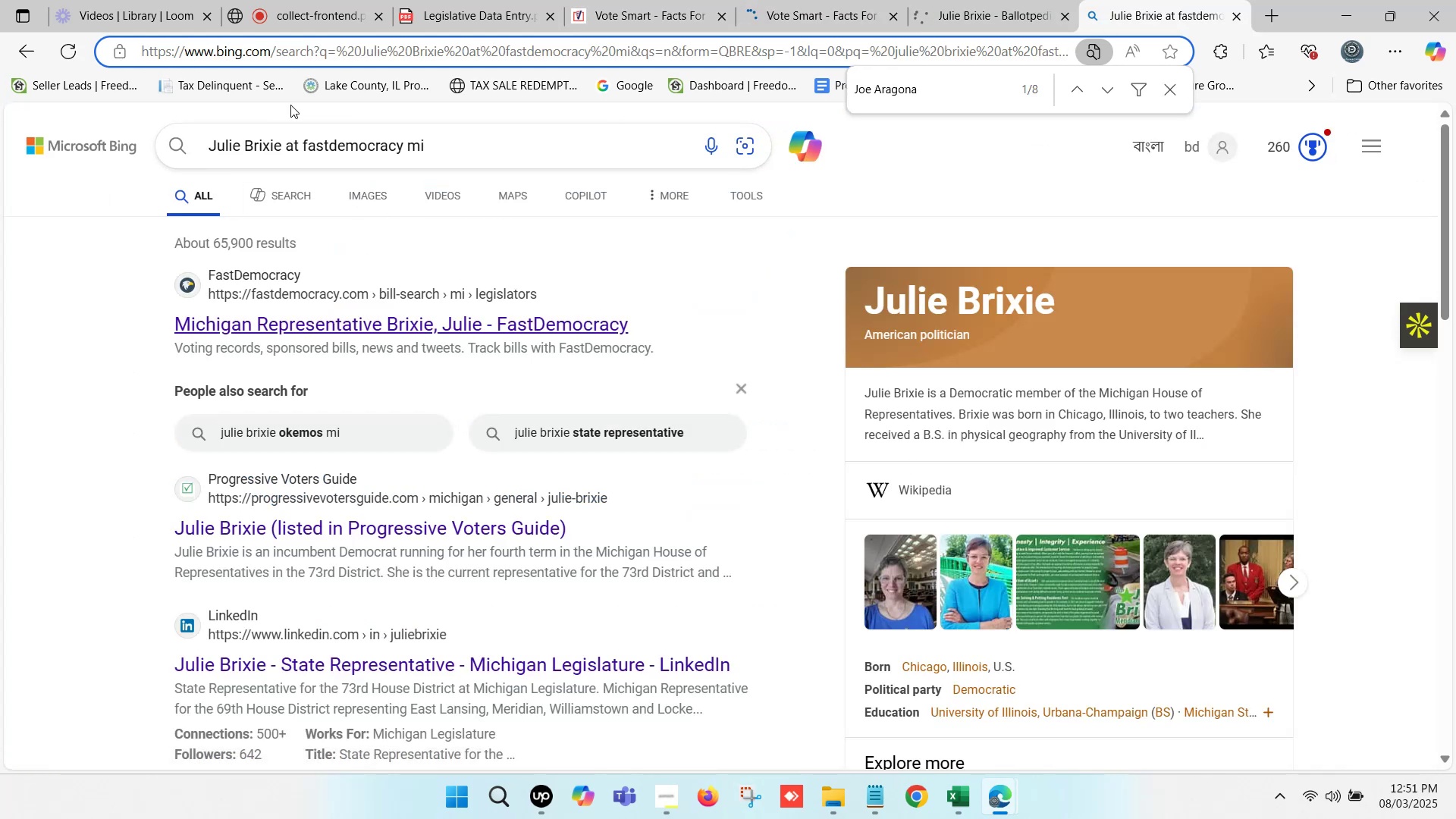 
left_click_drag(start_coordinate=[280, 147], to_coordinate=[210, 146])
 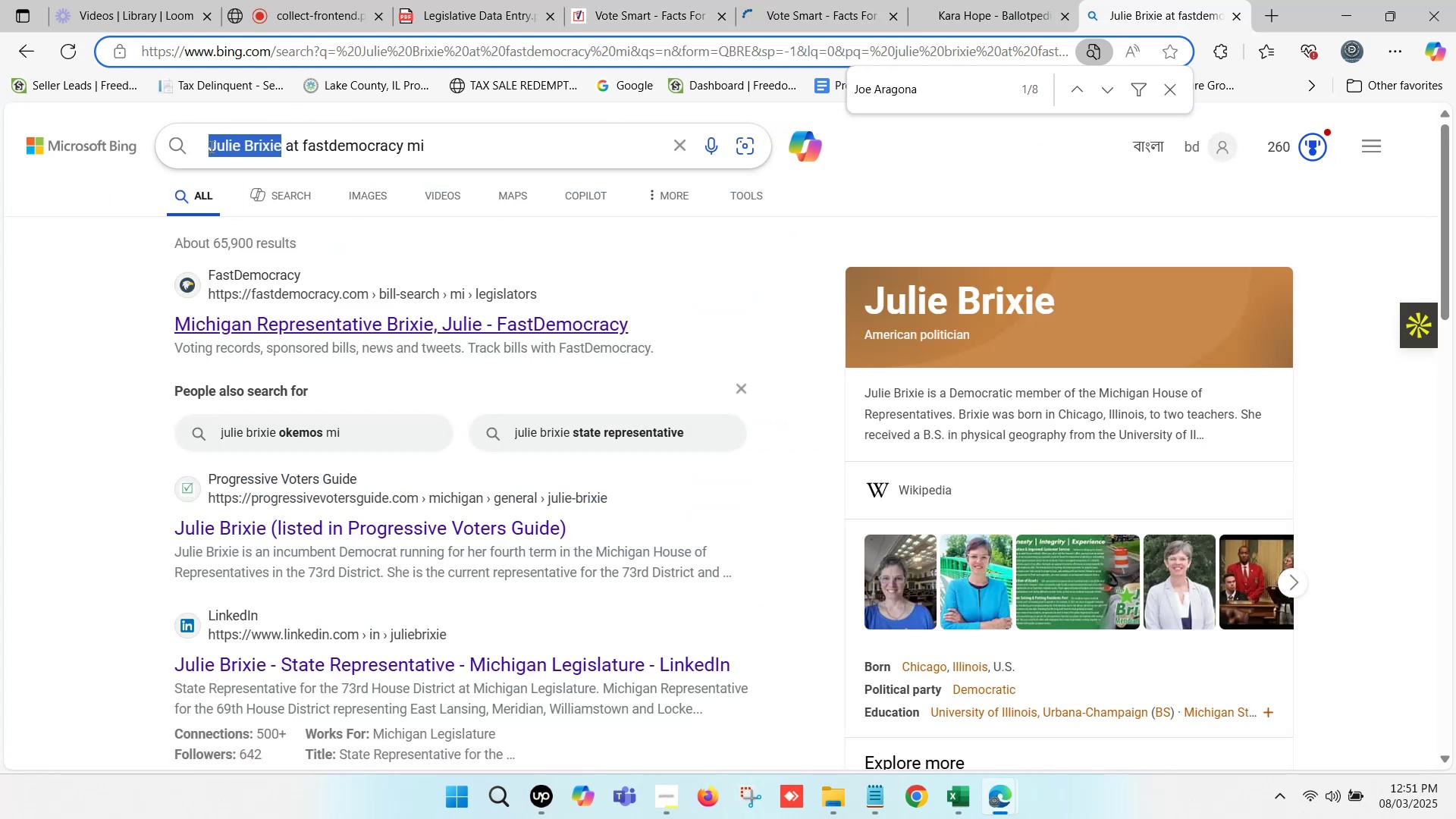 
key(Control+ControlLeft)
 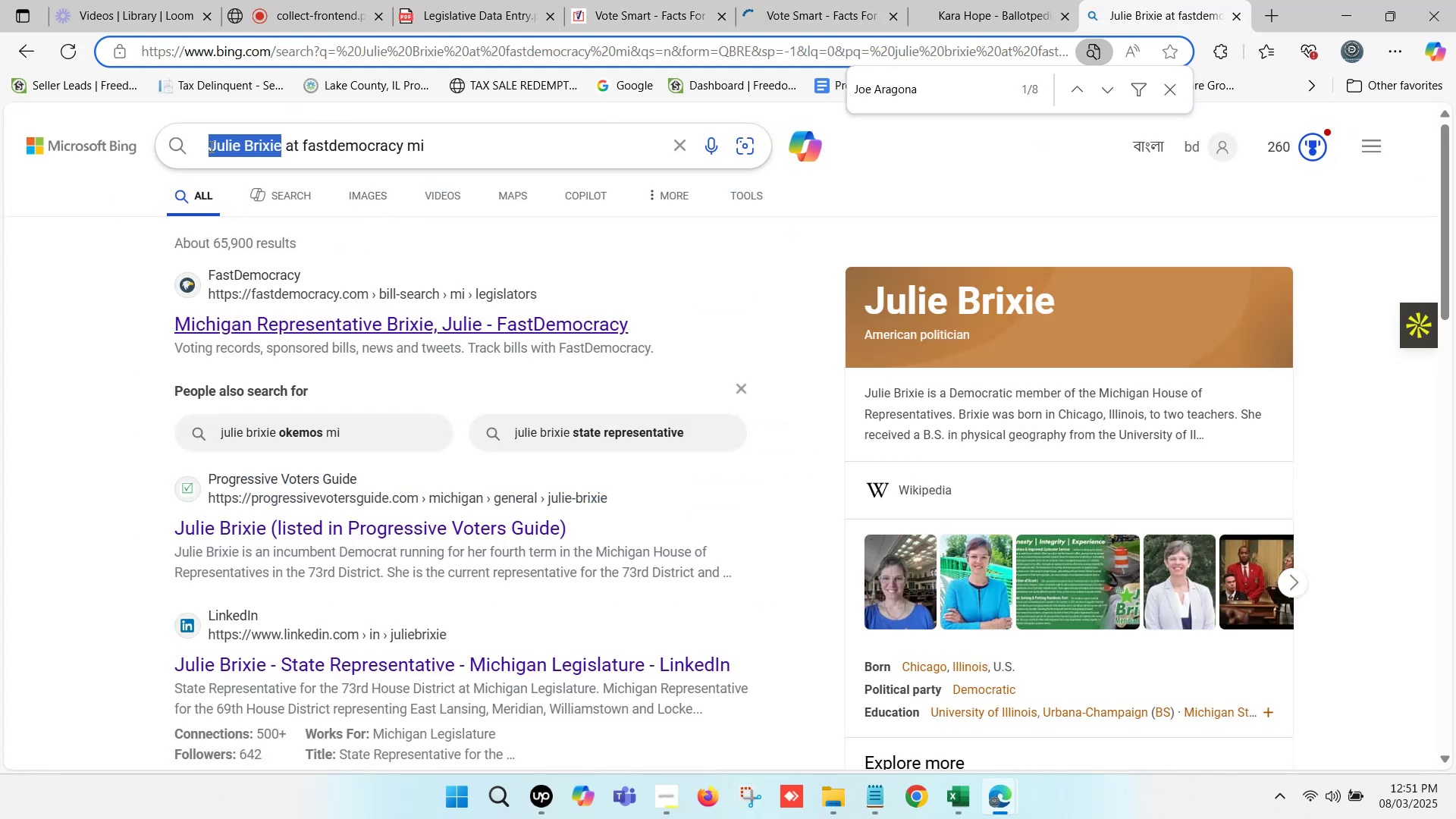 
key(Control+V)
 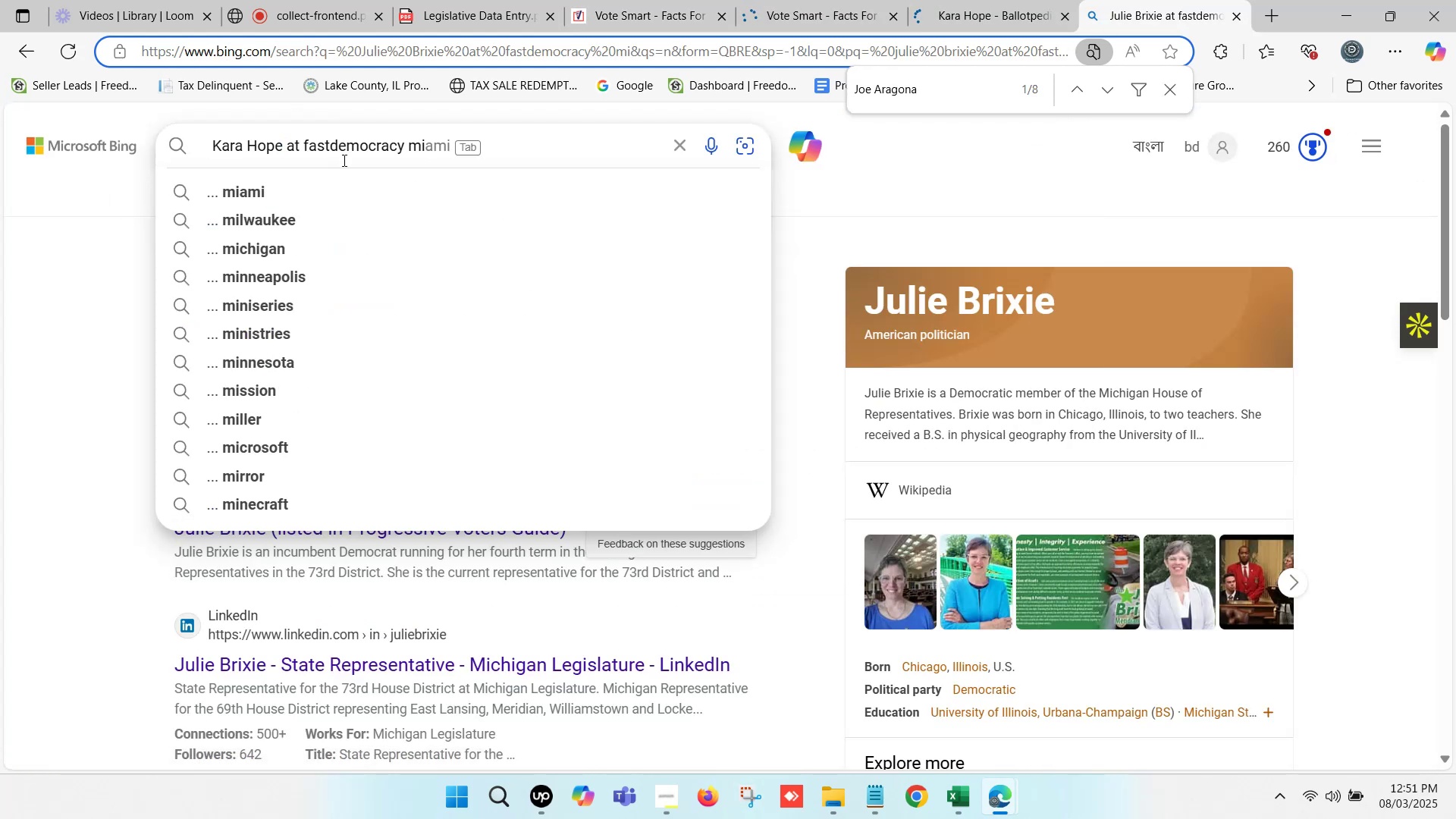 
key(Enter)
 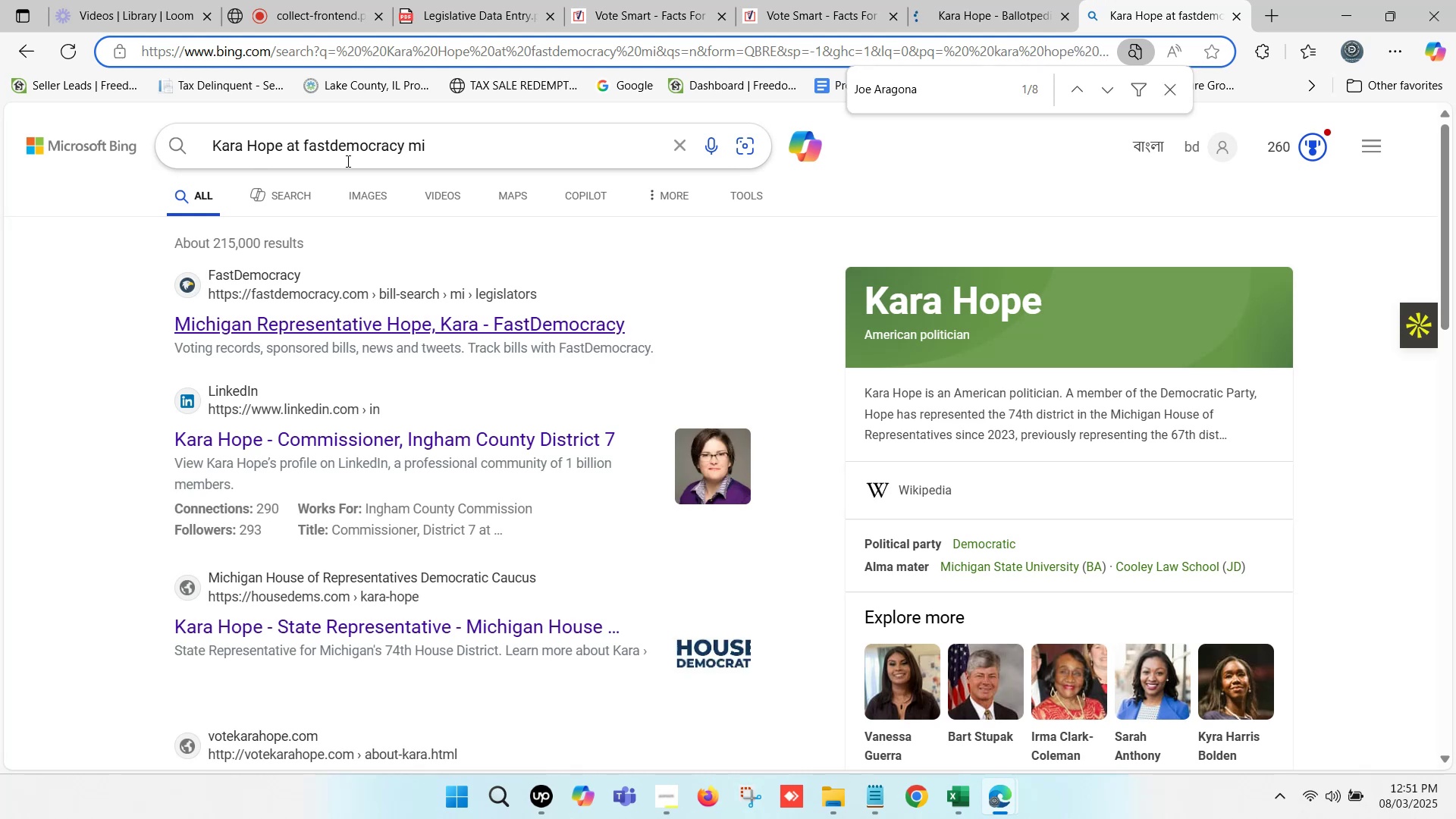 
wait(17.81)
 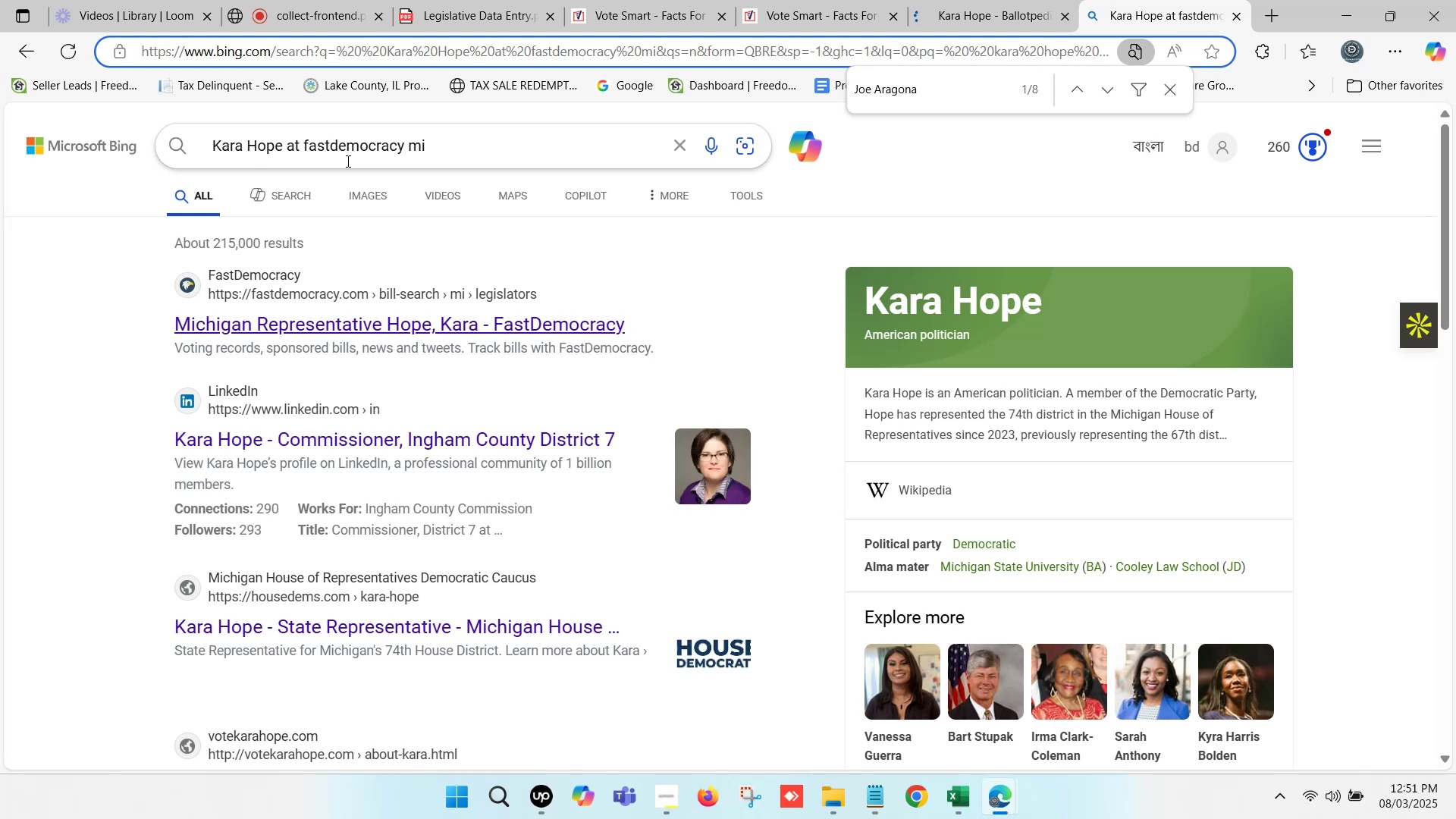 
double_click([959, 0])
 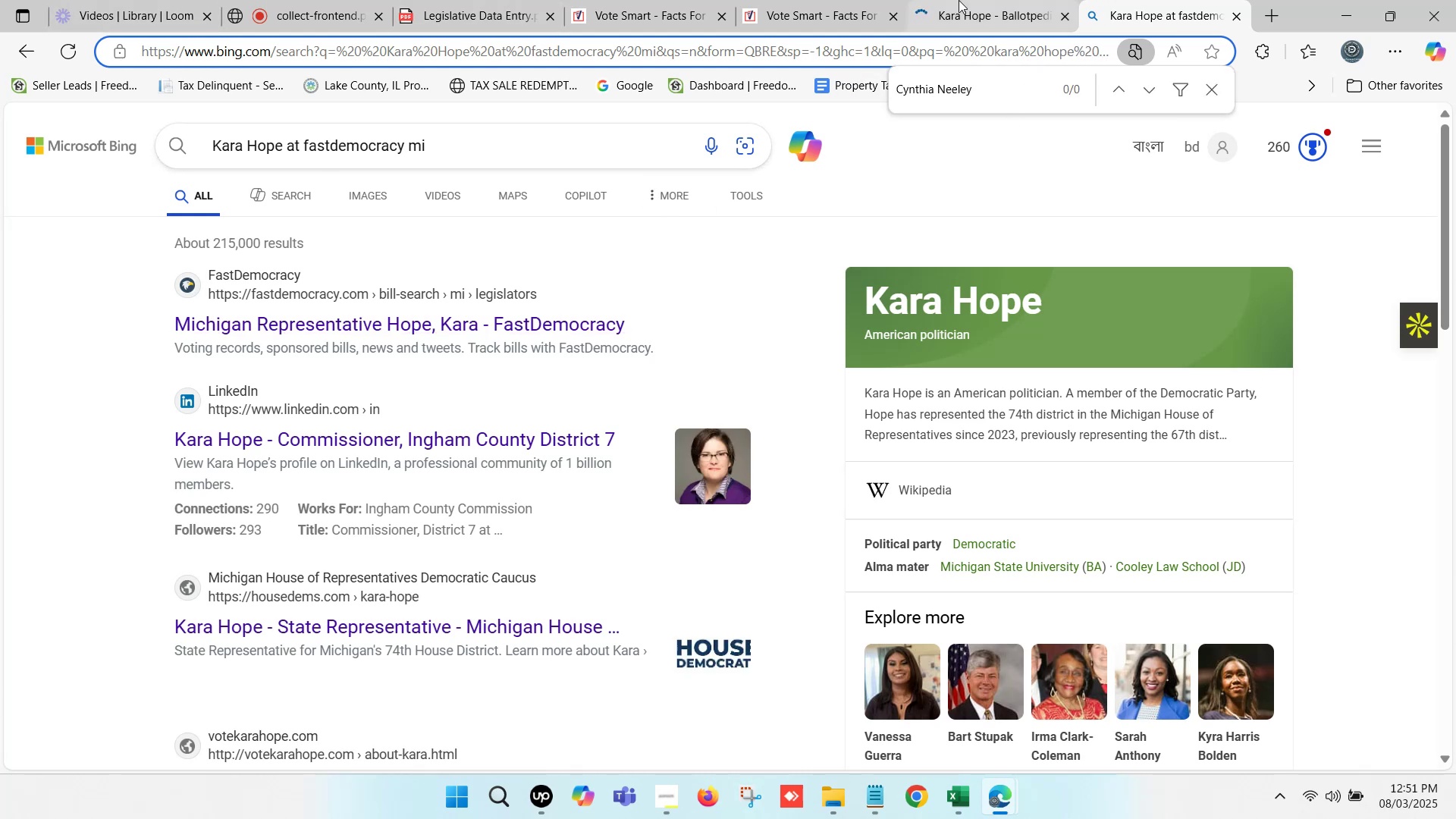 
triple_click([959, 0])
 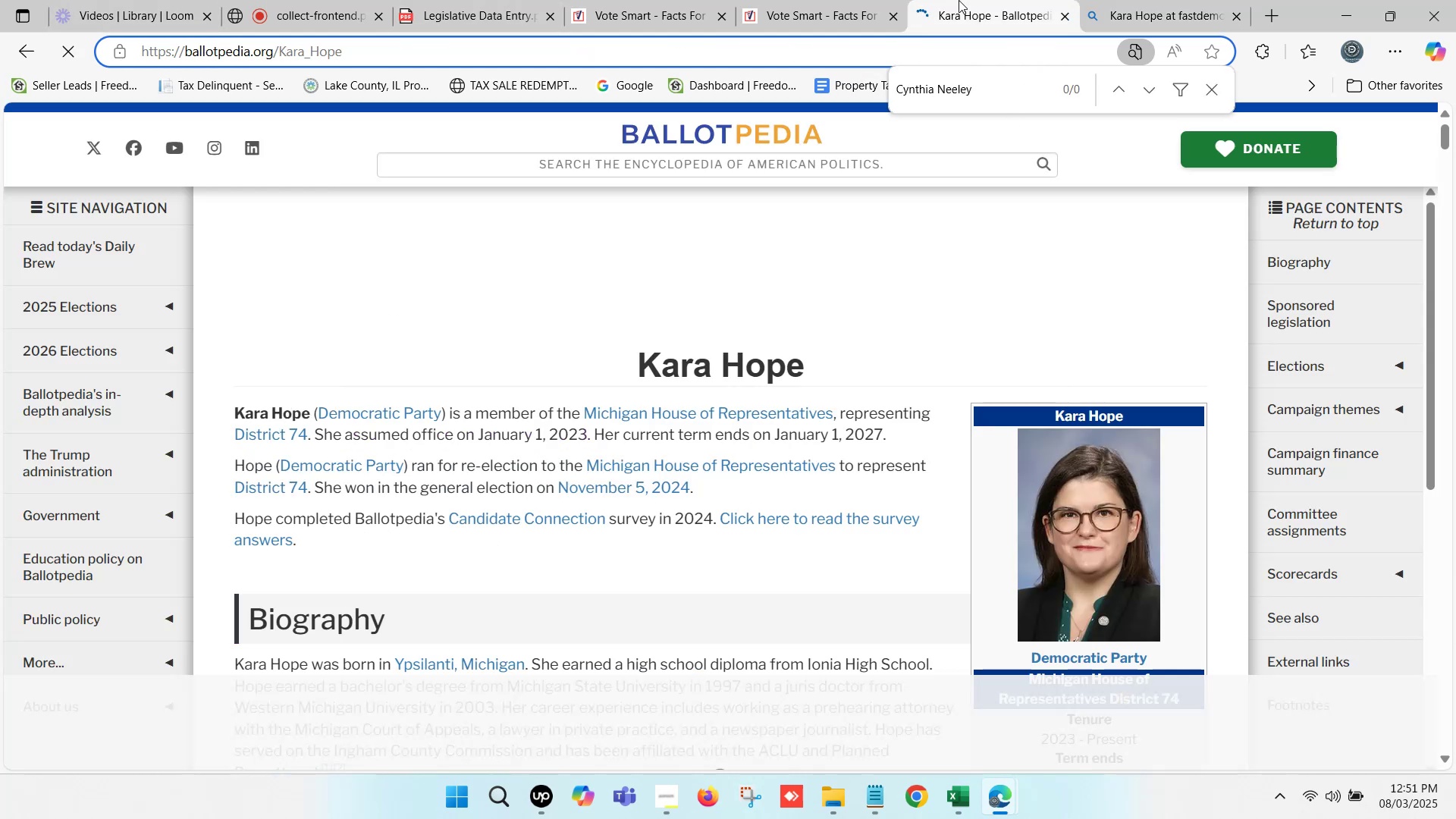 
triple_click([959, 0])
 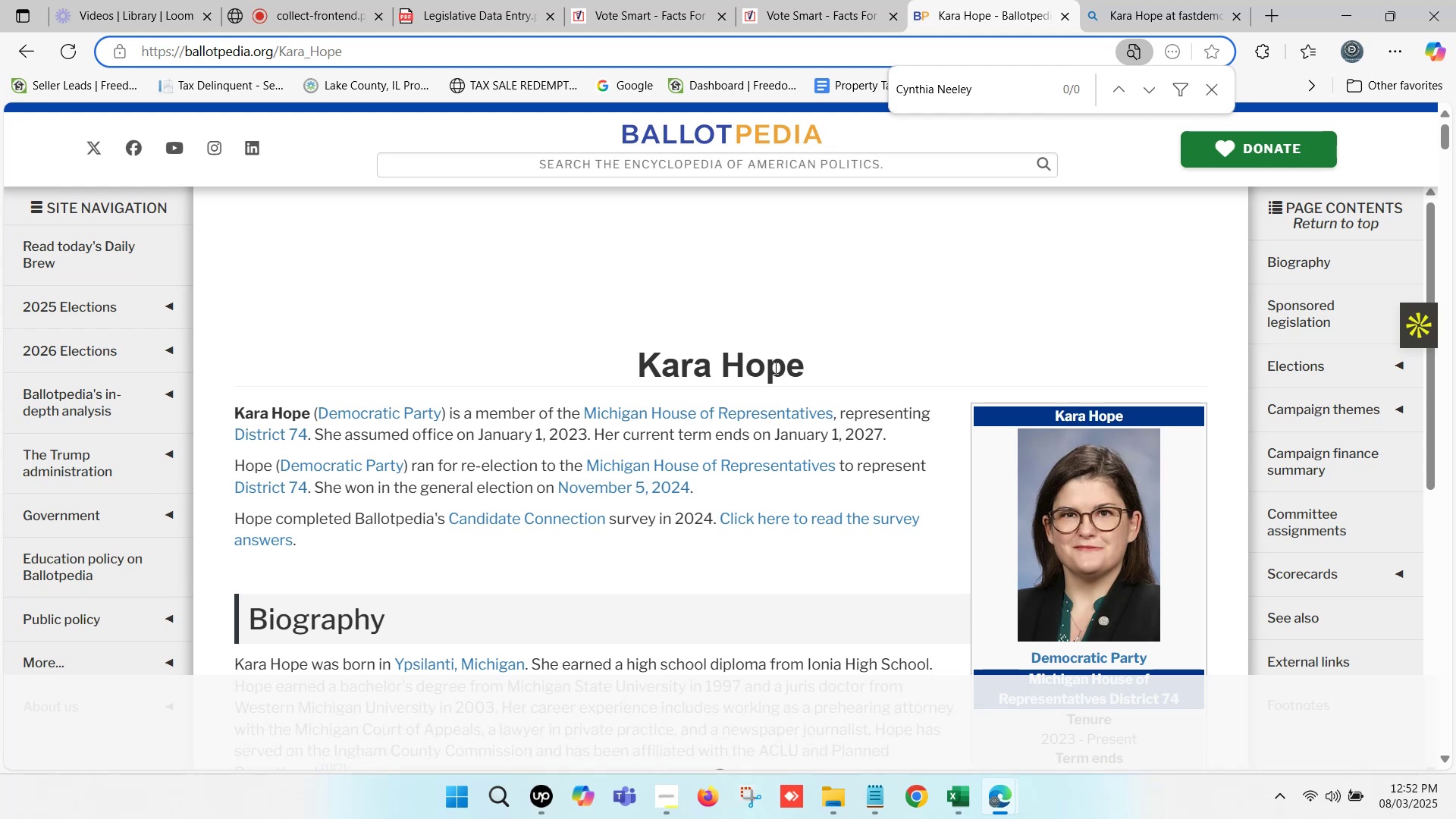 
wait(43.9)
 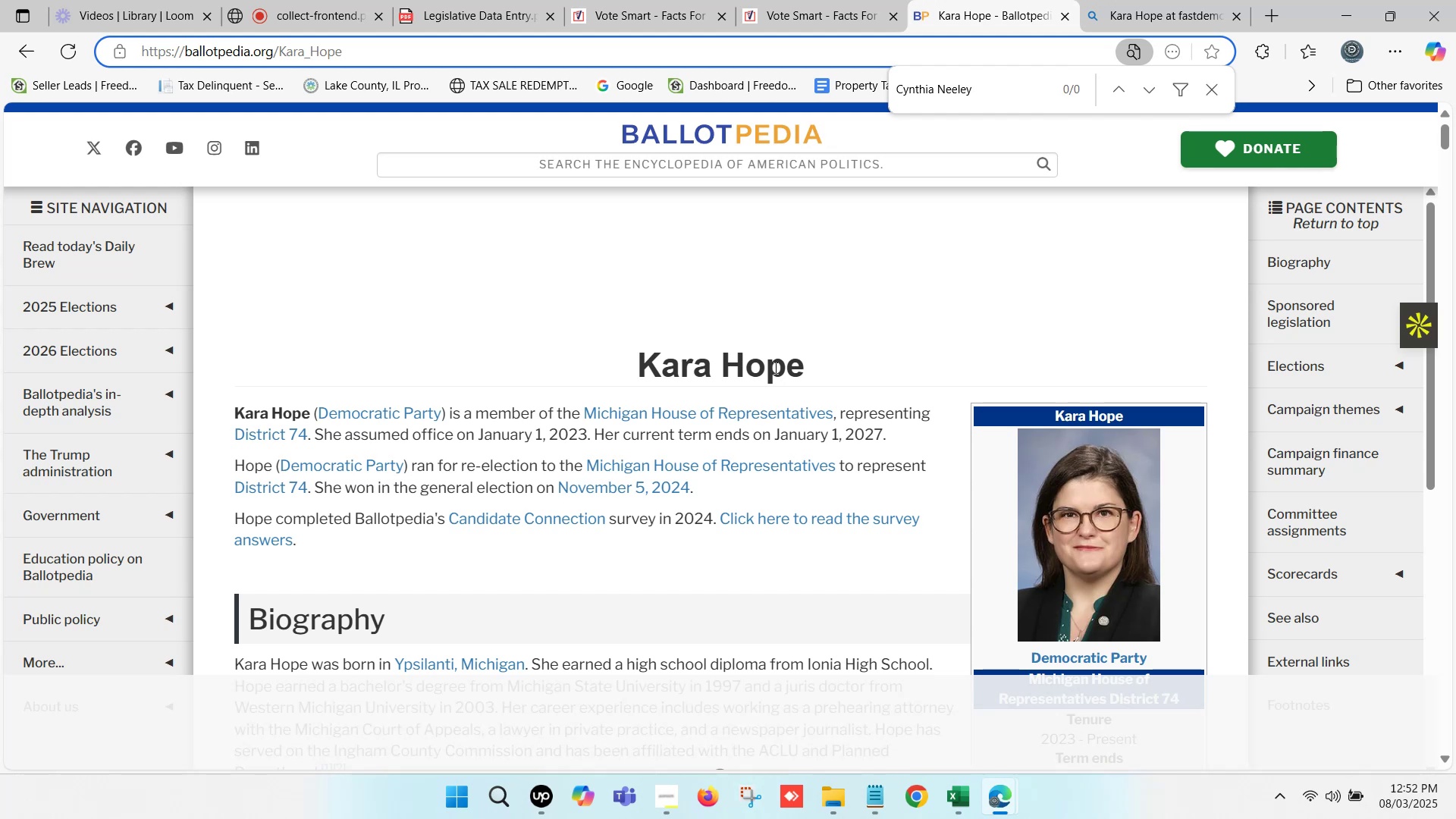 
mouse_move([267, 11])
 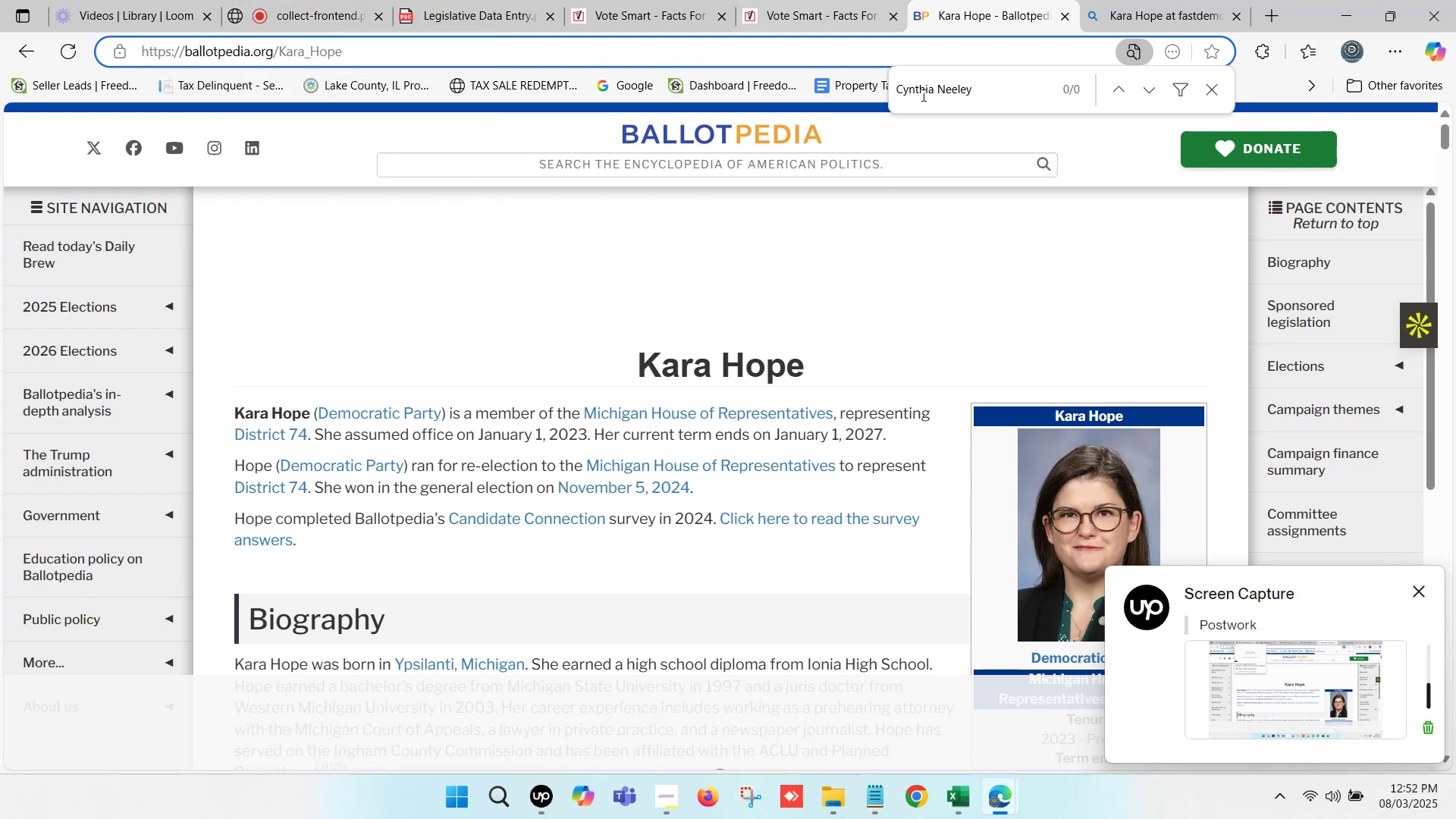 
scroll: coordinate [1078, 460], scroll_direction: down, amount: 7.0
 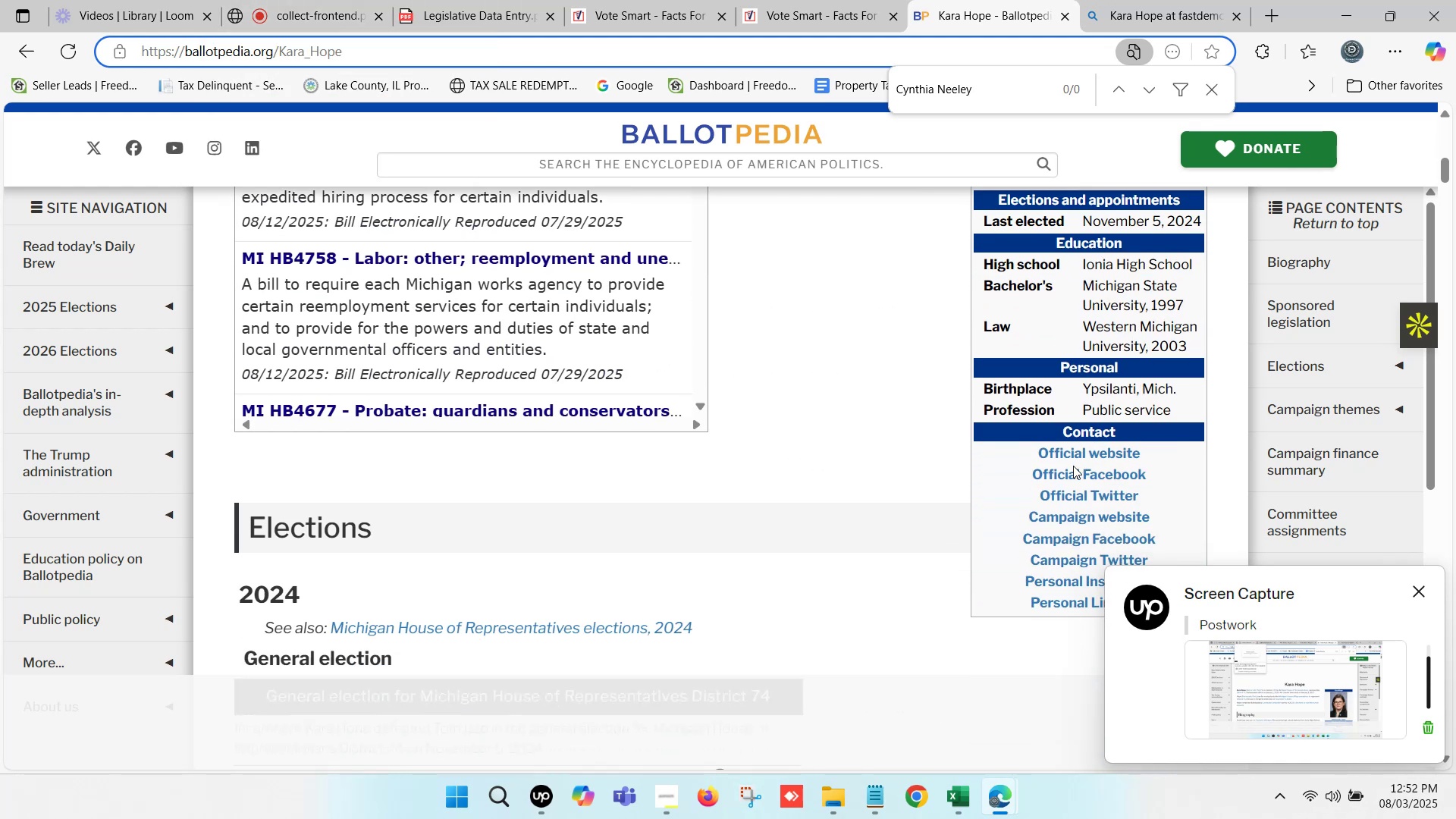 
hold_key(key=ControlLeft, duration=1.4)
left_click([1071, 514])
 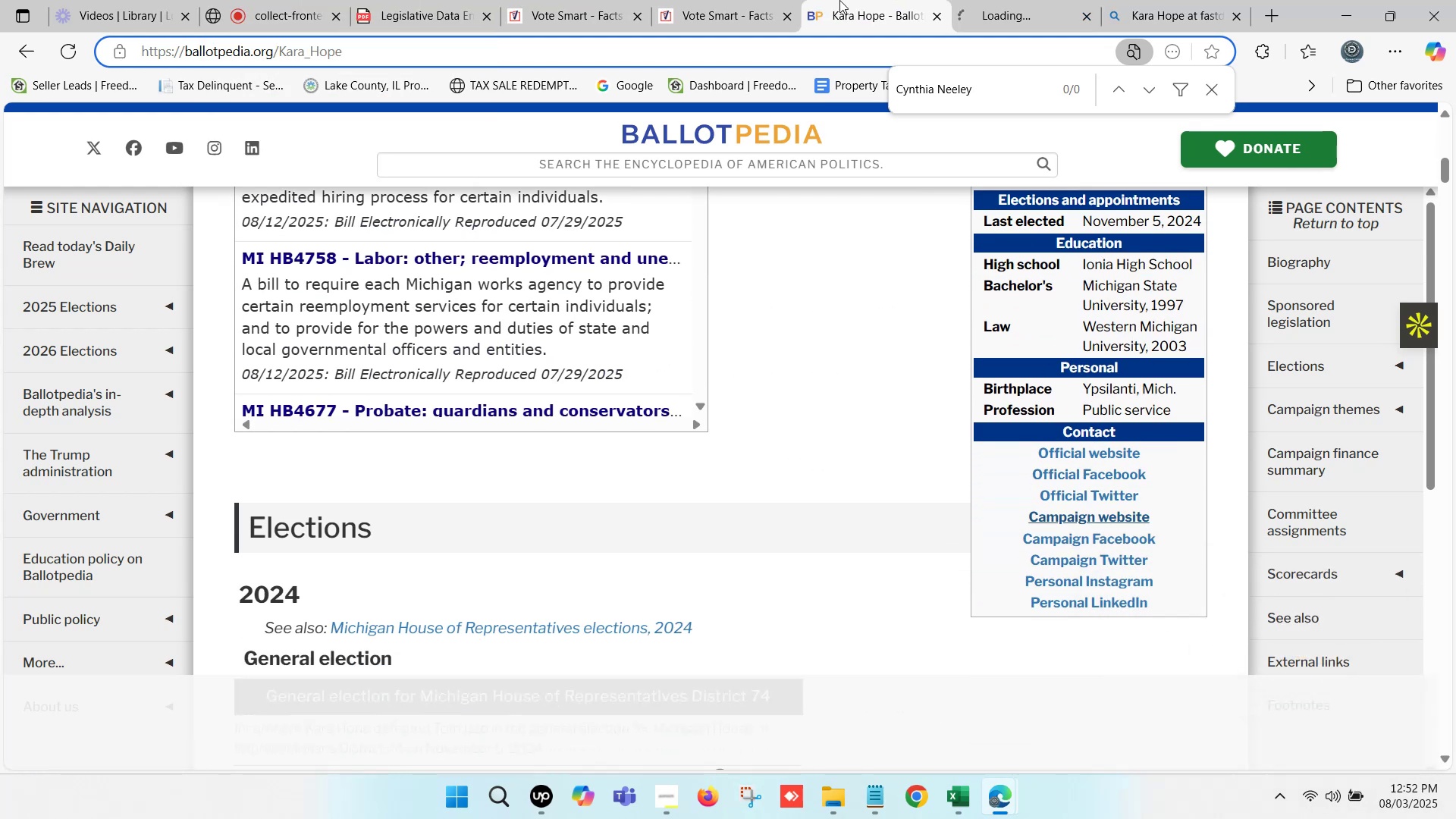 
double_click([711, 0])
 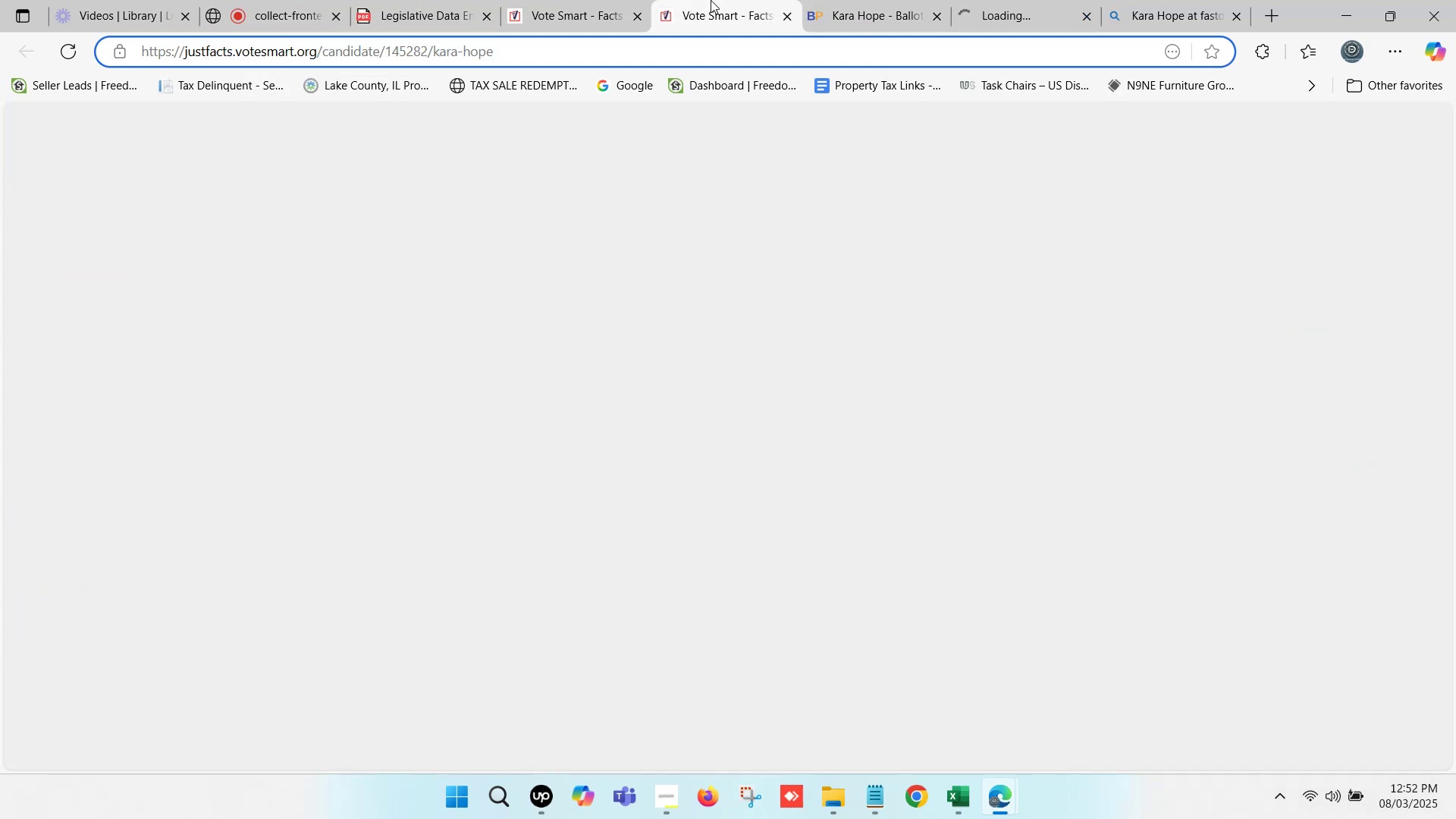 
triple_click([711, 0])
 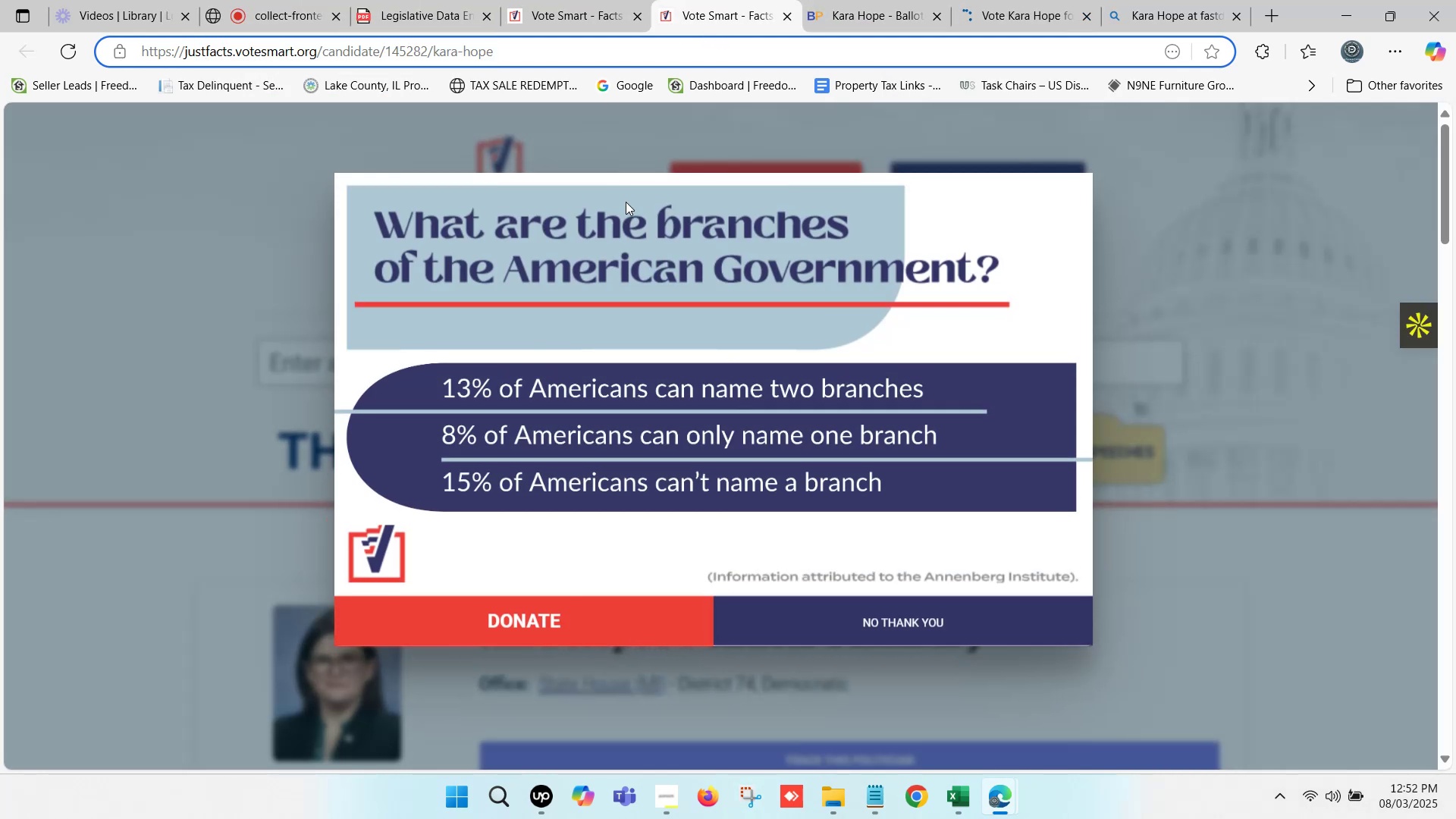 
left_click([905, 621])
 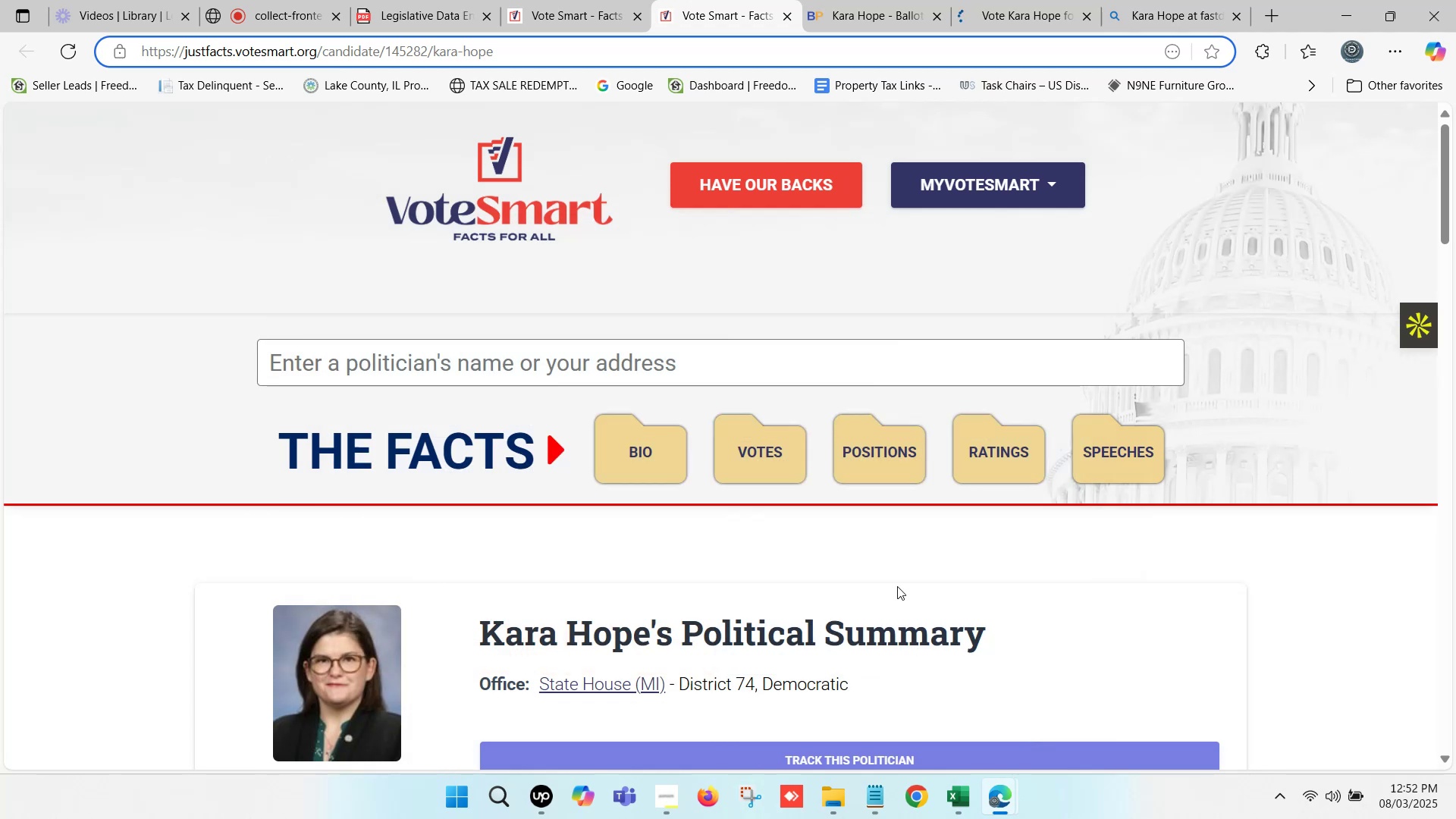 
left_click([1302, 0])
 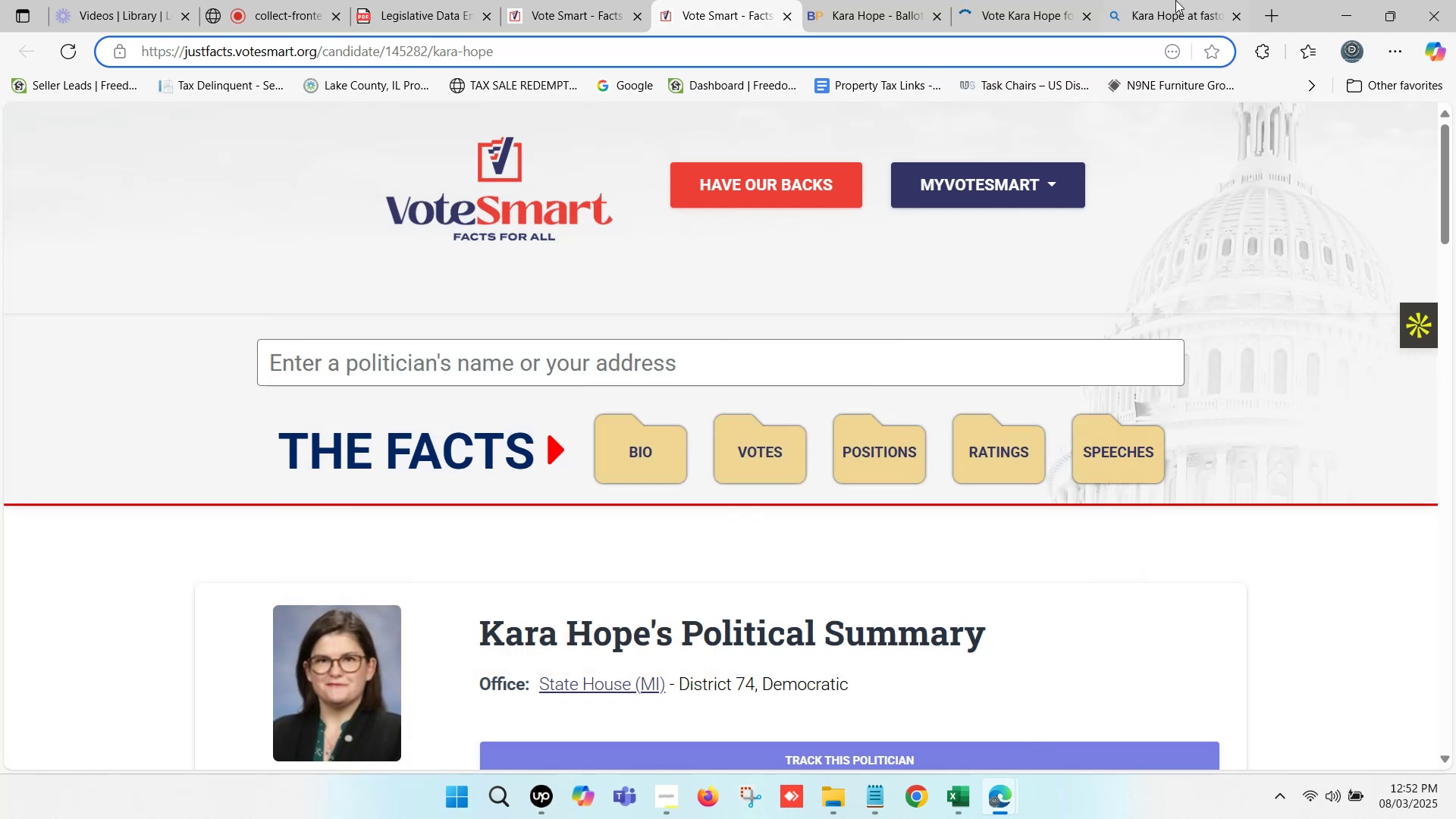 
left_click([1172, 0])
 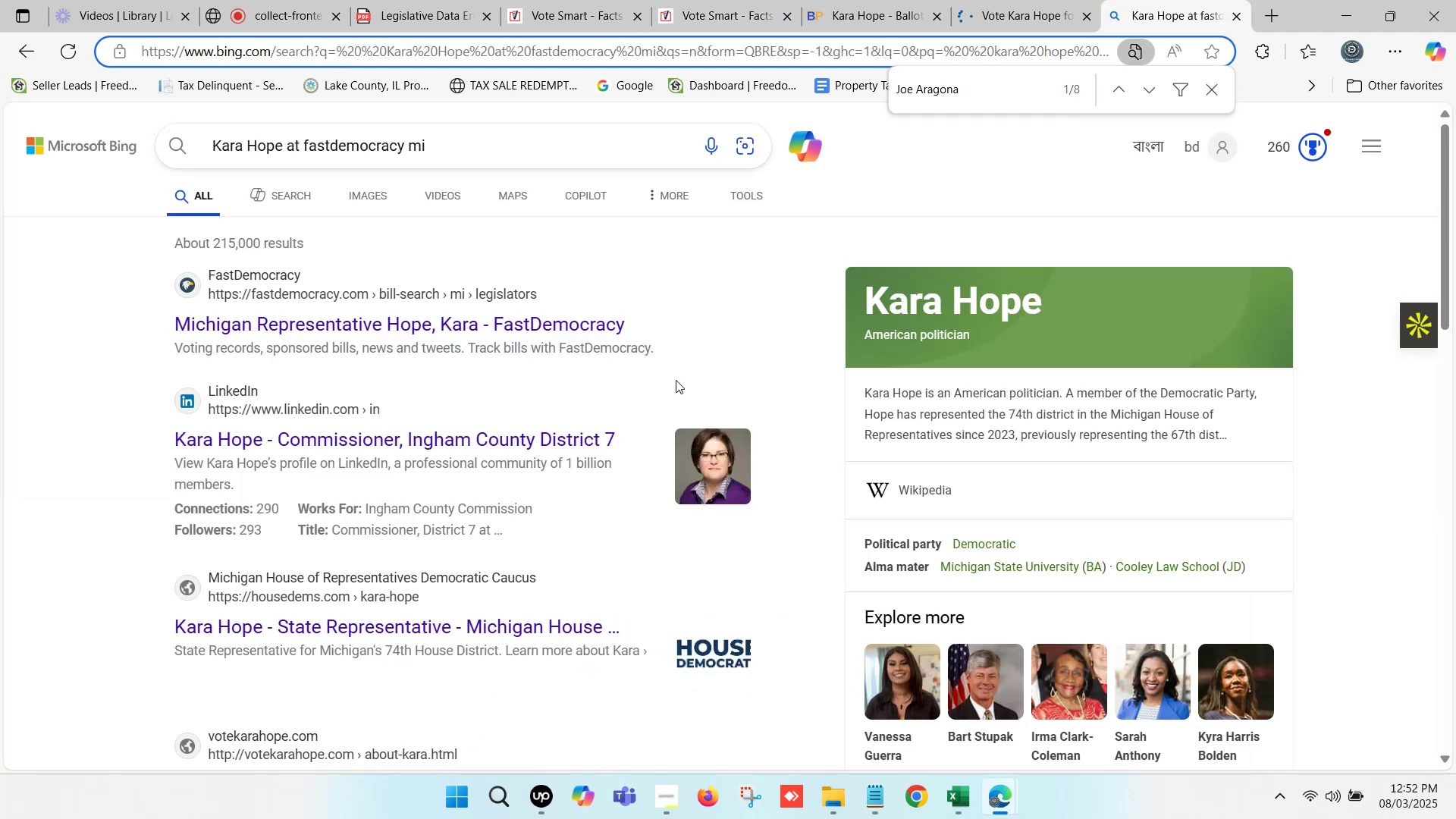 
hold_key(key=ControlLeft, duration=1.14)
left_click([502, 325])
 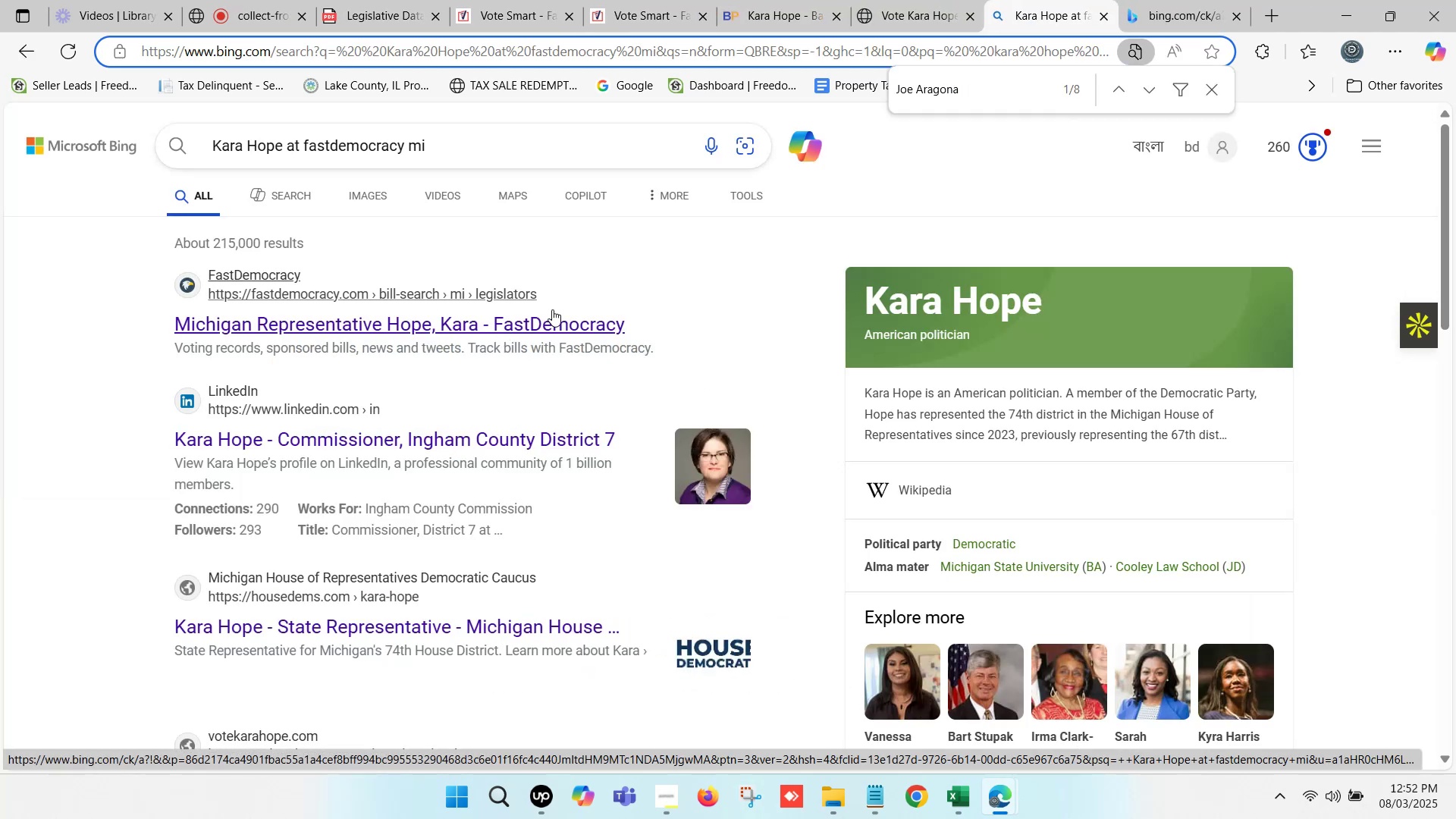 
double_click([1197, 0])
 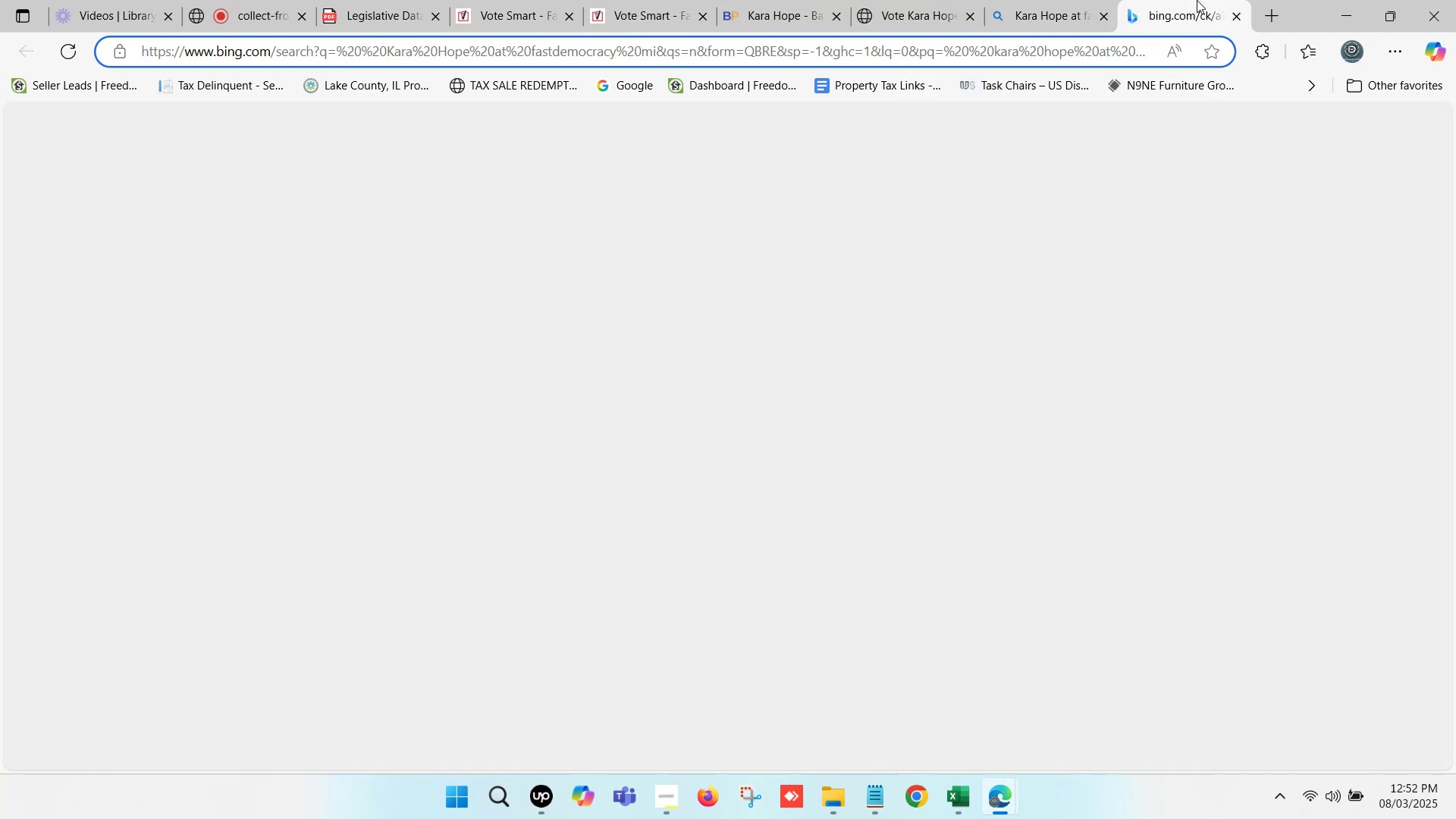 
triple_click([1197, 0])
 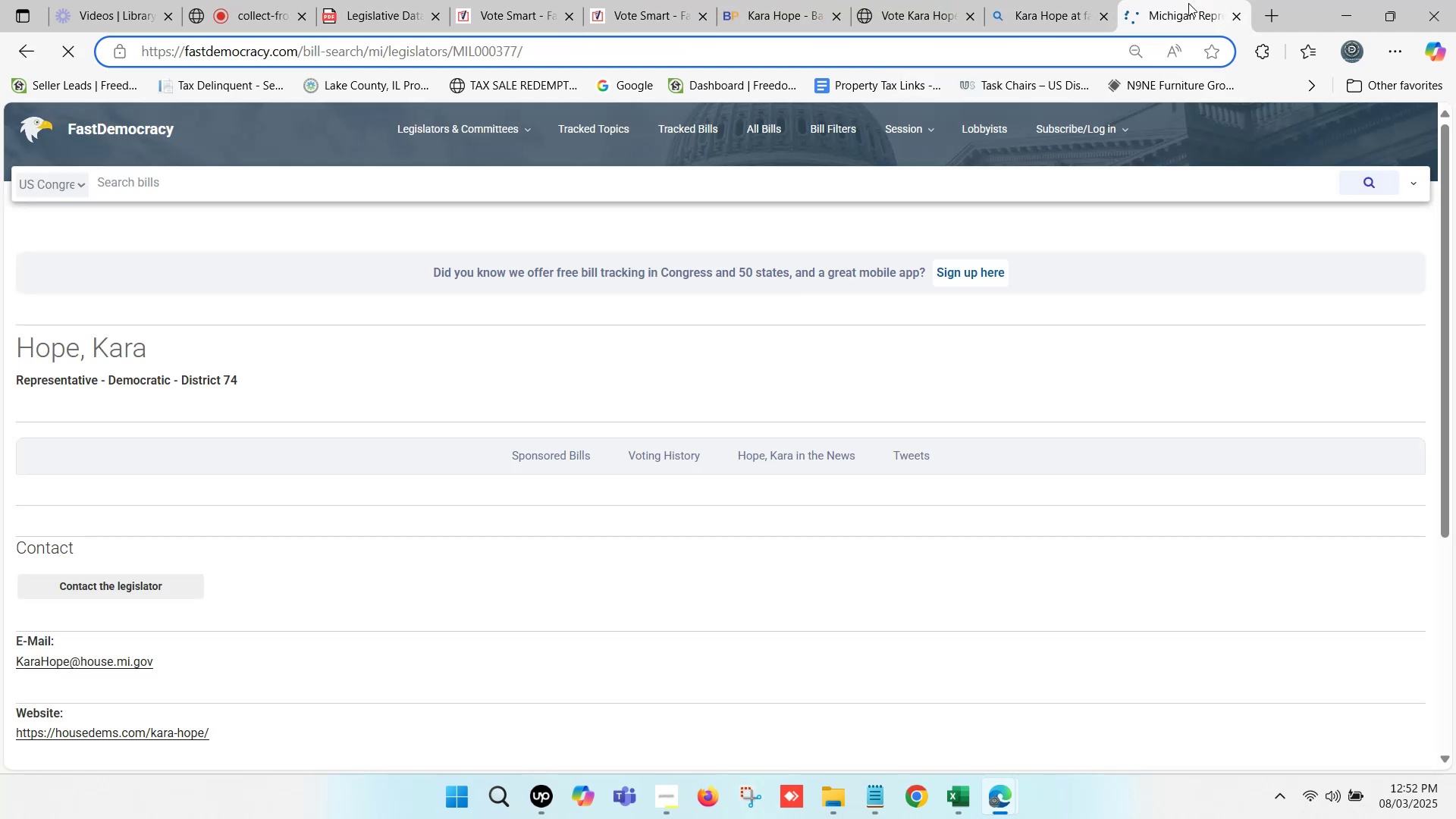 
scroll: coordinate [658, 260], scroll_direction: down, amount: 2.0
 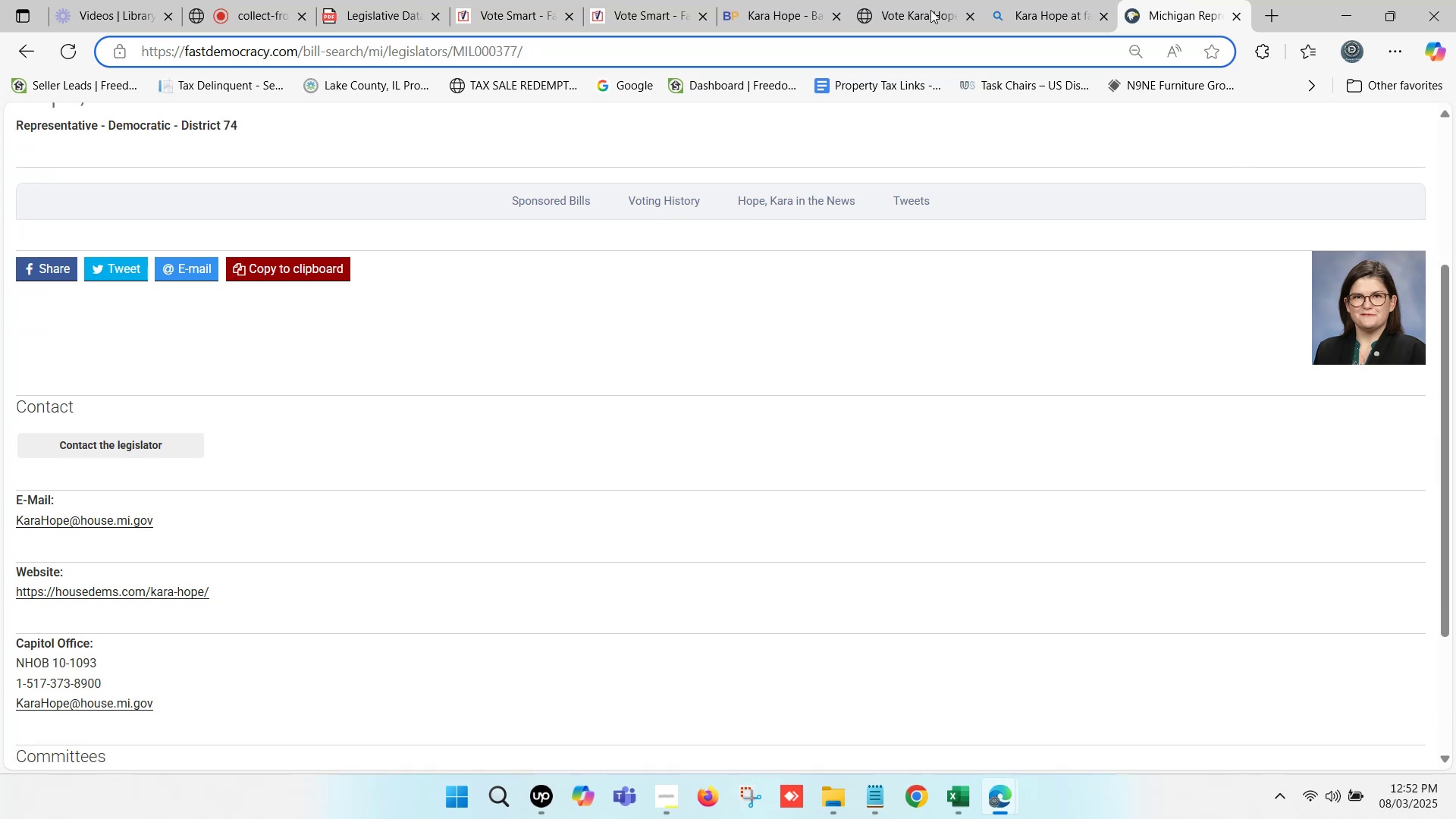 
left_click([942, 0])
 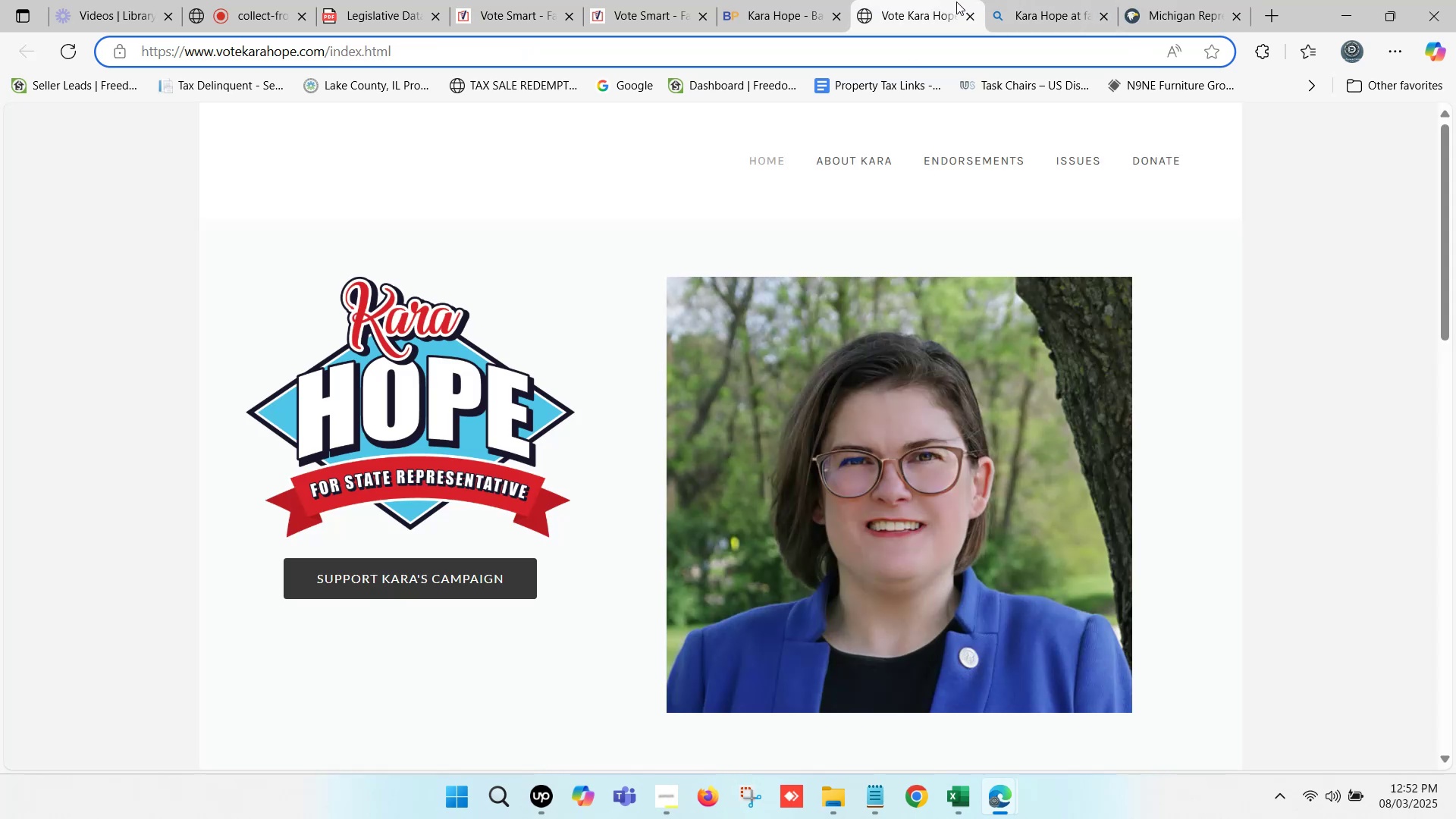 
left_click([795, 0])
 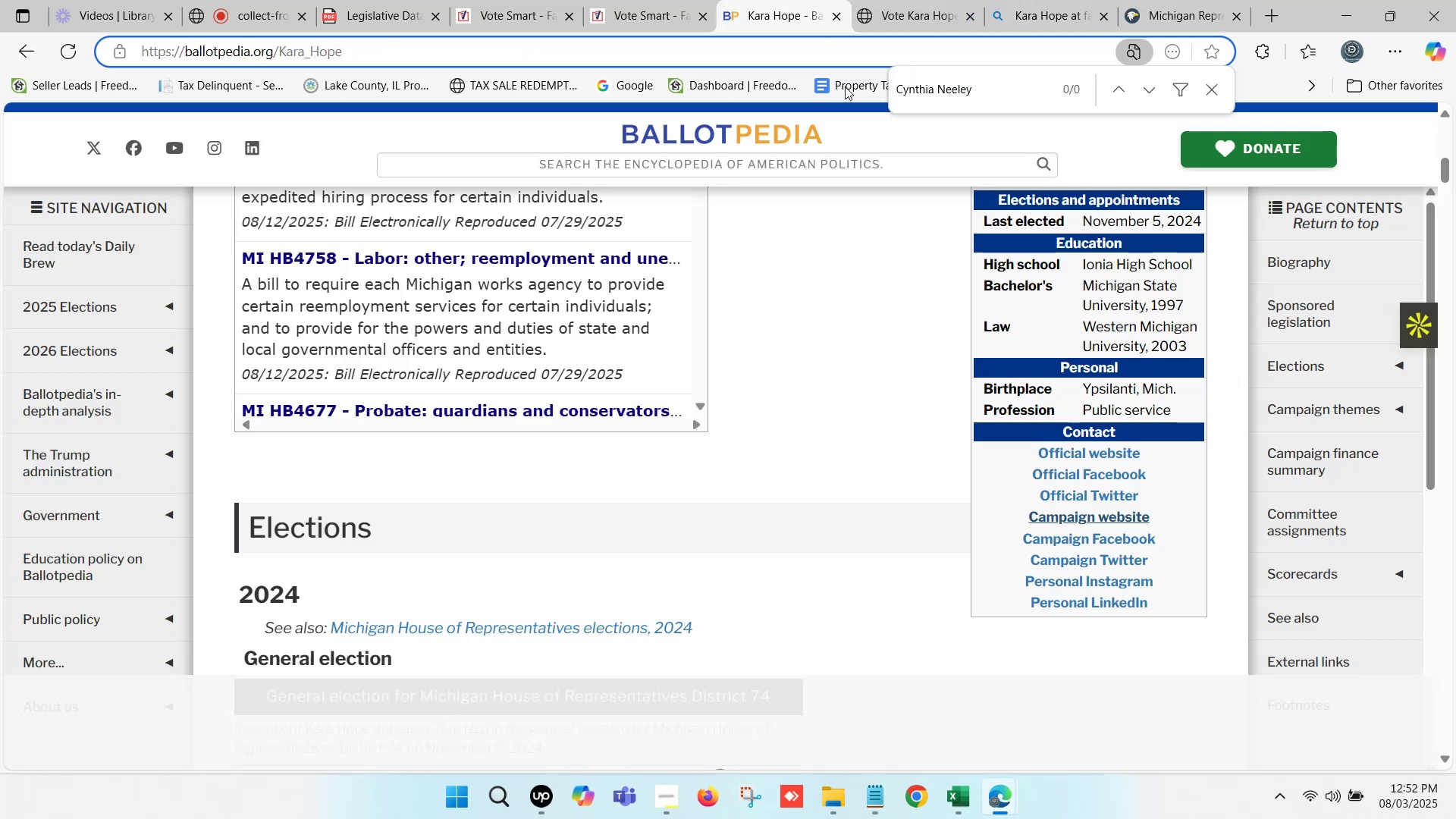 
scroll: coordinate [389, 345], scroll_direction: up, amount: 9.0
 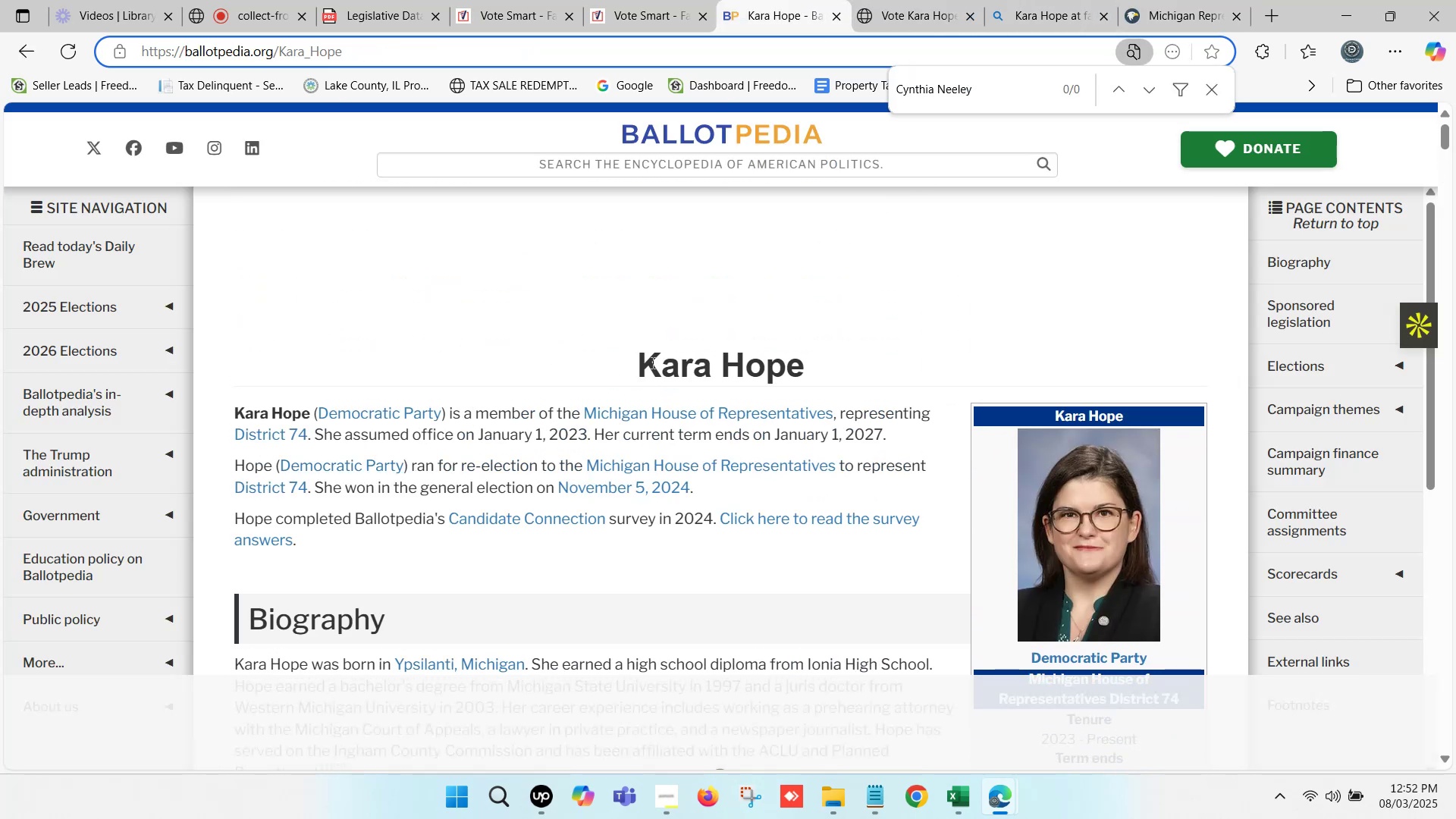 
left_click_drag(start_coordinate=[639, 359], to_coordinate=[827, 359])
 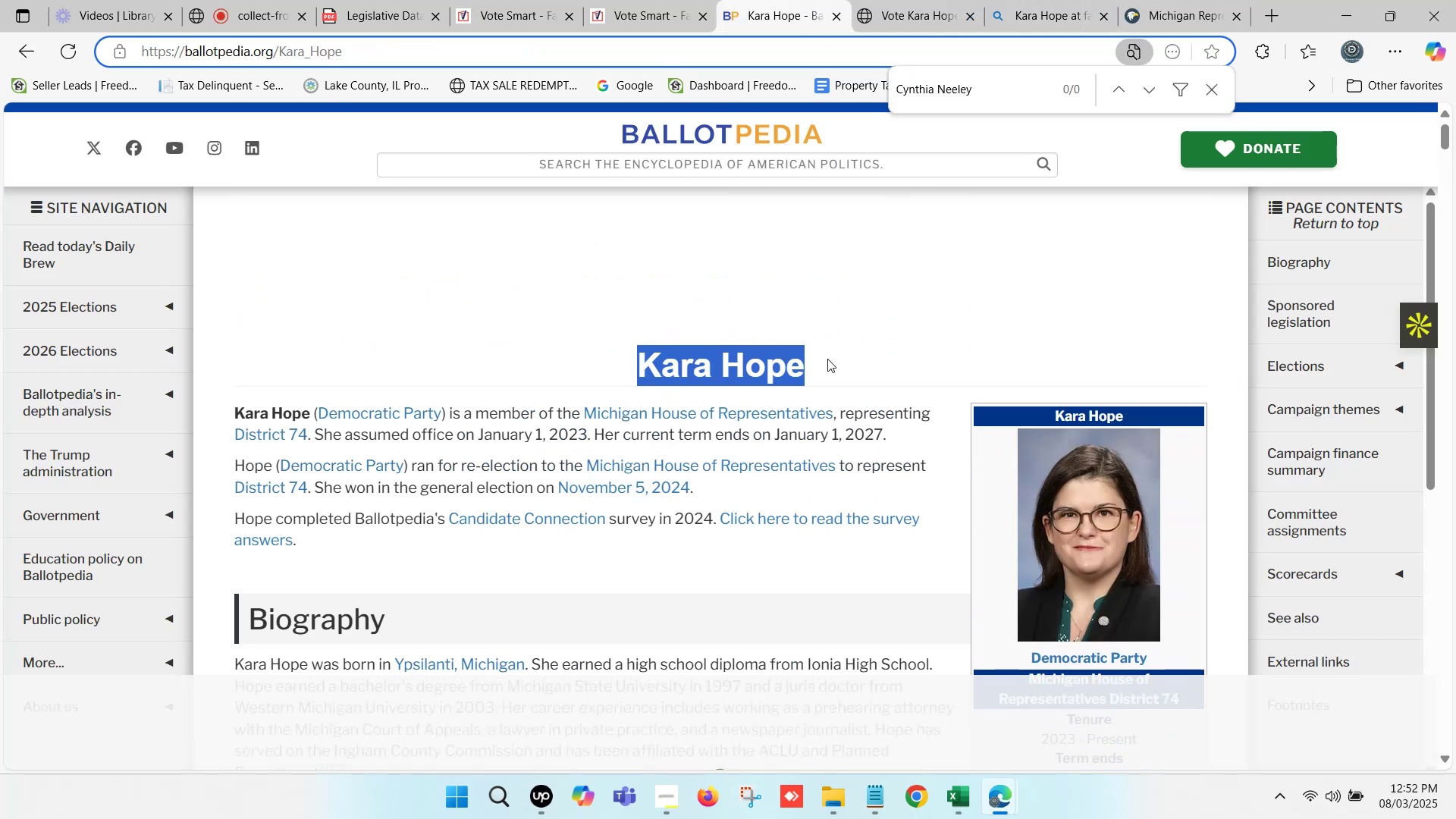 
key(Control+ControlLeft)
 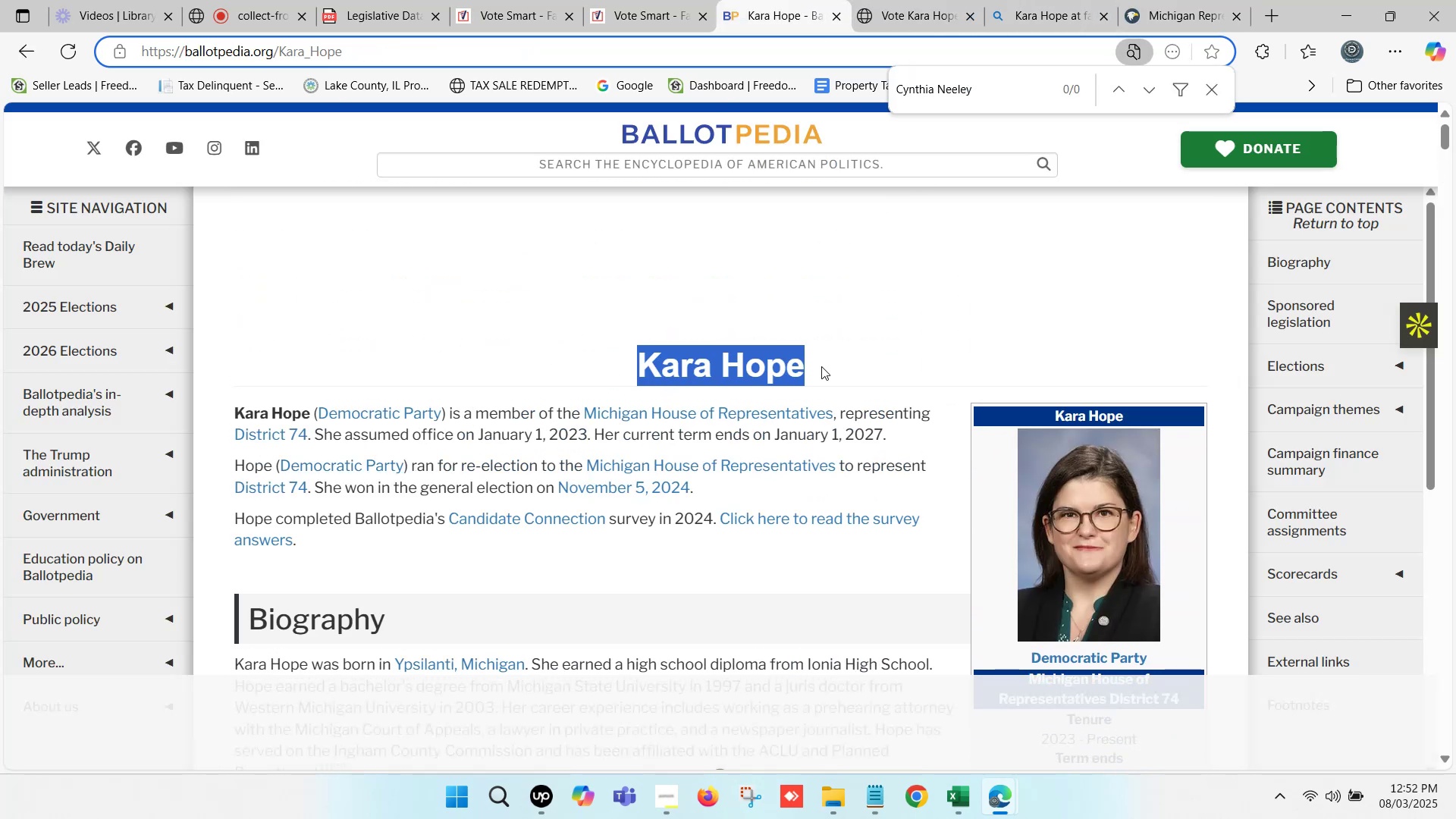 
key(Control+C)
 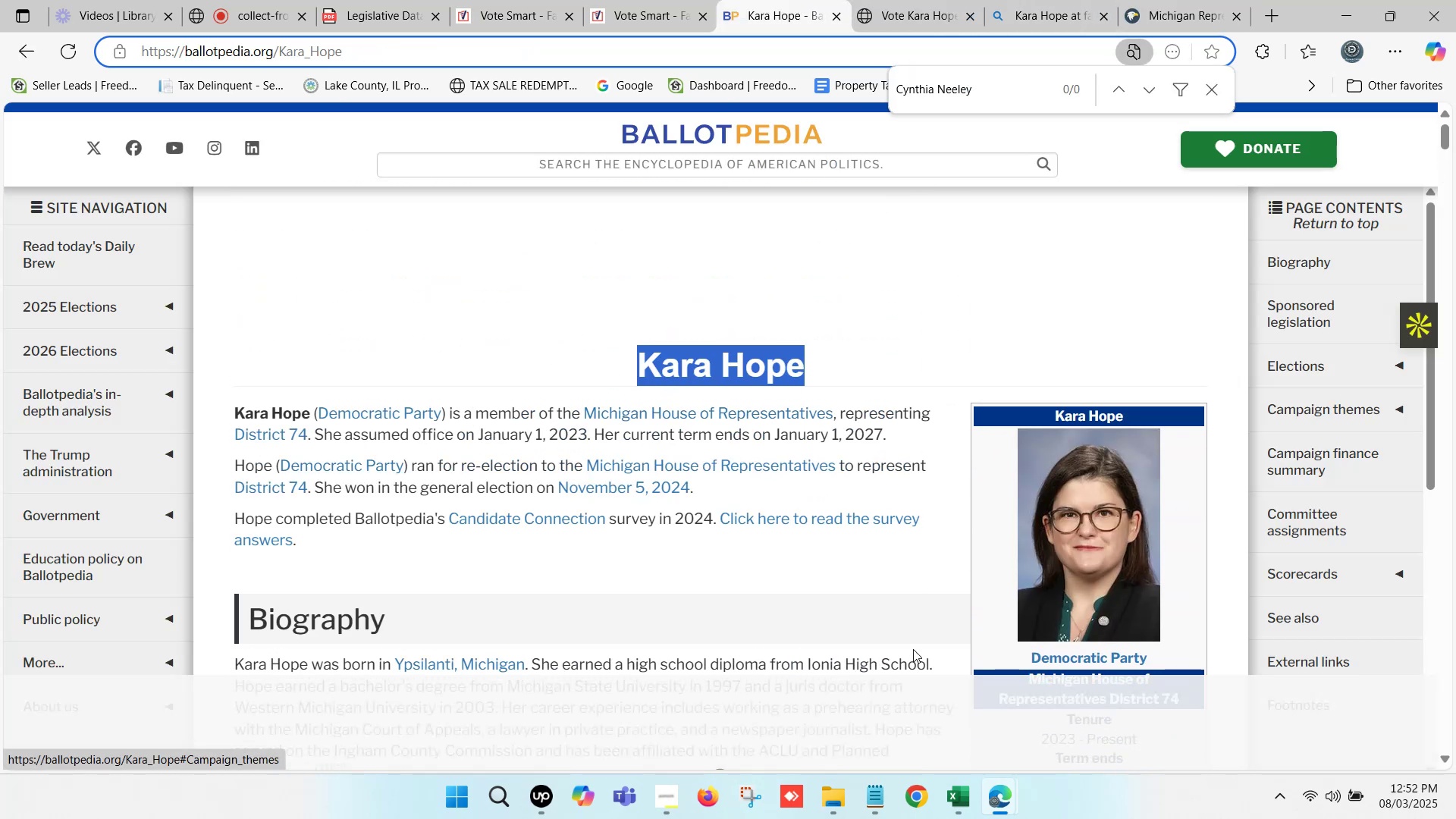 
left_click([949, 803])
 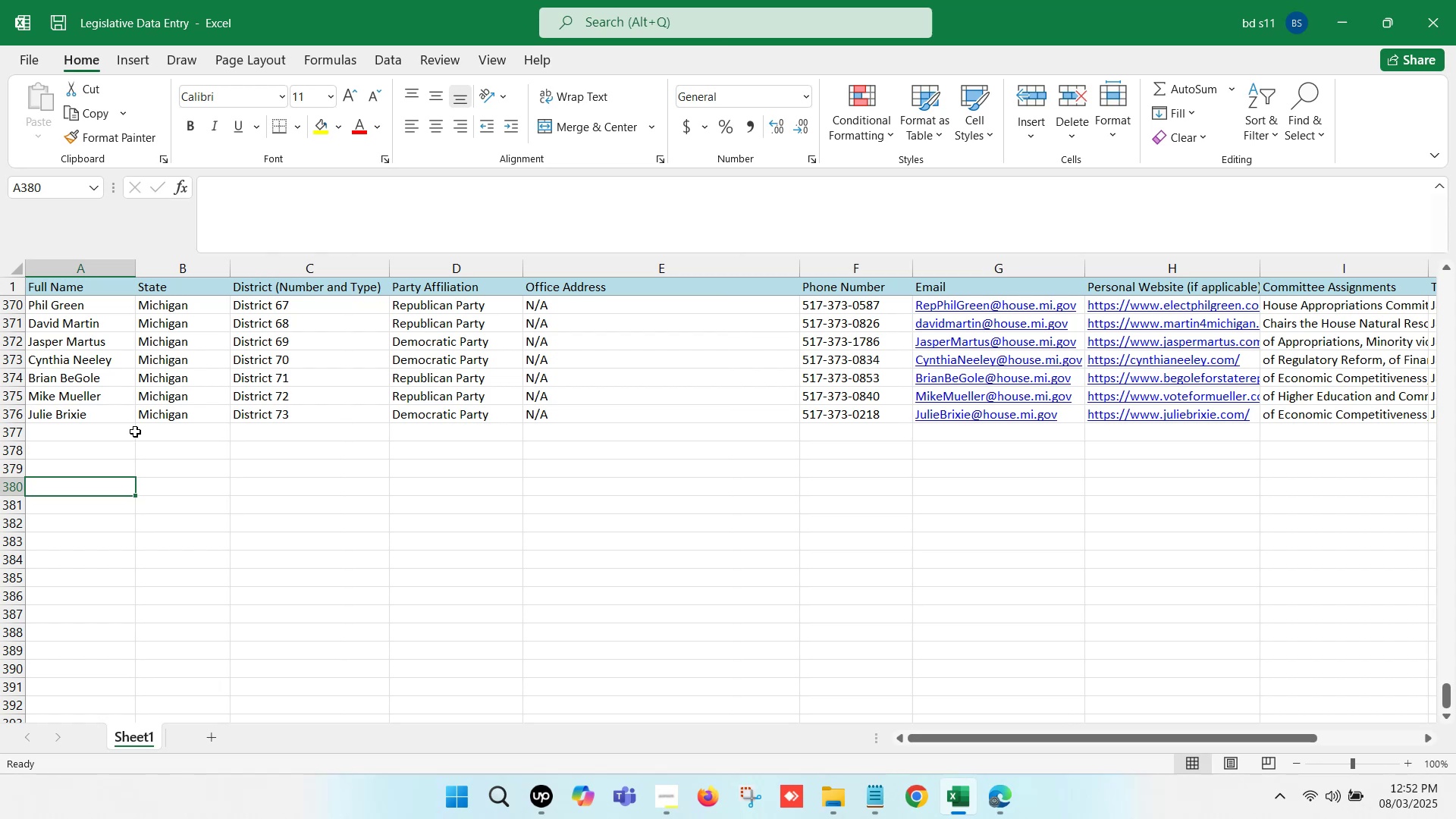 
left_click([74, 428])
 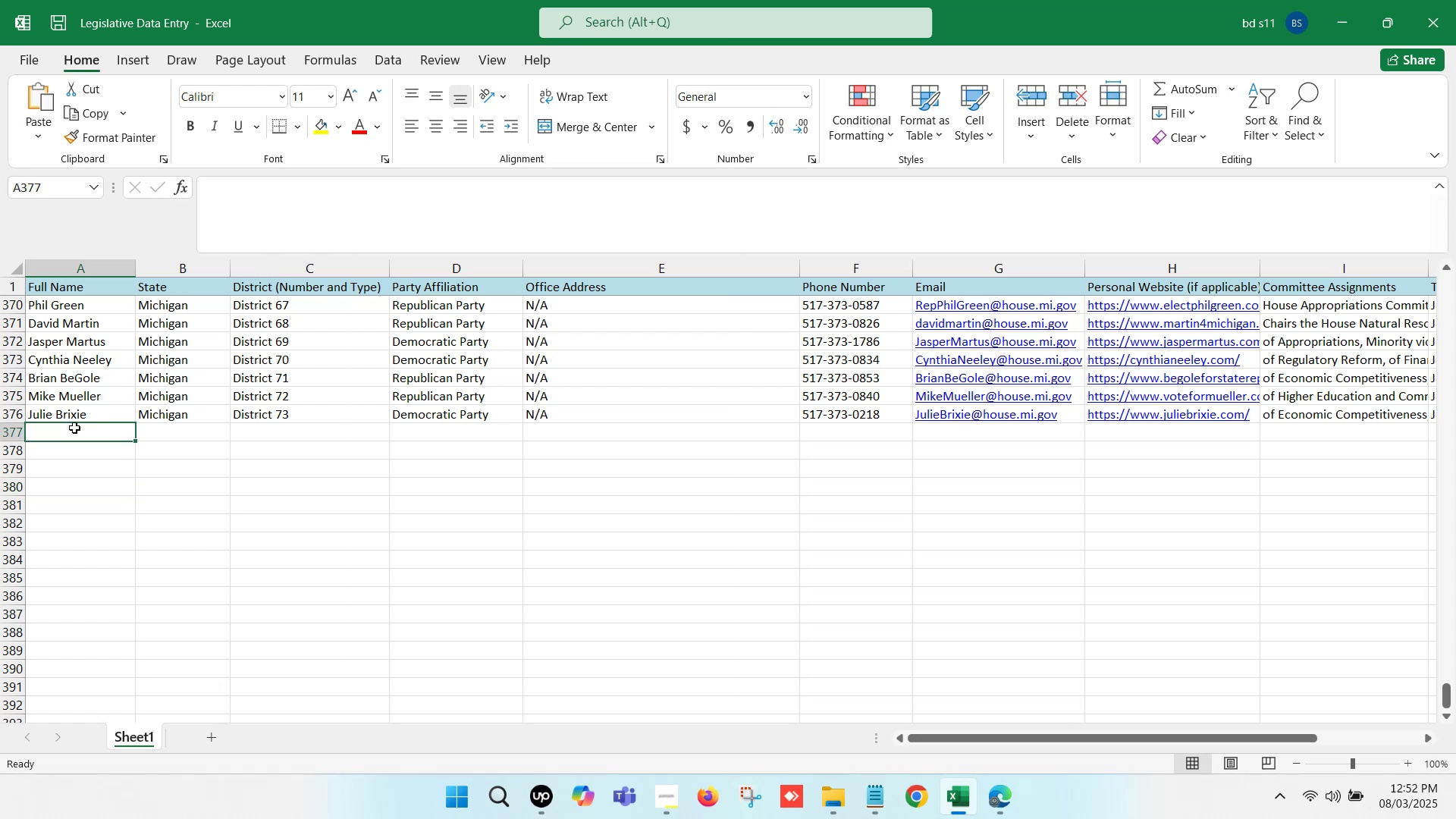 
double_click([74, 428])
 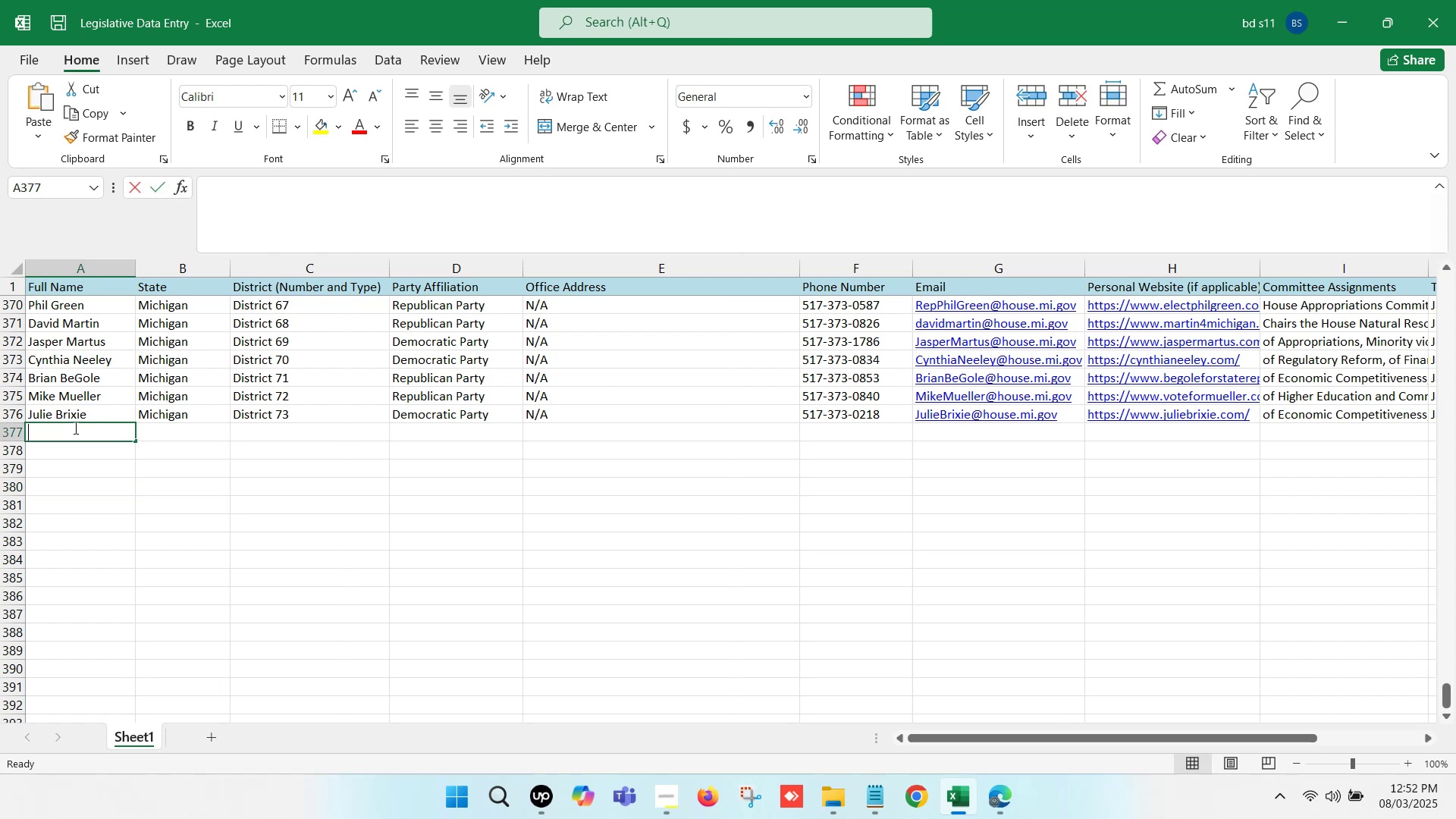 
key(Control+V)
 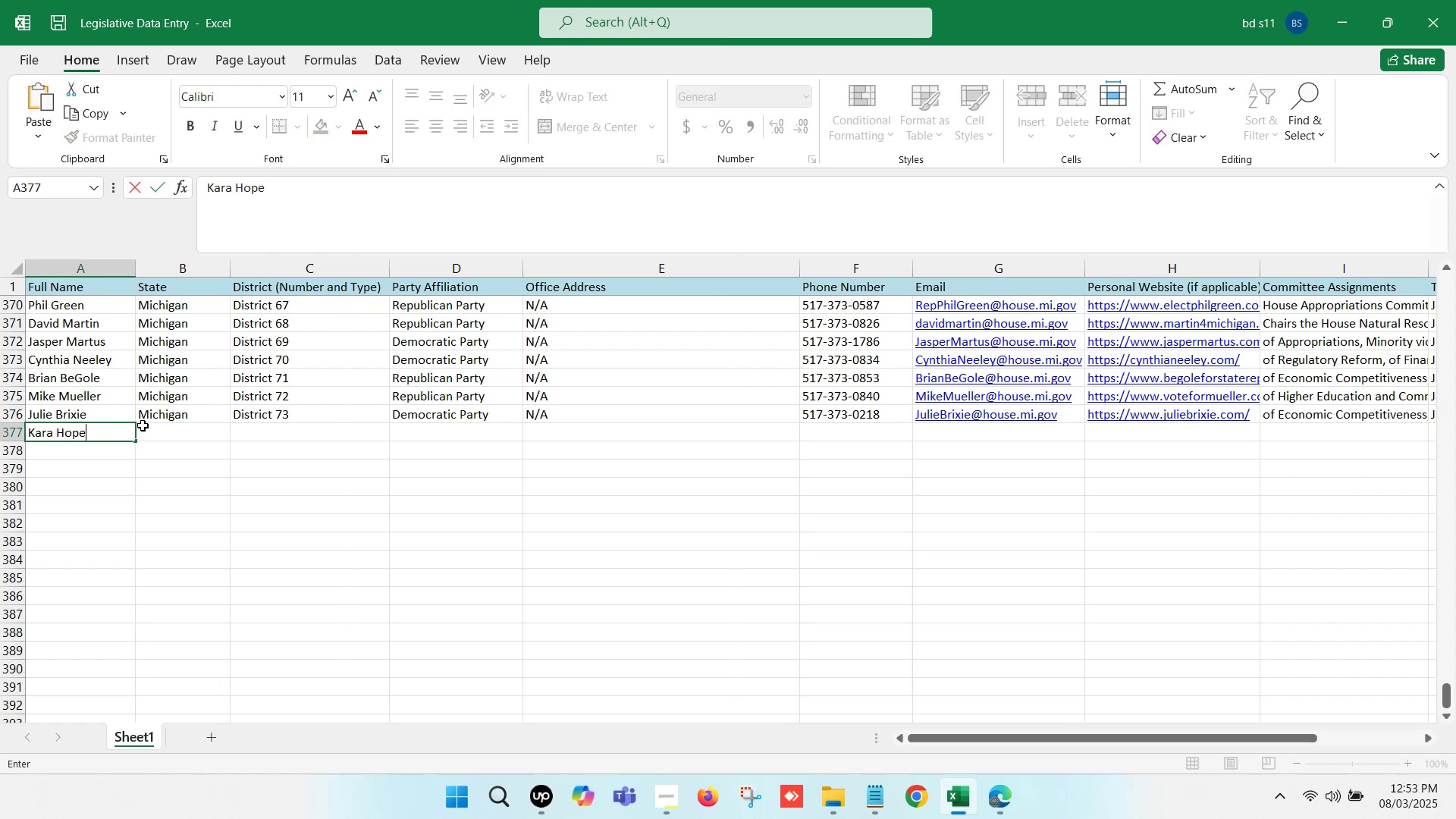 
left_click_drag(start_coordinate=[166, 419], to_coordinate=[293, 419])
 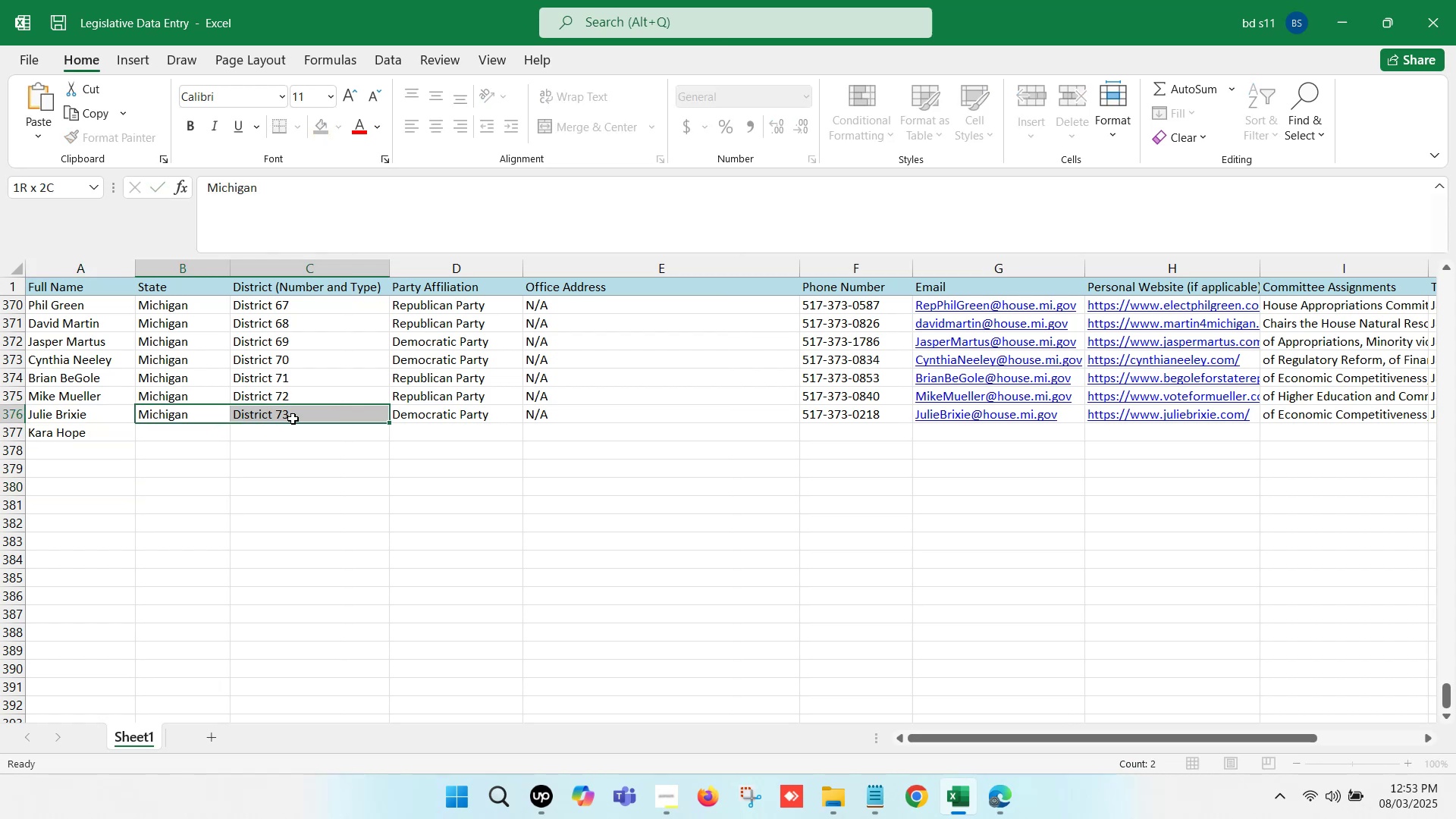 
key(Control+C)
 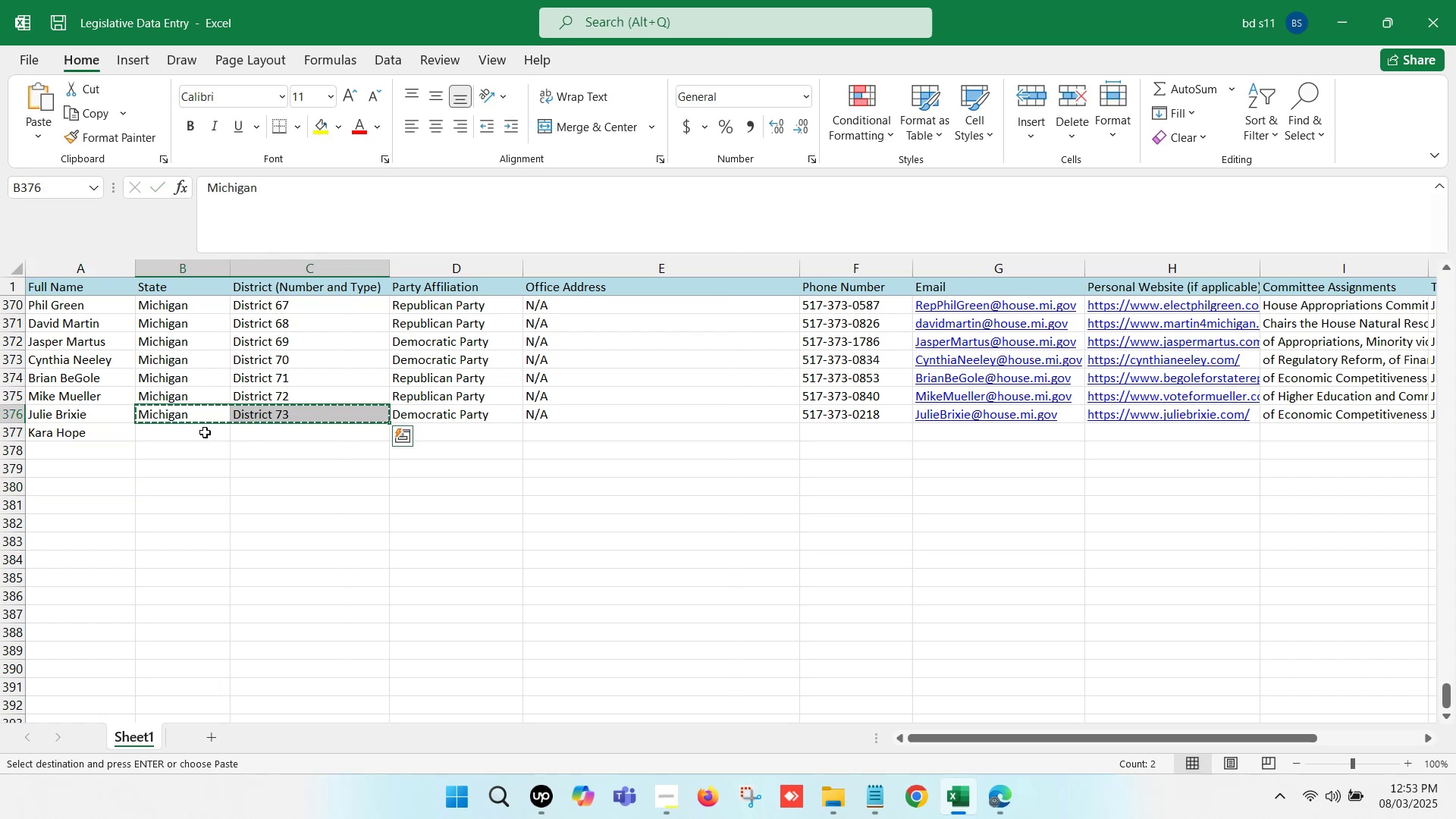 
left_click([204, 431])
 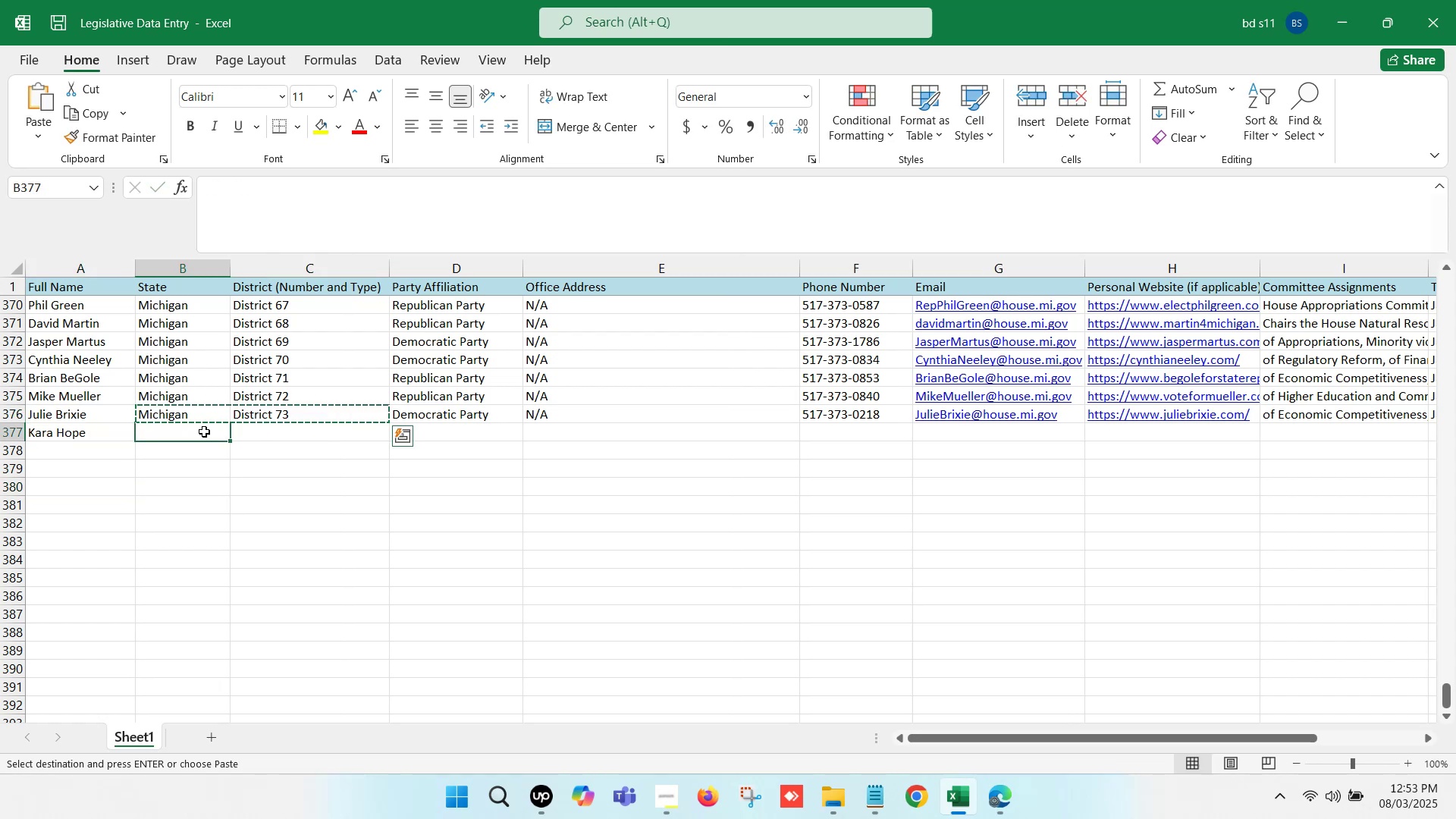 
key(Control+ControlLeft)
 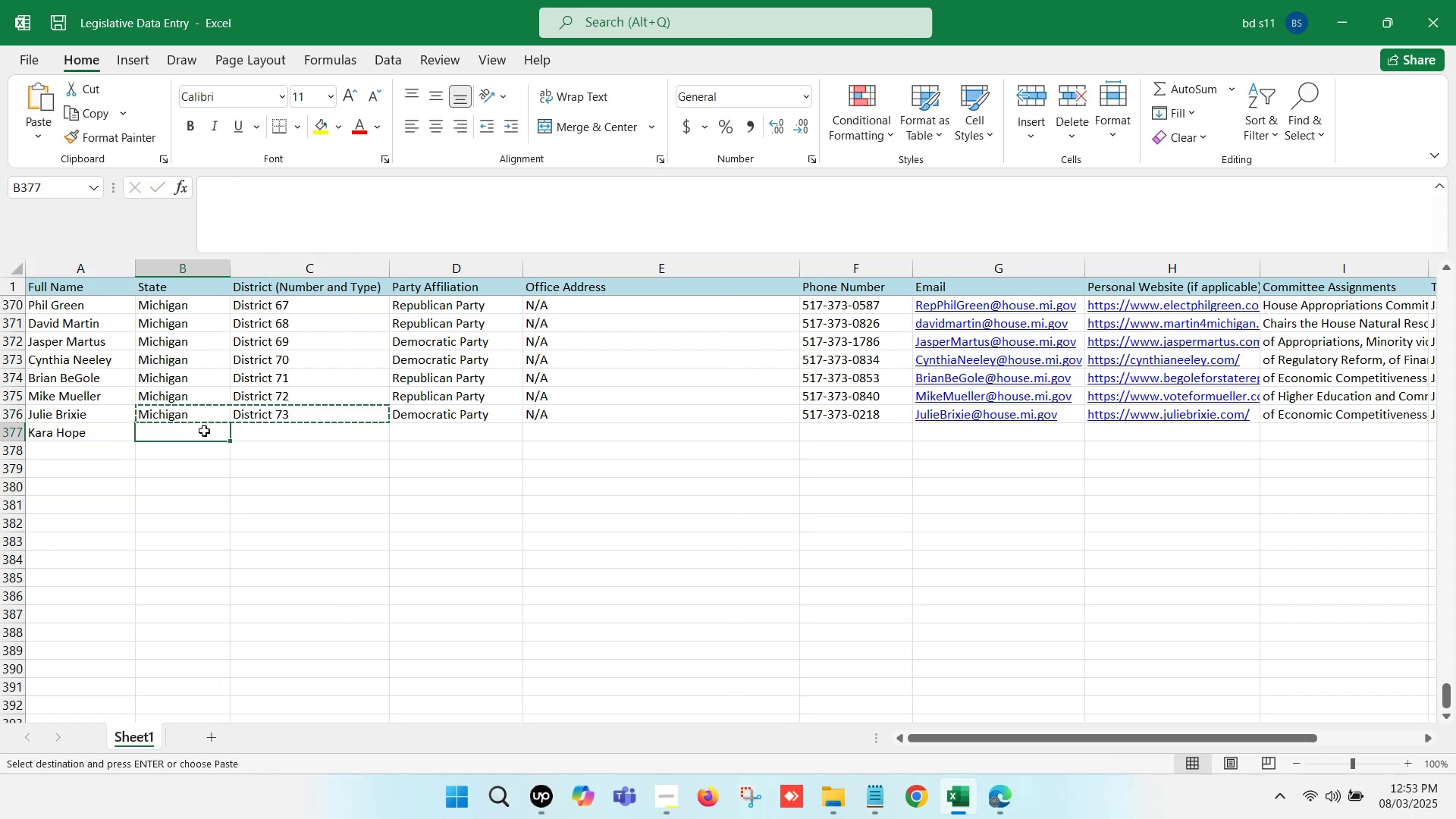 
key(Control+V)
 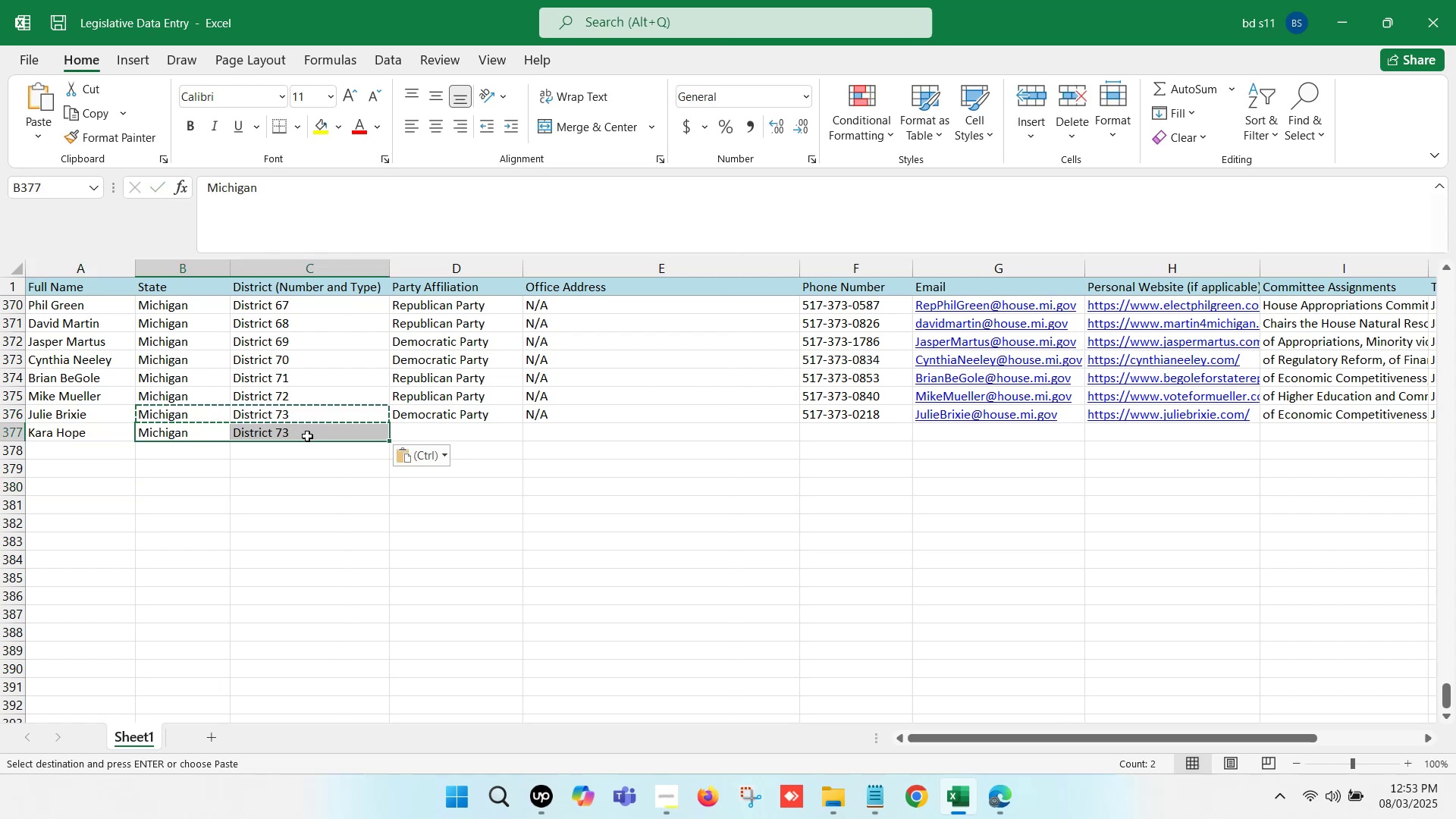 
double_click([307, 436])
 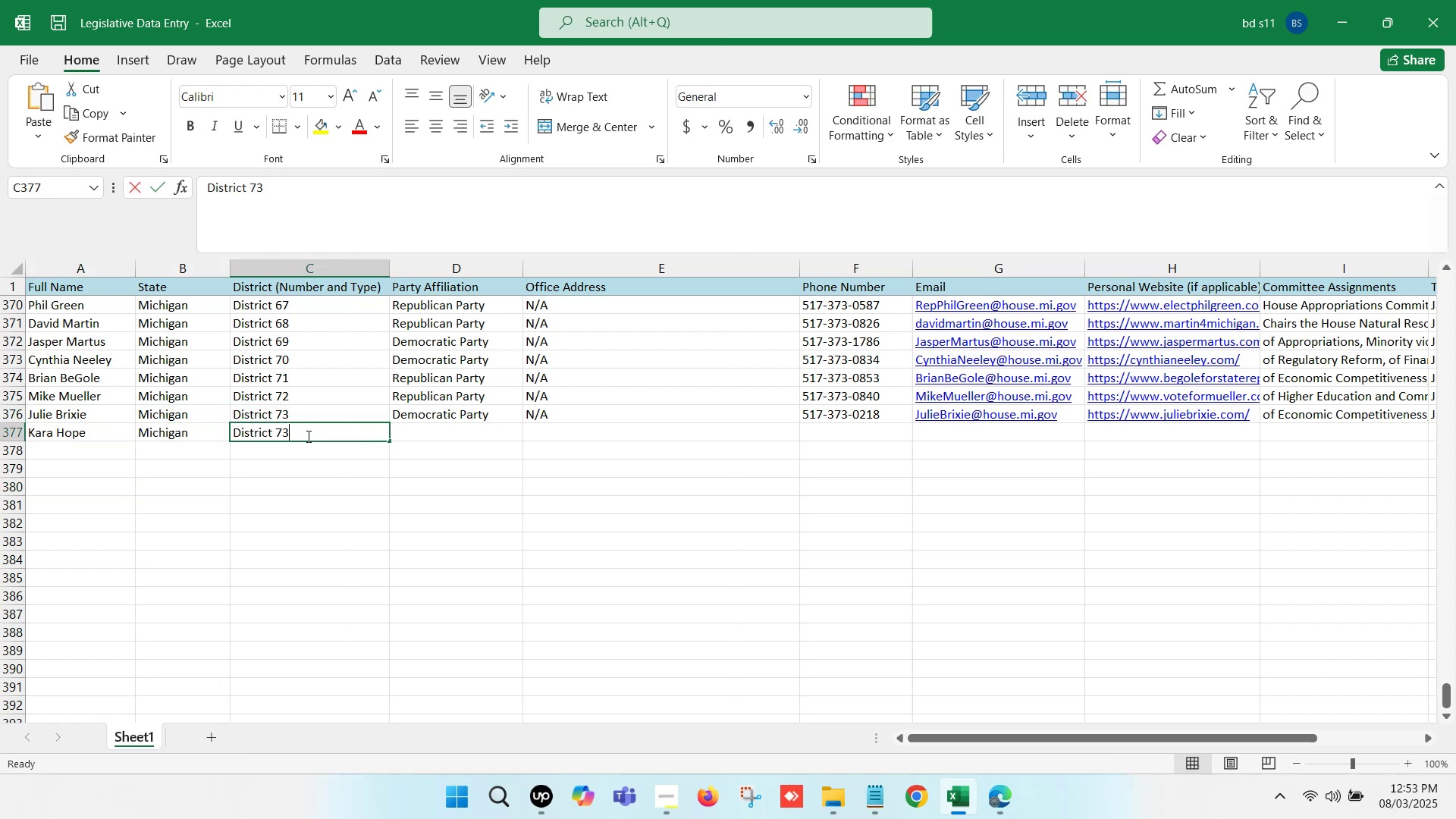 
key(Backspace)
 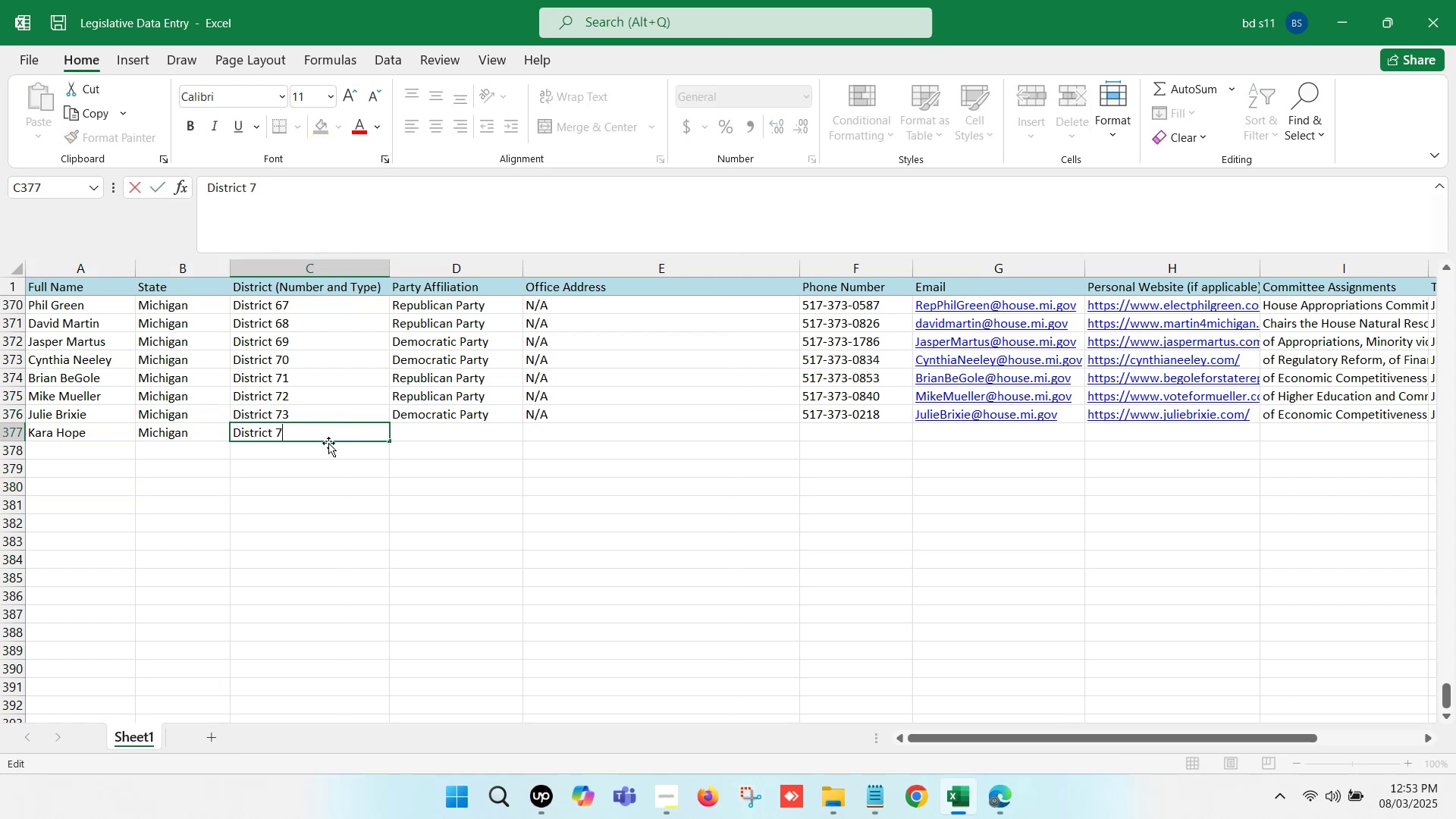 
key(4)
 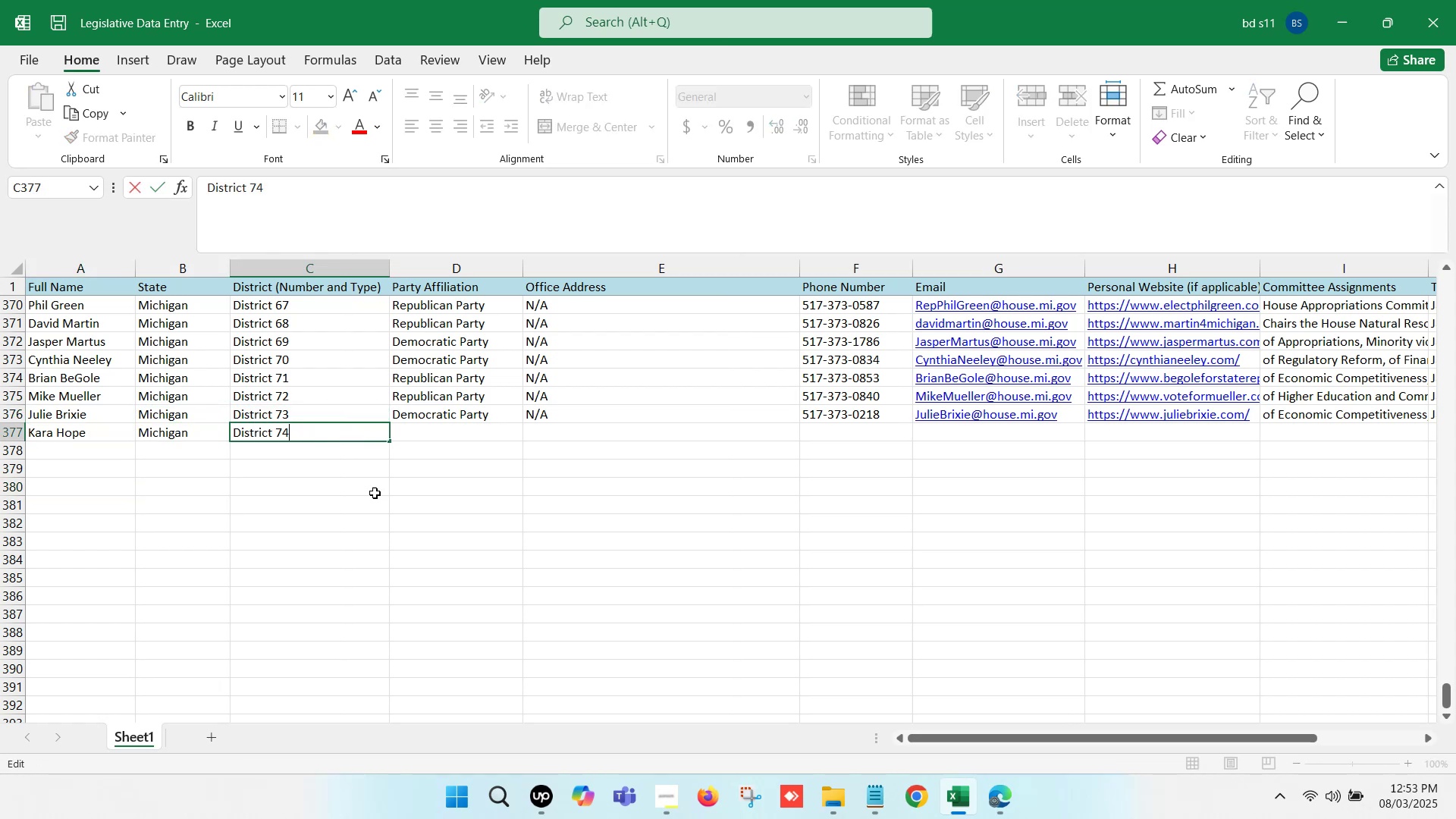 
left_click([378, 499])
 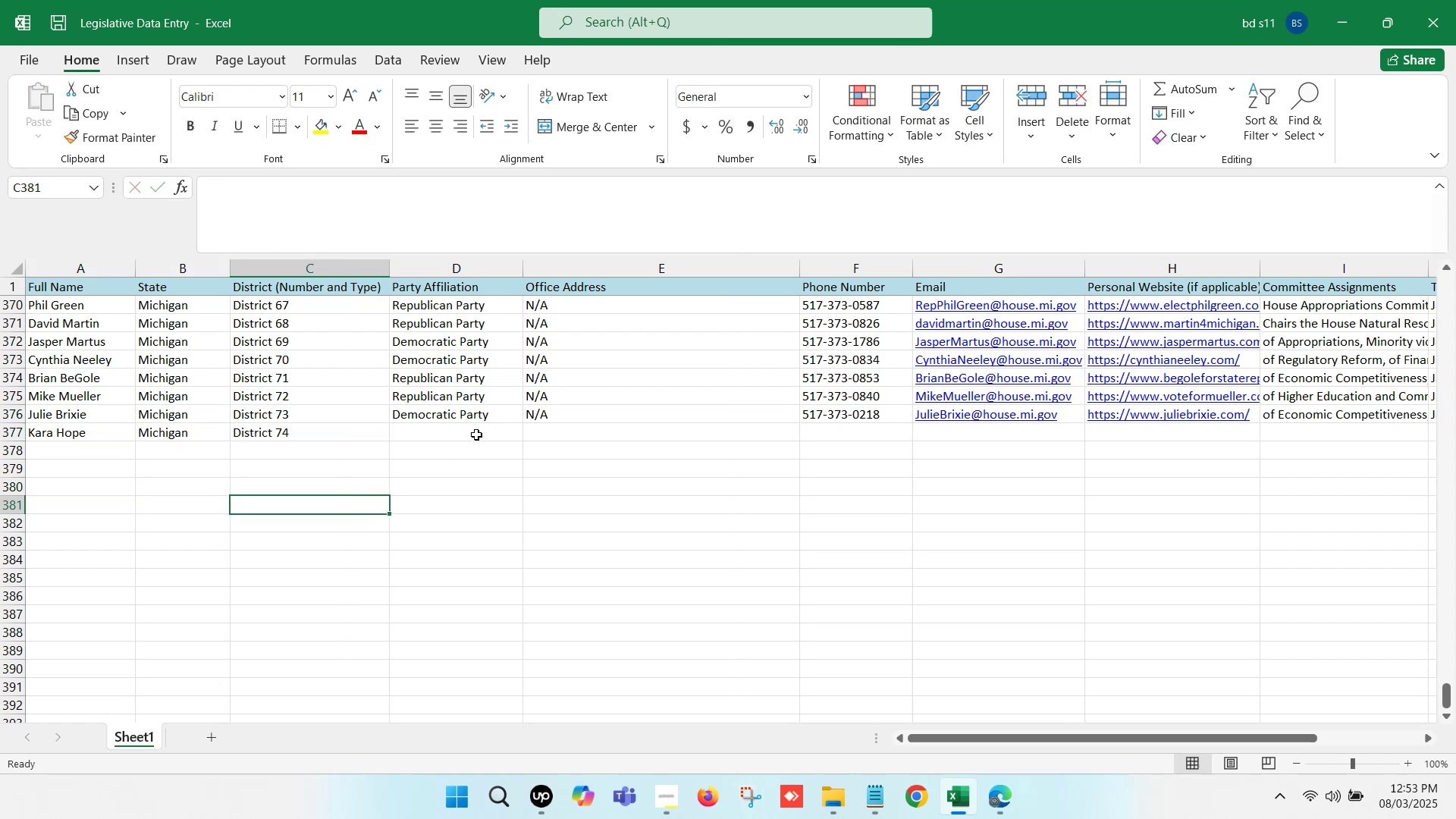 
left_click_drag(start_coordinate=[488, 413], to_coordinate=[549, 413])
 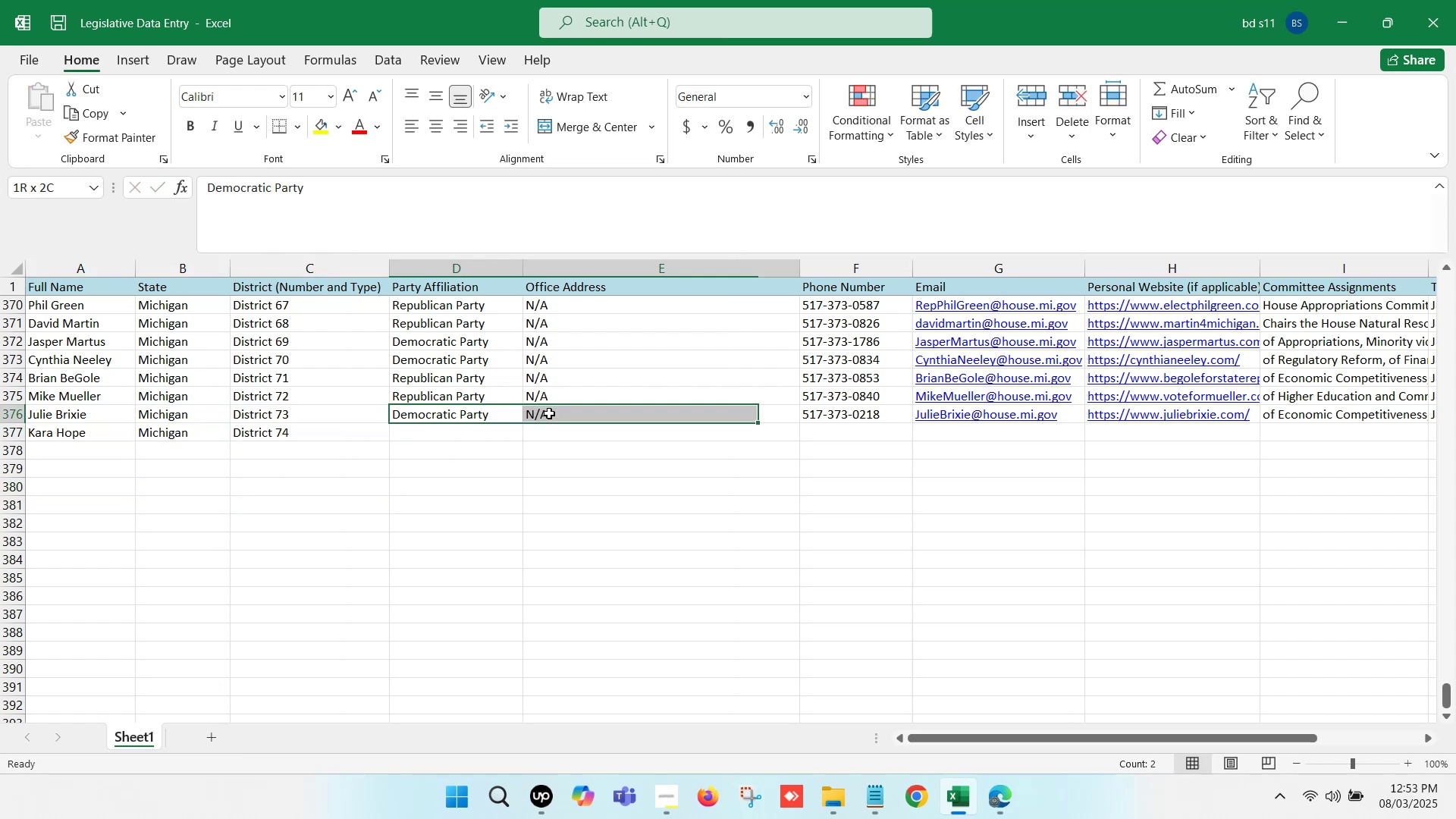 
key(Control+ControlLeft)
 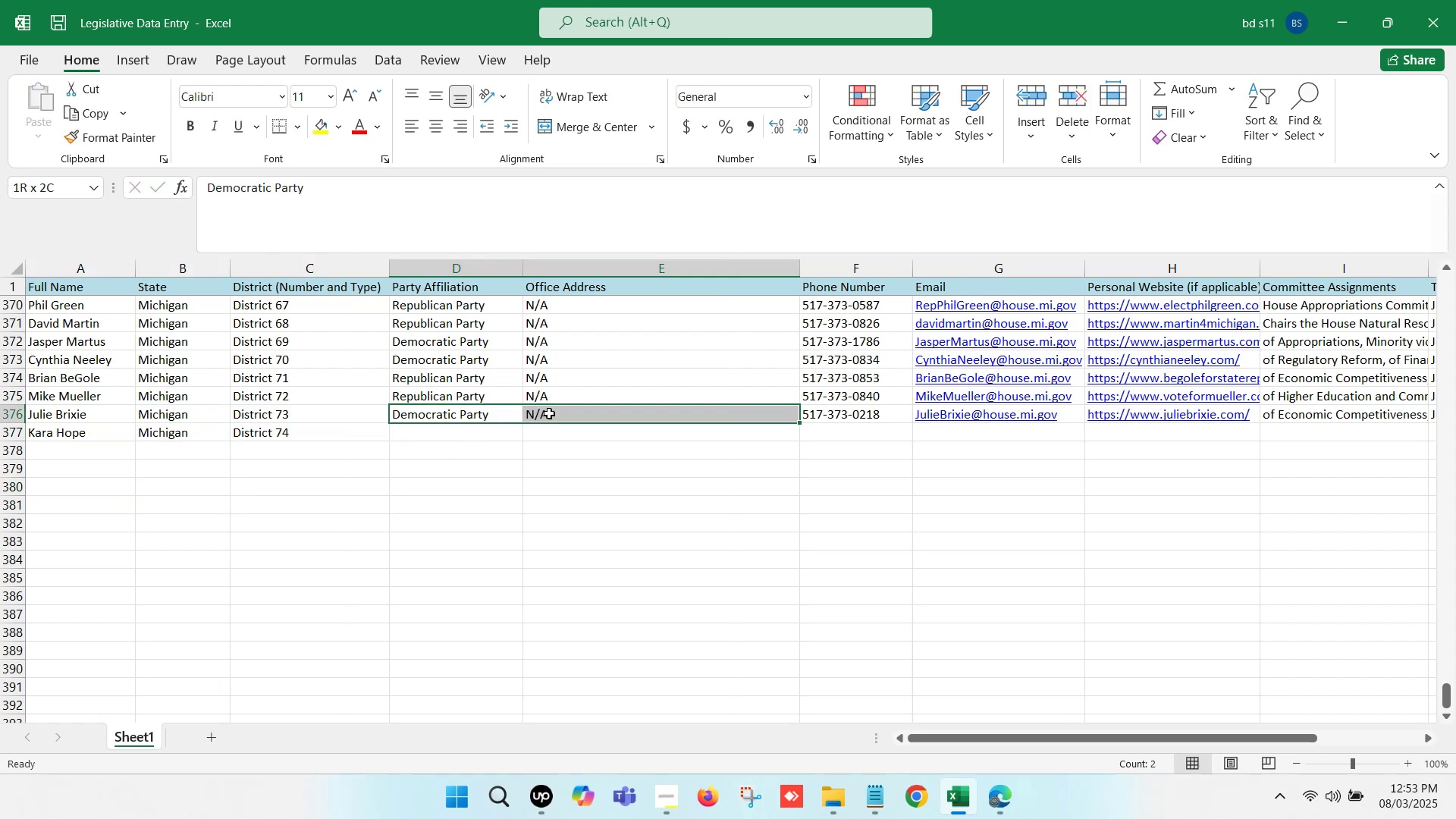 
key(Control+C)
 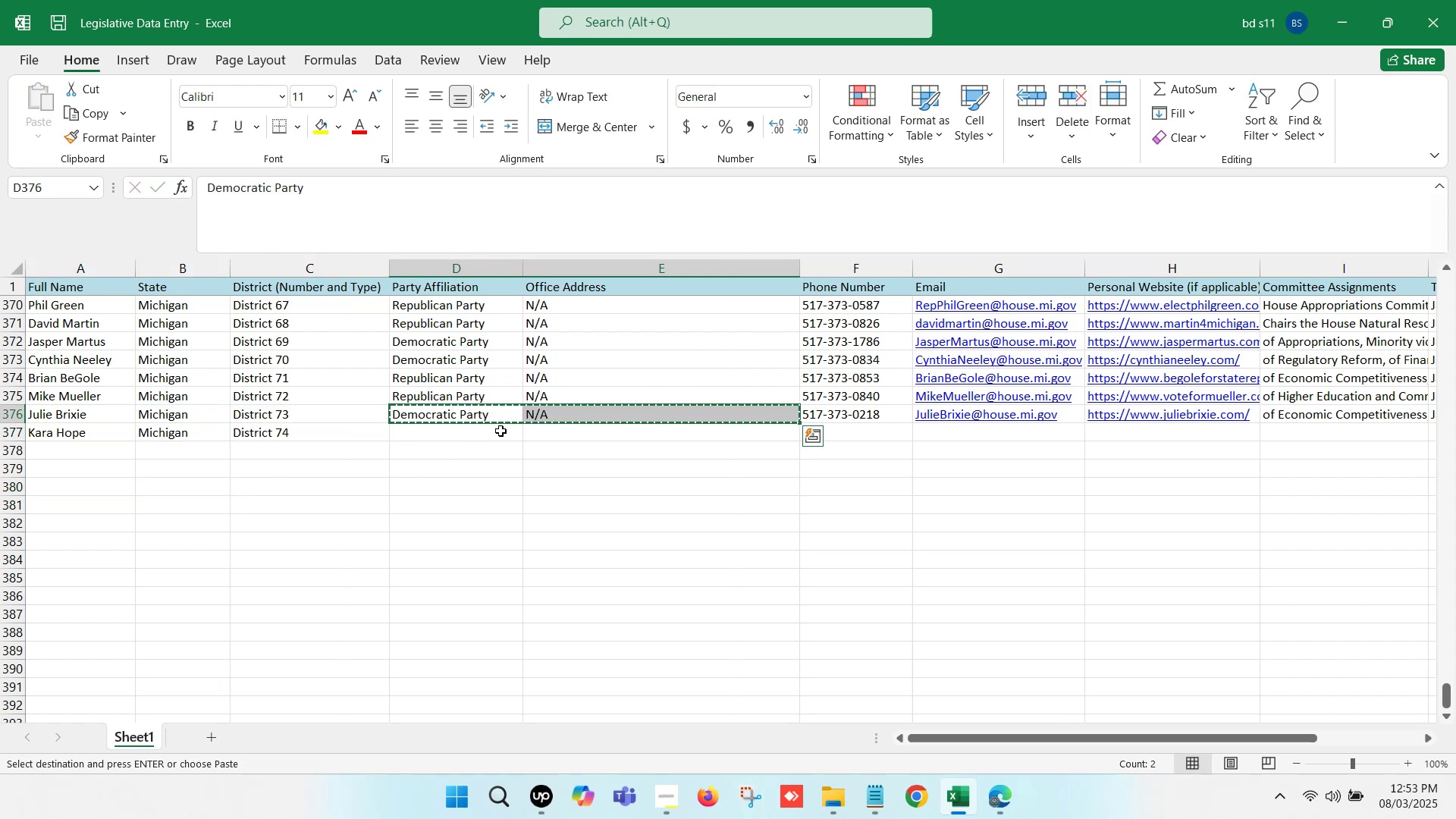 
left_click([500, 431])
 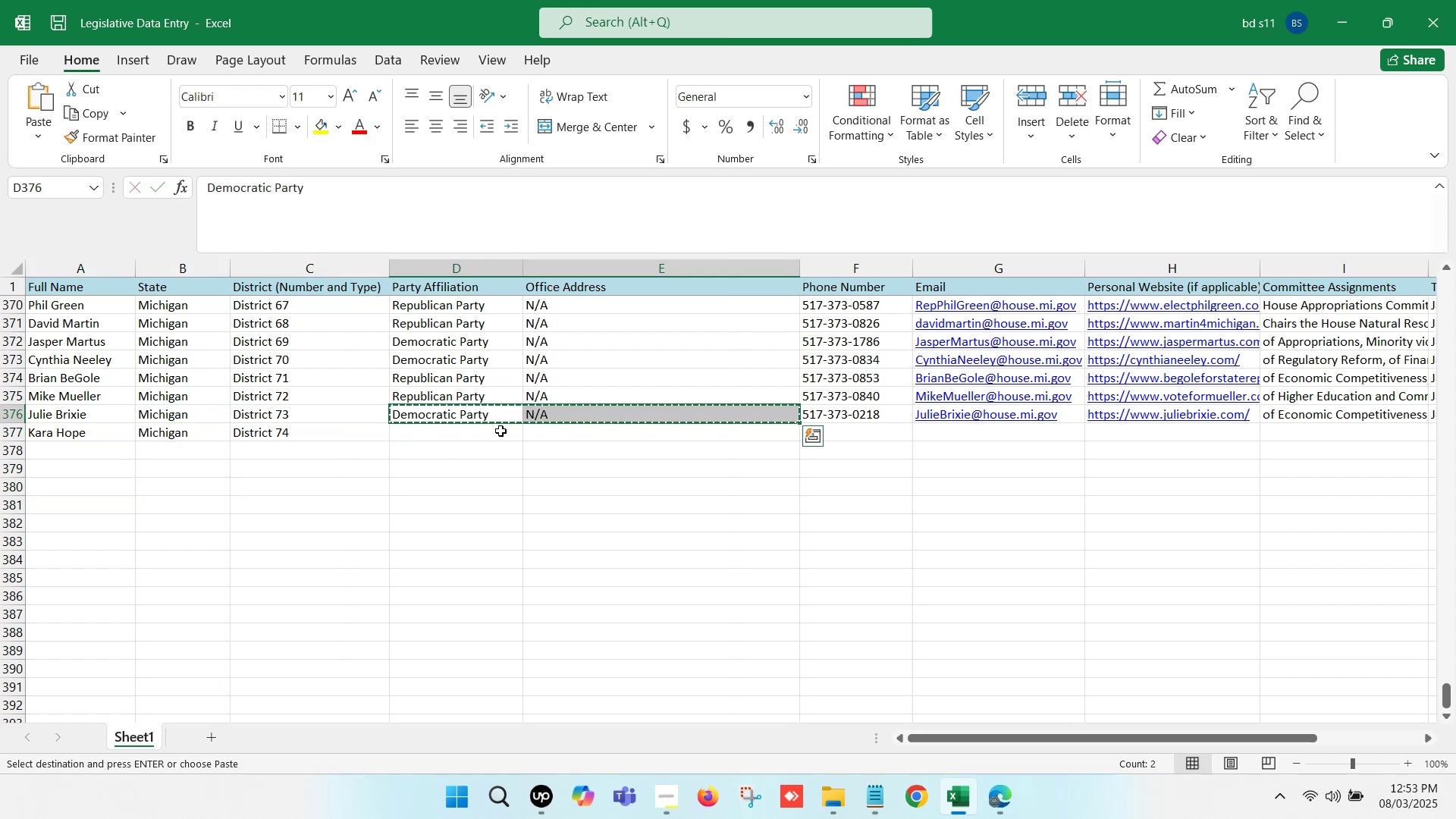 
key(Control+ControlLeft)
 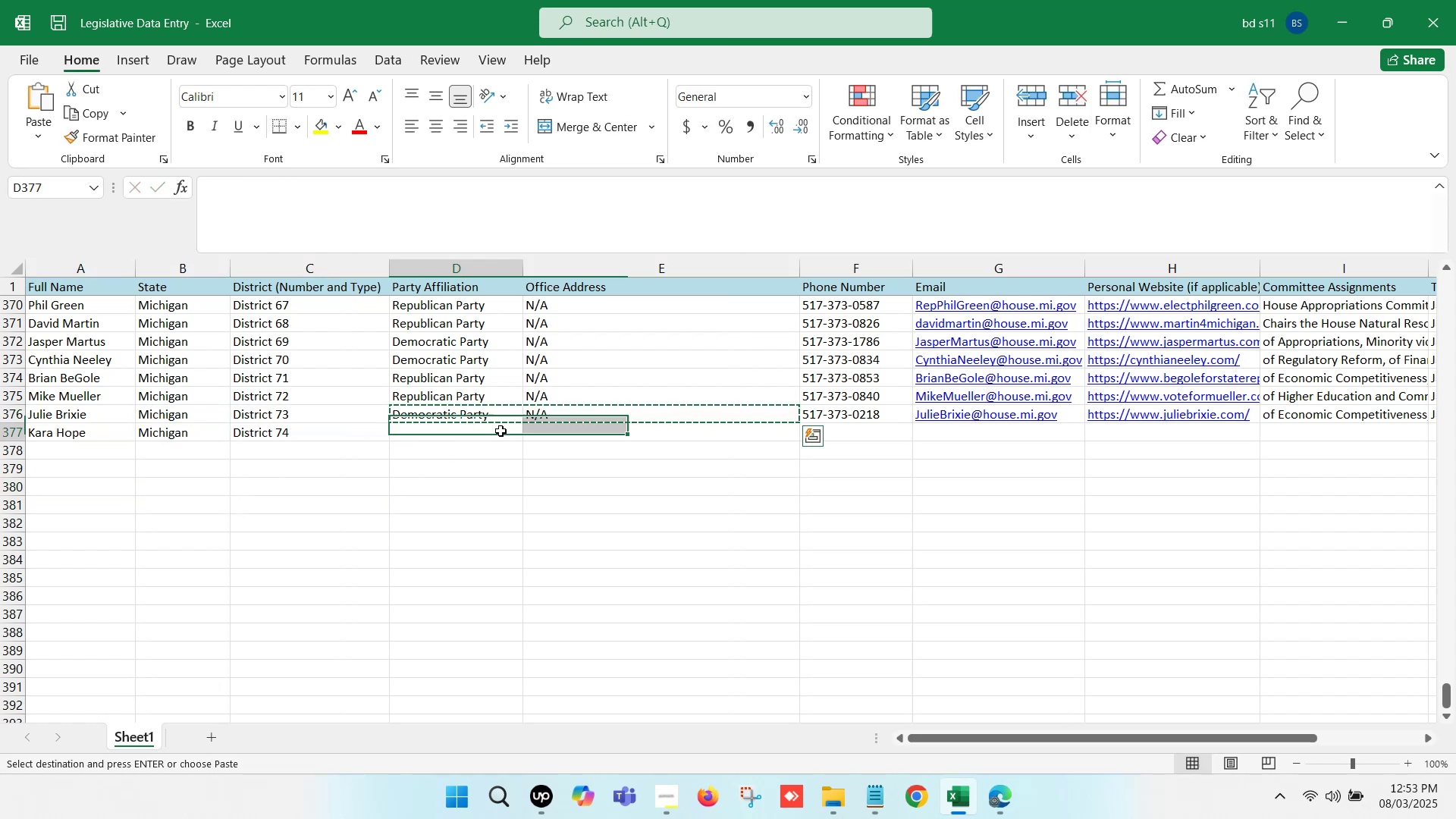 
key(Control+V)
 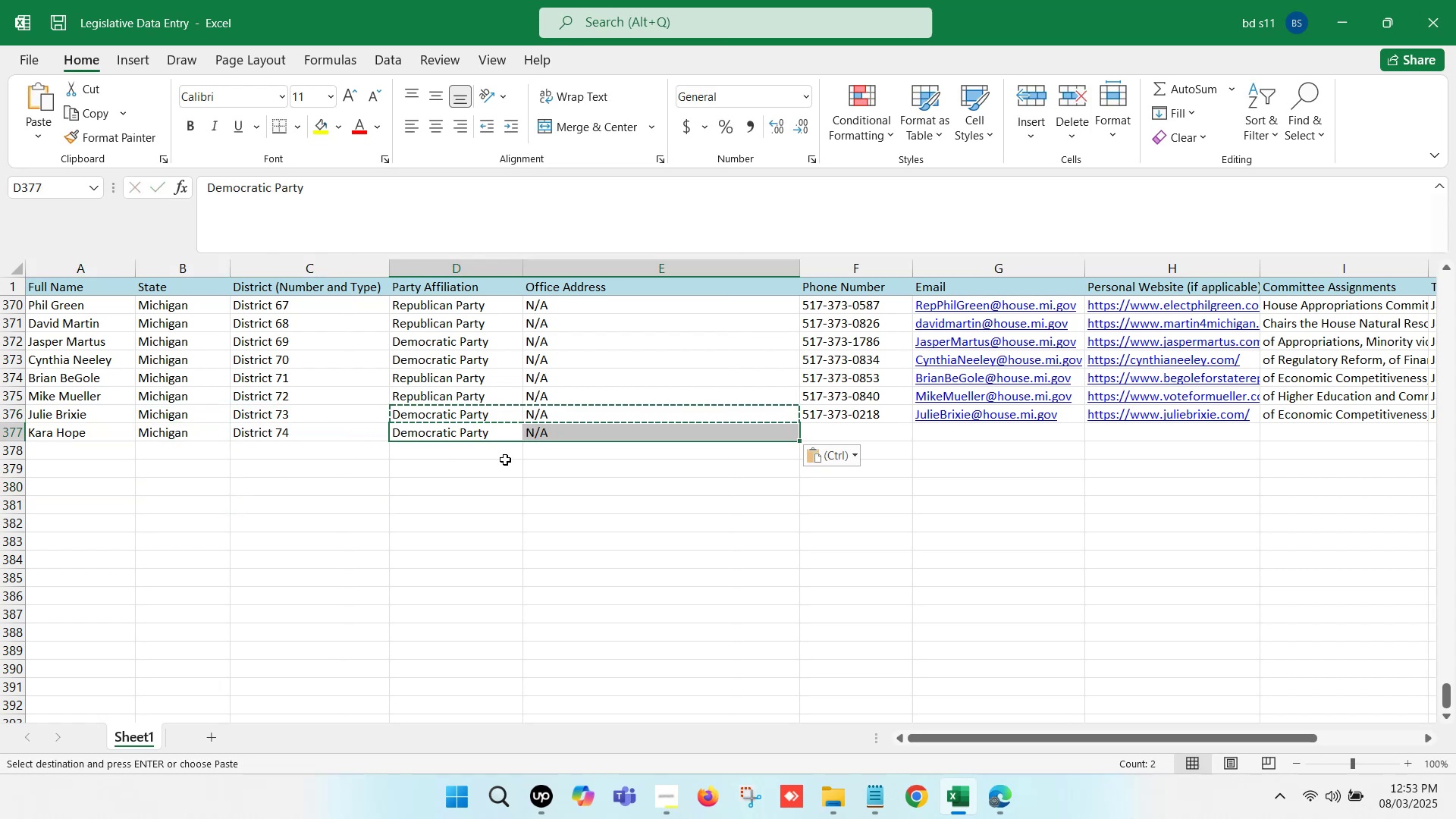 
left_click([505, 460])
 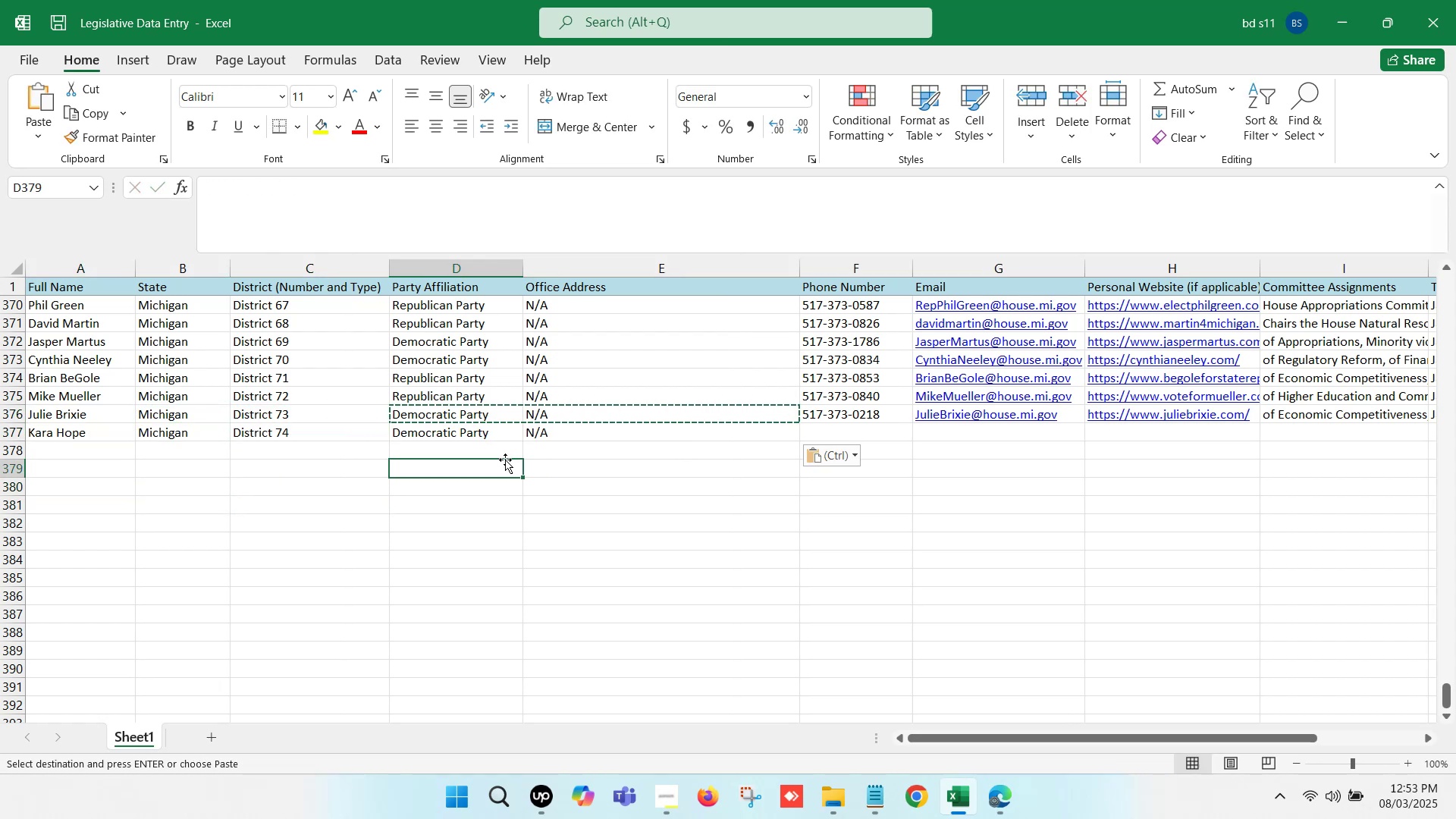 
key(Control+S)
 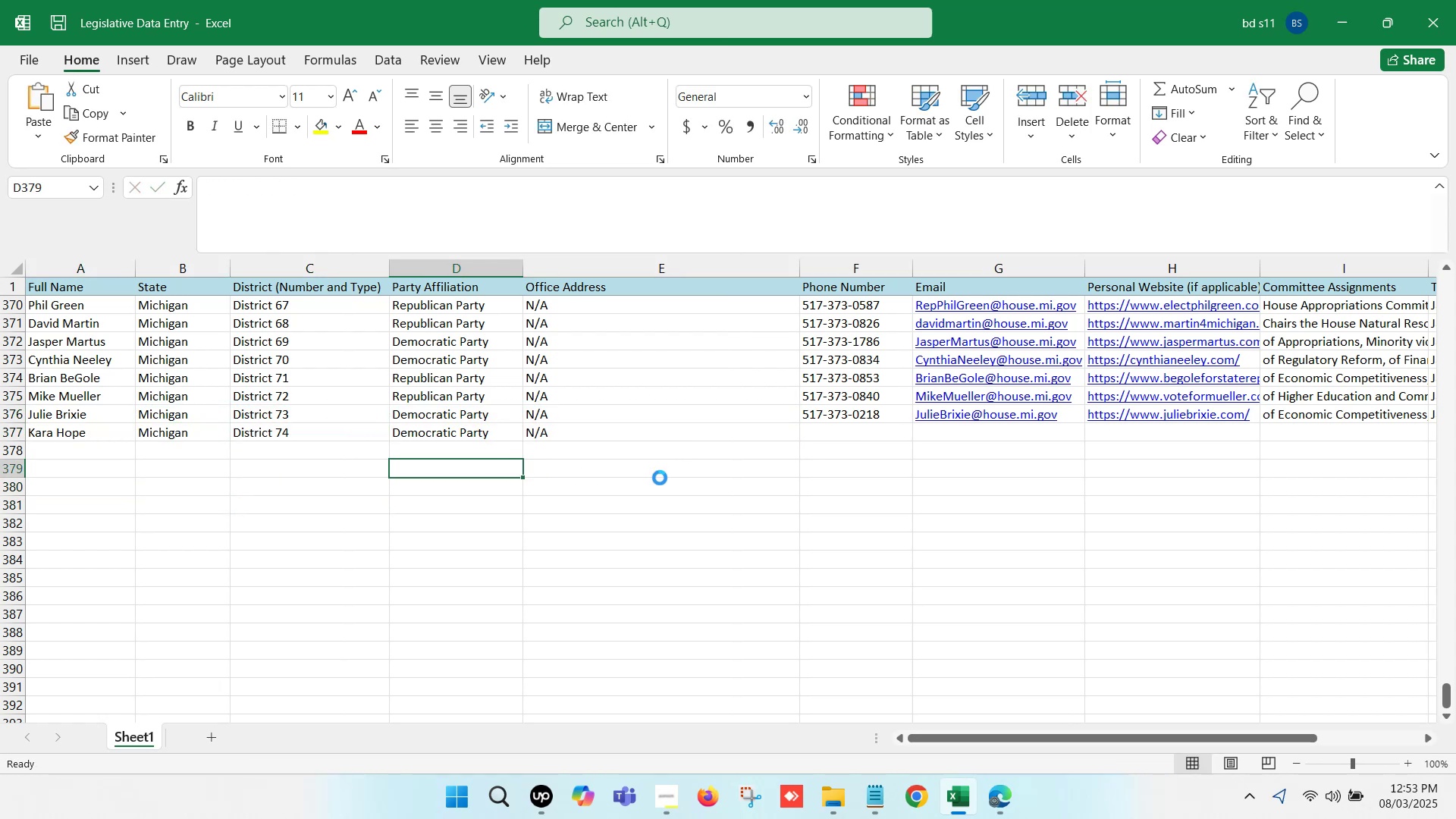 
left_click([674, 478])
 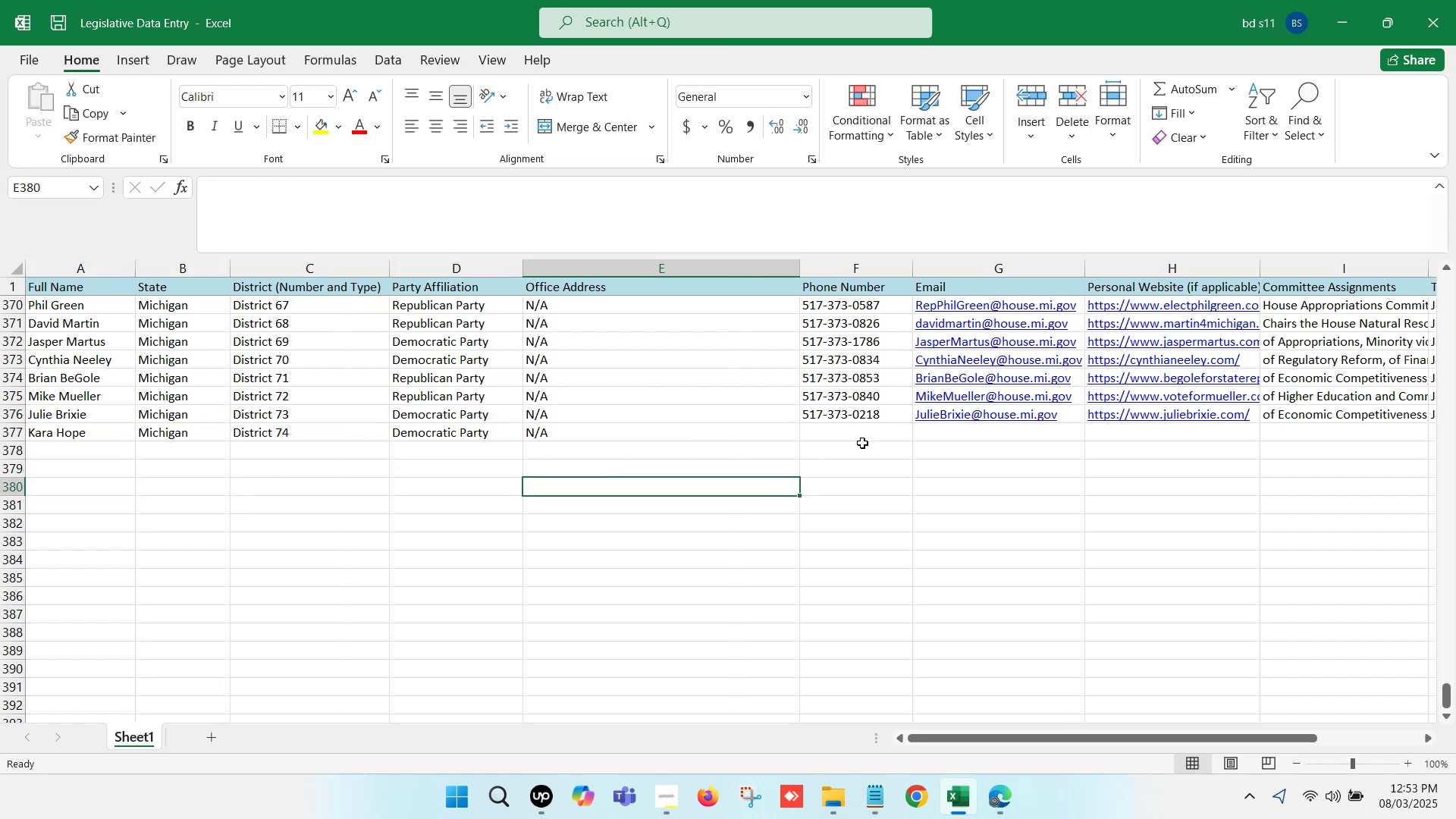 
left_click([862, 434])
 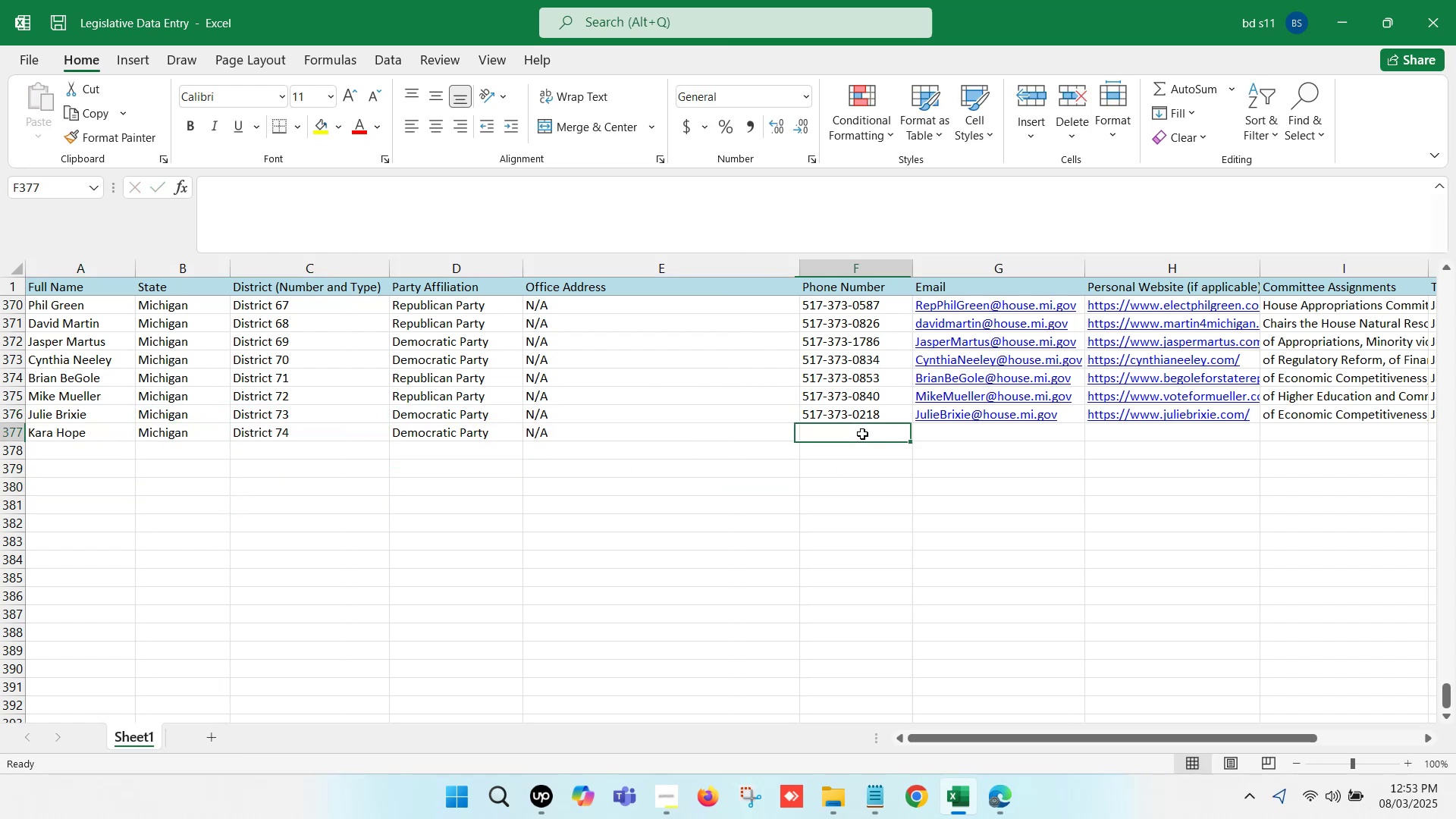 
key(ArrowRight)
 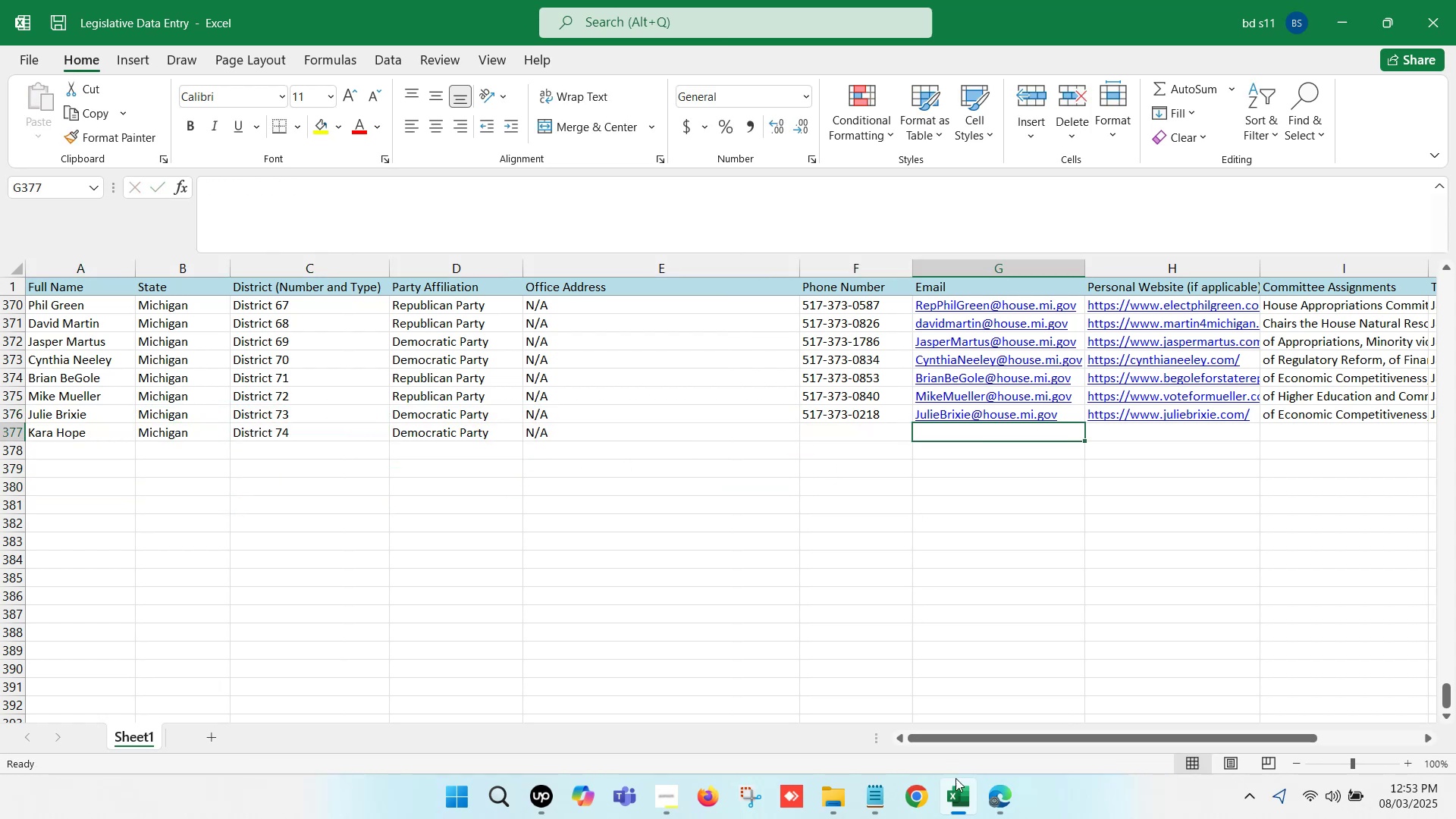 
left_click([967, 814])
 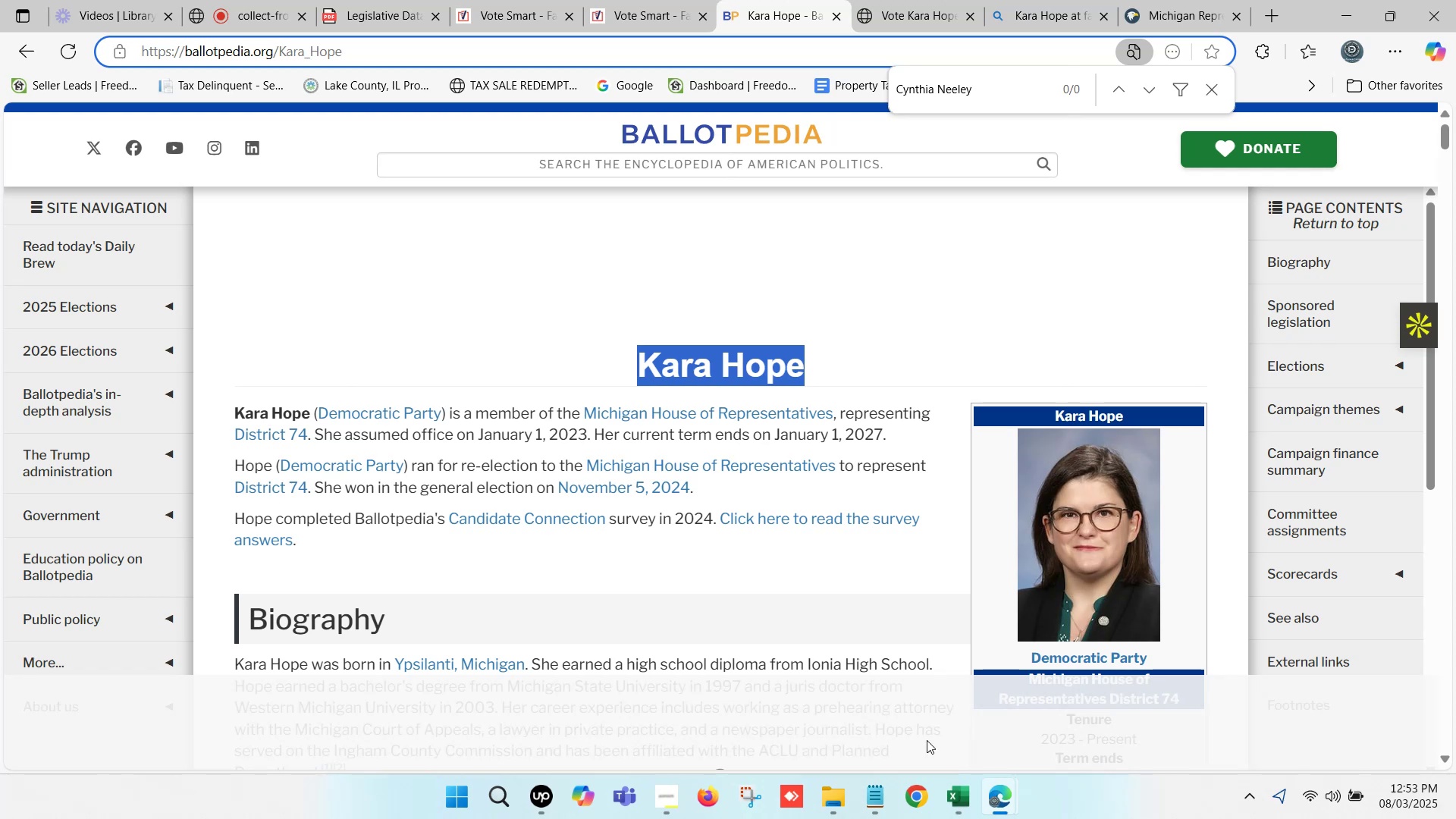 
scroll: coordinate [889, 564], scroll_direction: down, amount: 1.0
 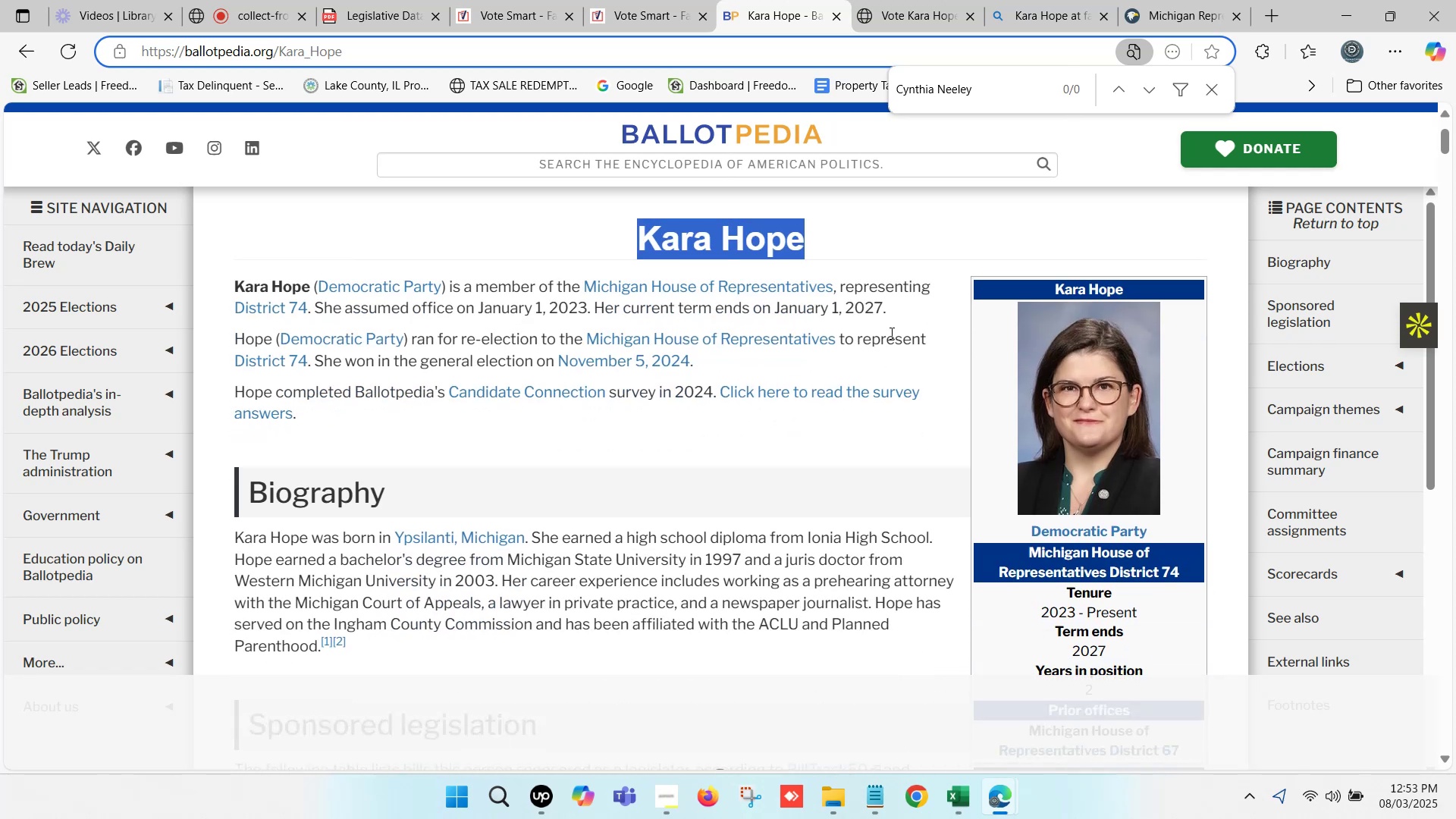 
left_click_drag(start_coordinate=[886, 312], to_coordinate=[479, 315])
 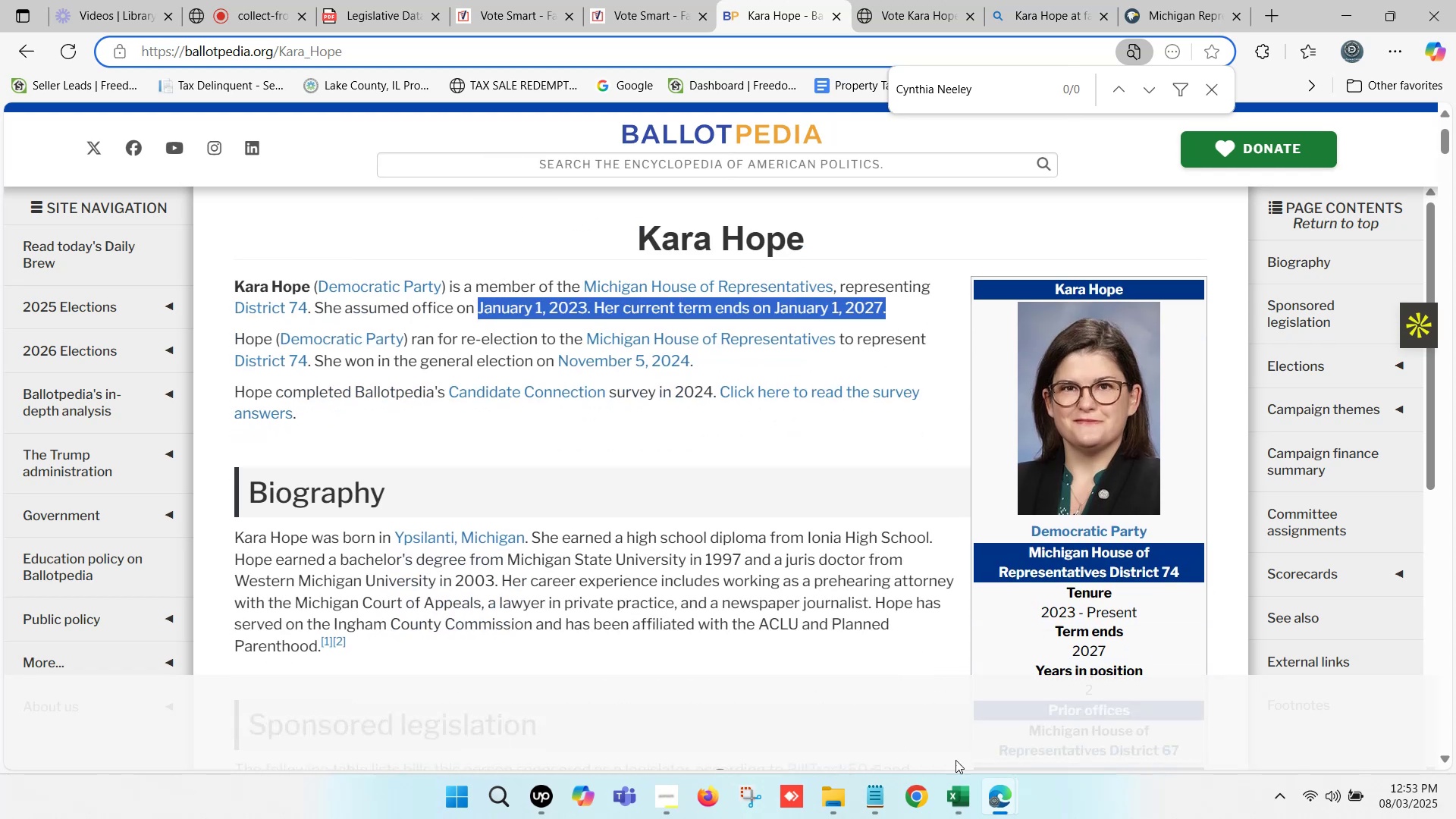 
key(Control+C)
 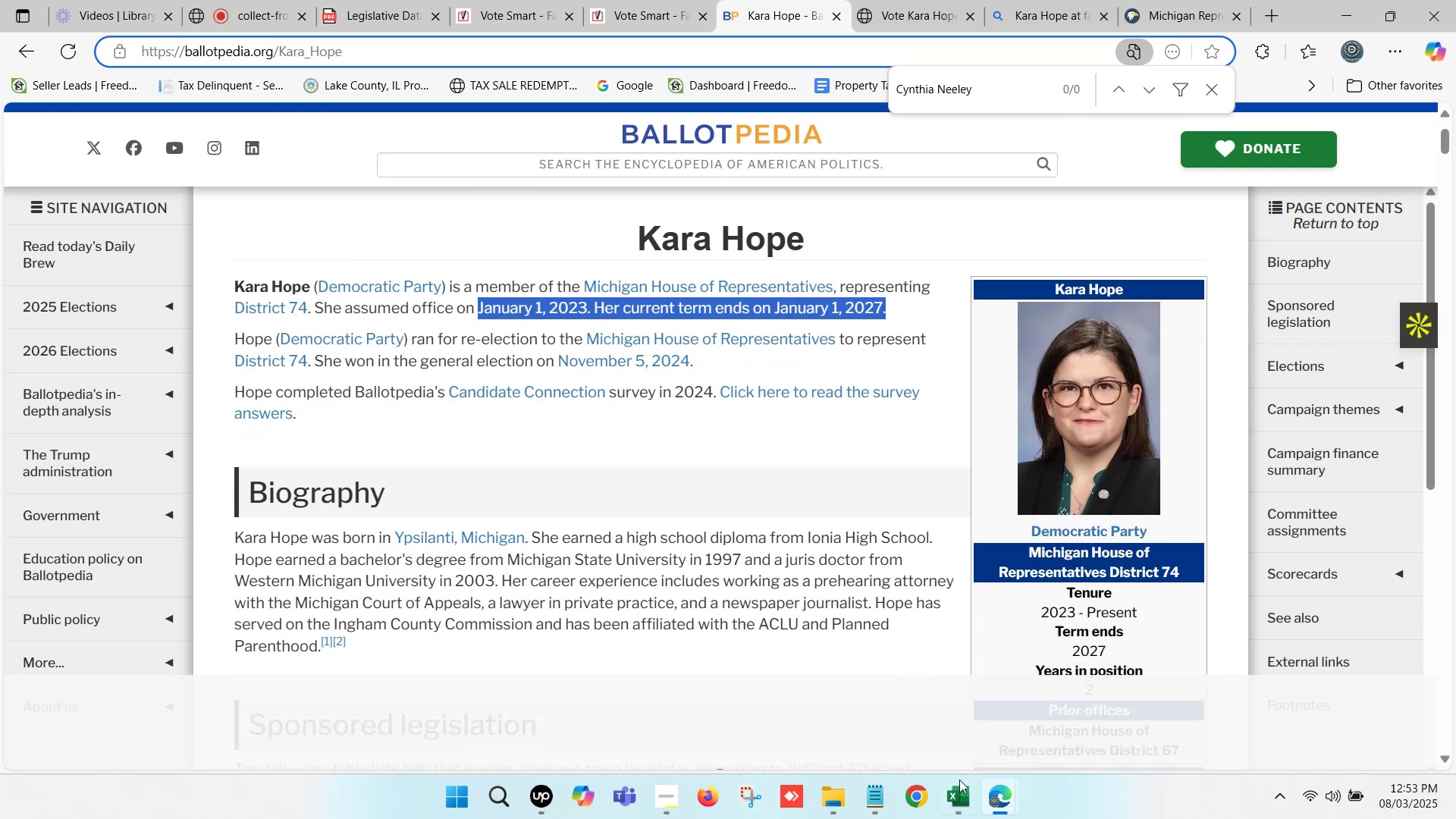 
left_click([960, 805])
 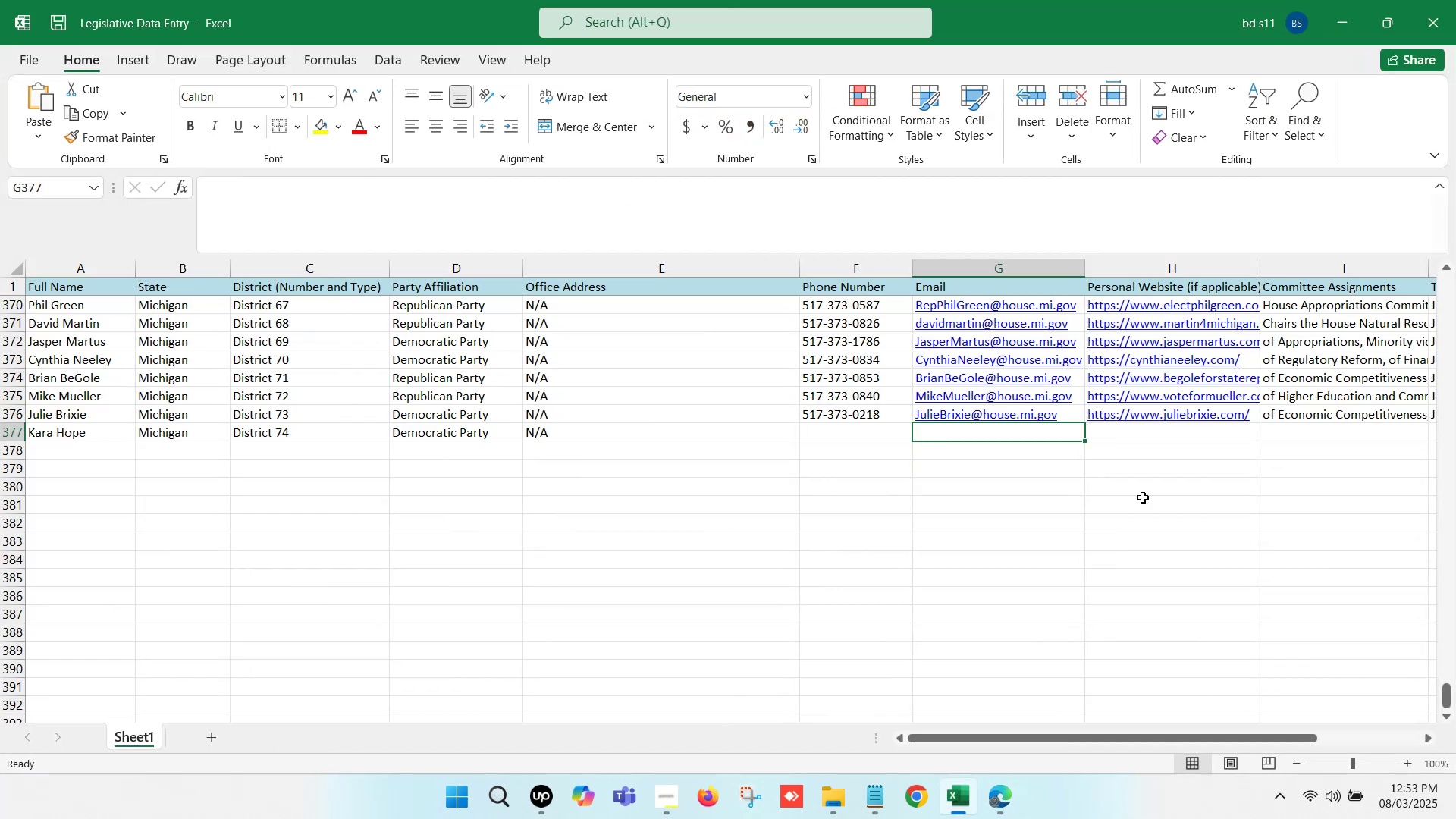 
left_click([1156, 436])
 